 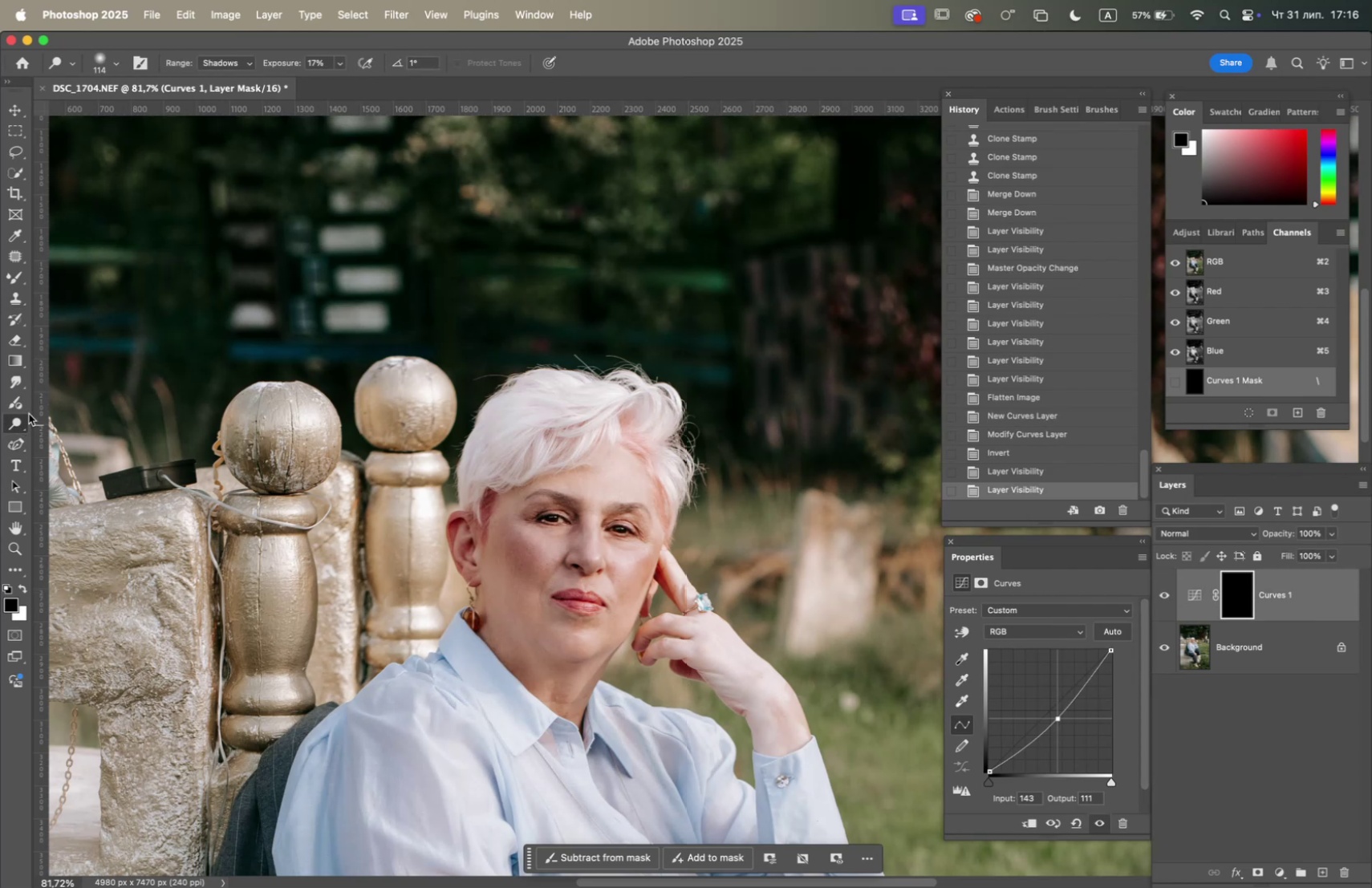 
left_click_drag(start_coordinate=[502, 598], to_coordinate=[532, 641])
 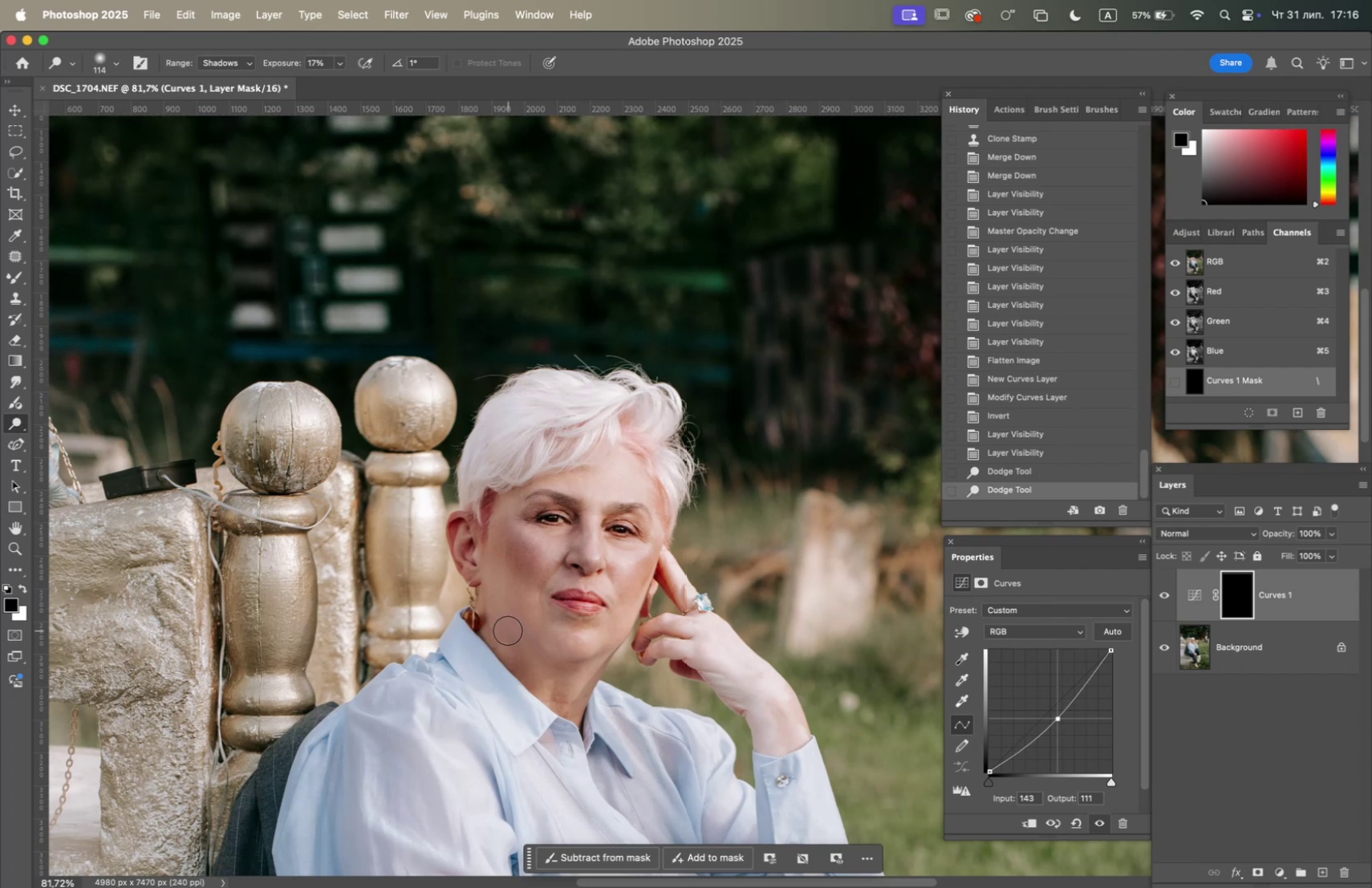 
wait(6.75)
 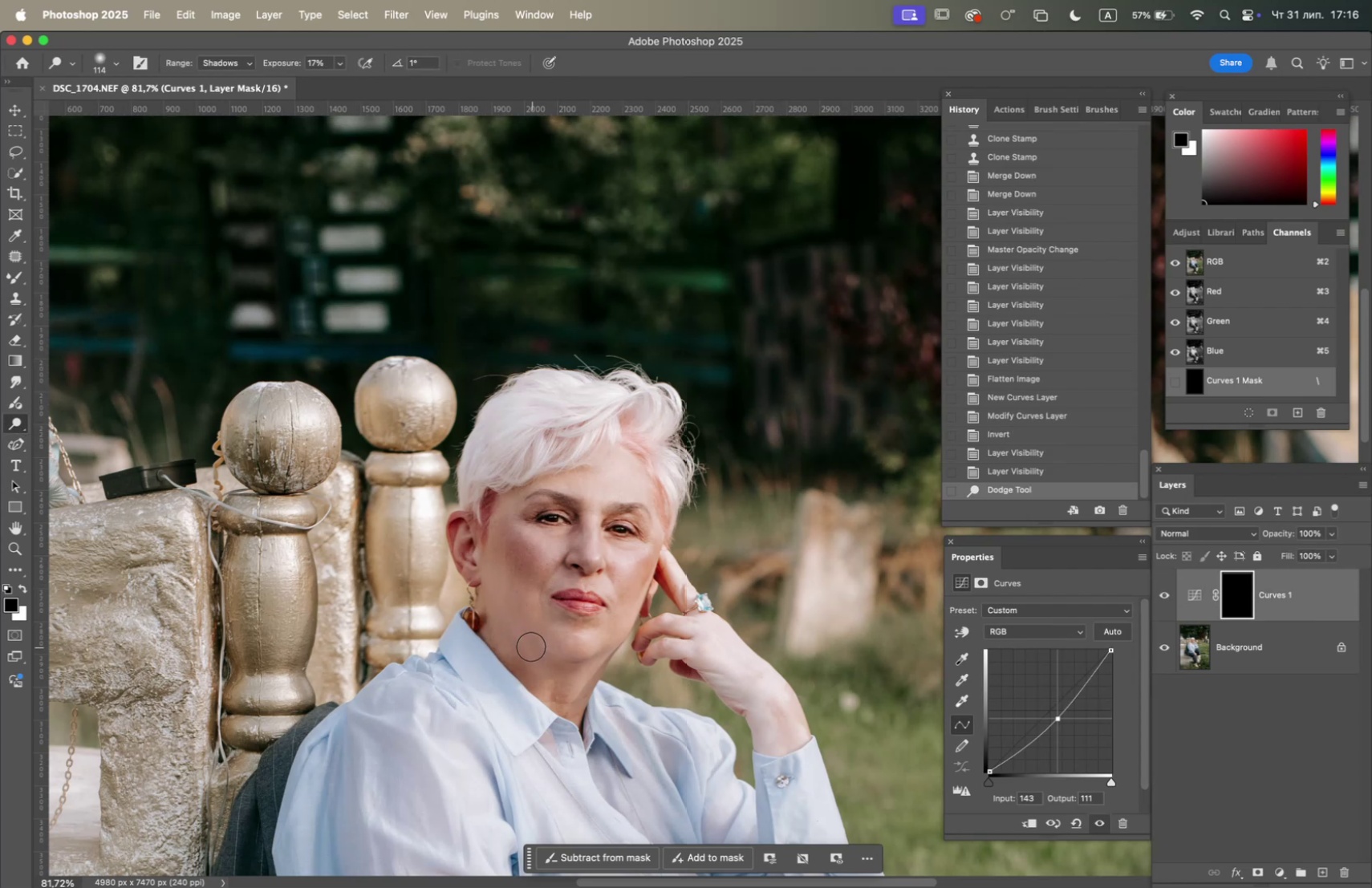 
left_click_drag(start_coordinate=[522, 638], to_coordinate=[493, 601])
 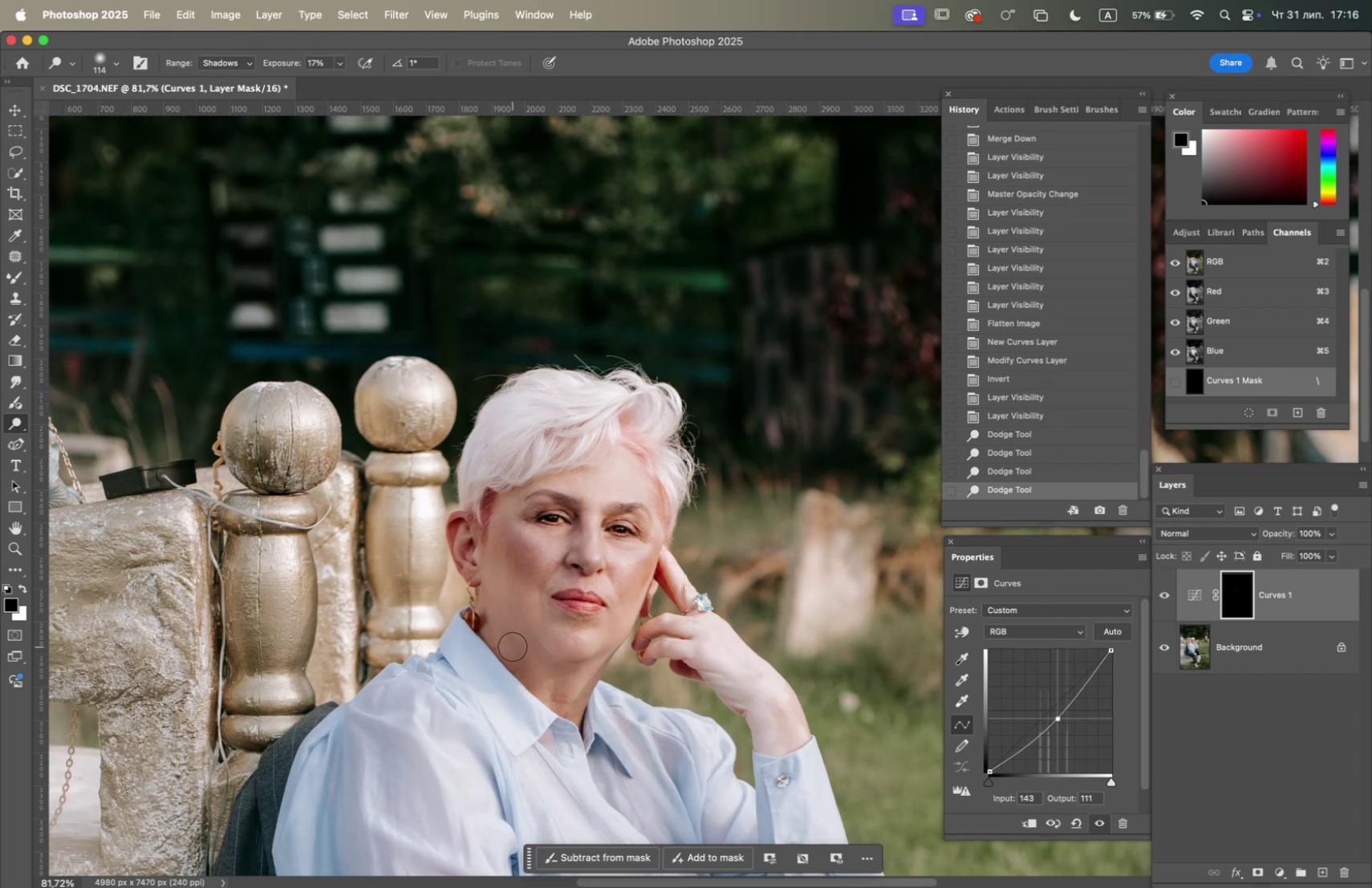 
right_click([530, 657])
 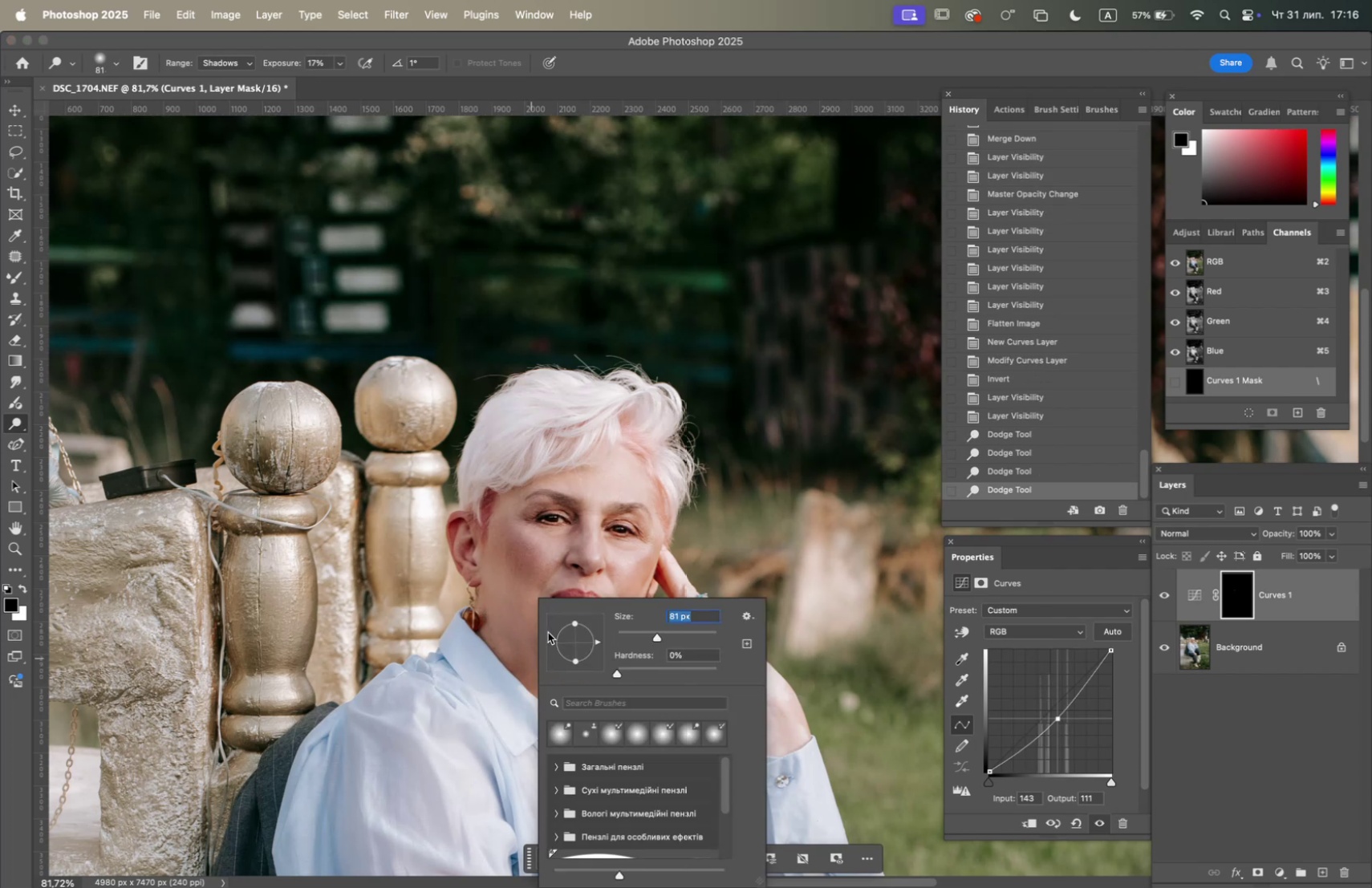 
left_click_drag(start_coordinate=[532, 639], to_coordinate=[525, 643])
 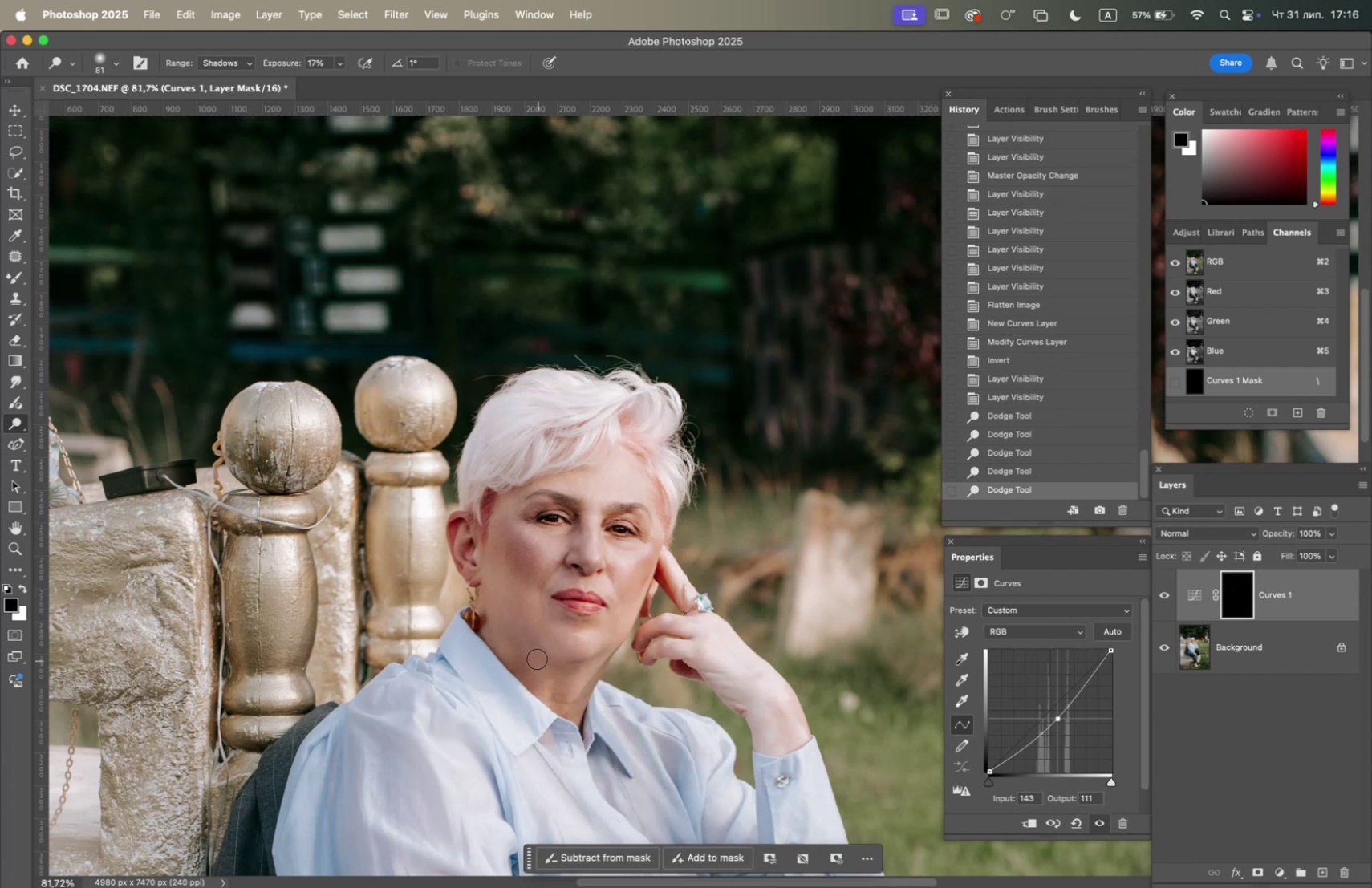 
left_click_drag(start_coordinate=[530, 649], to_coordinate=[514, 634])
 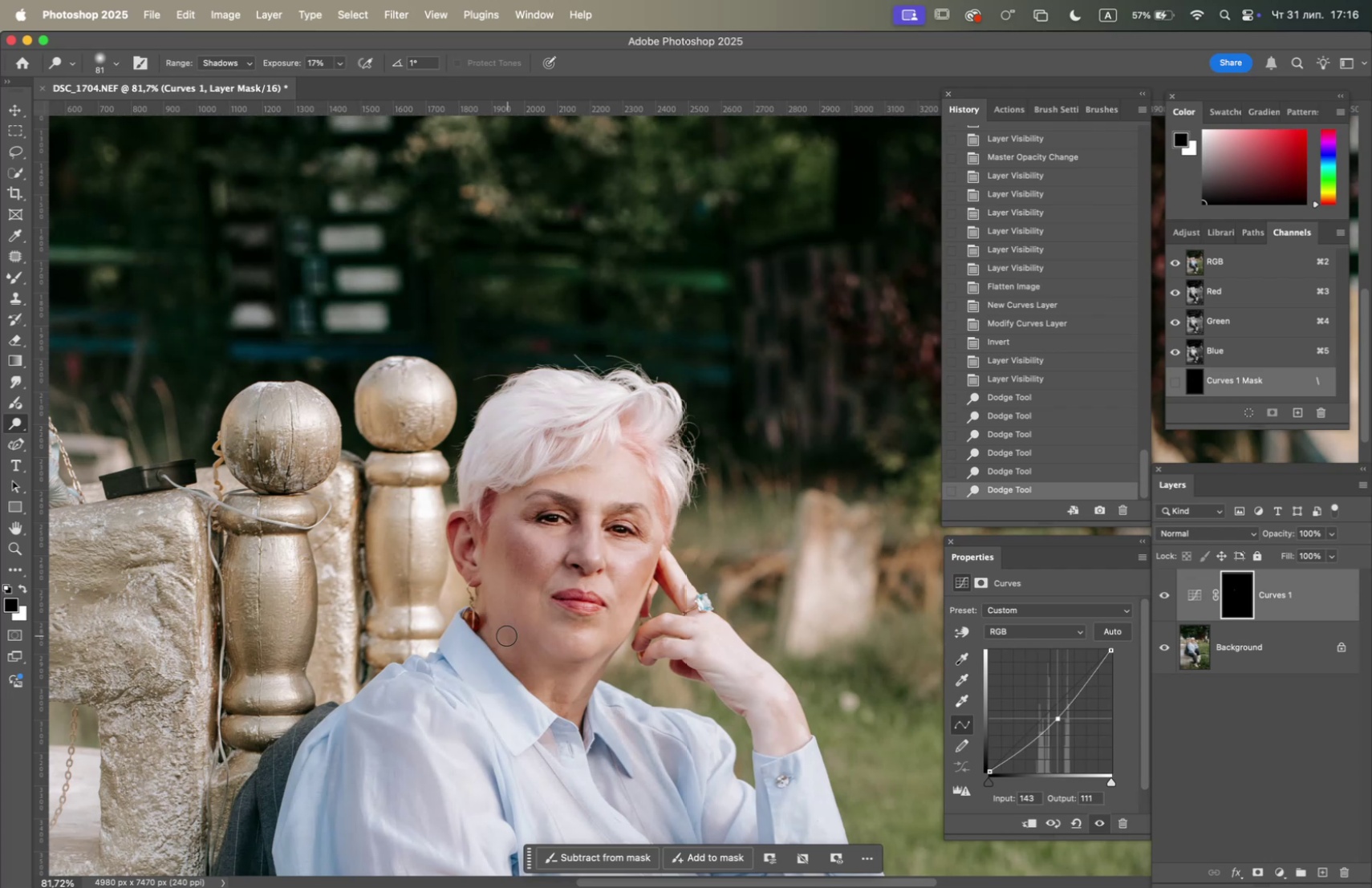 
left_click_drag(start_coordinate=[505, 634], to_coordinate=[499, 642])
 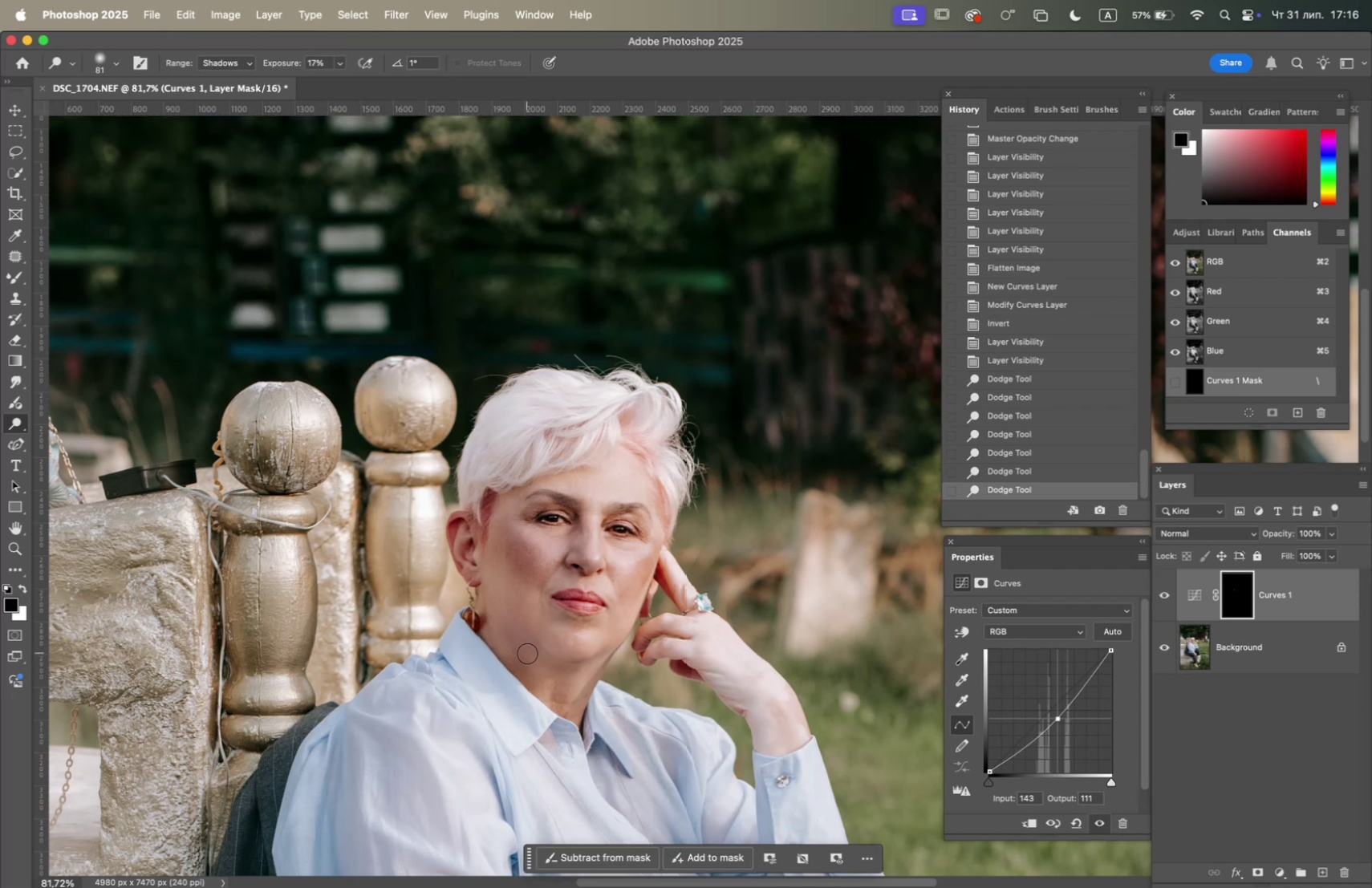 
left_click_drag(start_coordinate=[531, 653], to_coordinate=[521, 640])
 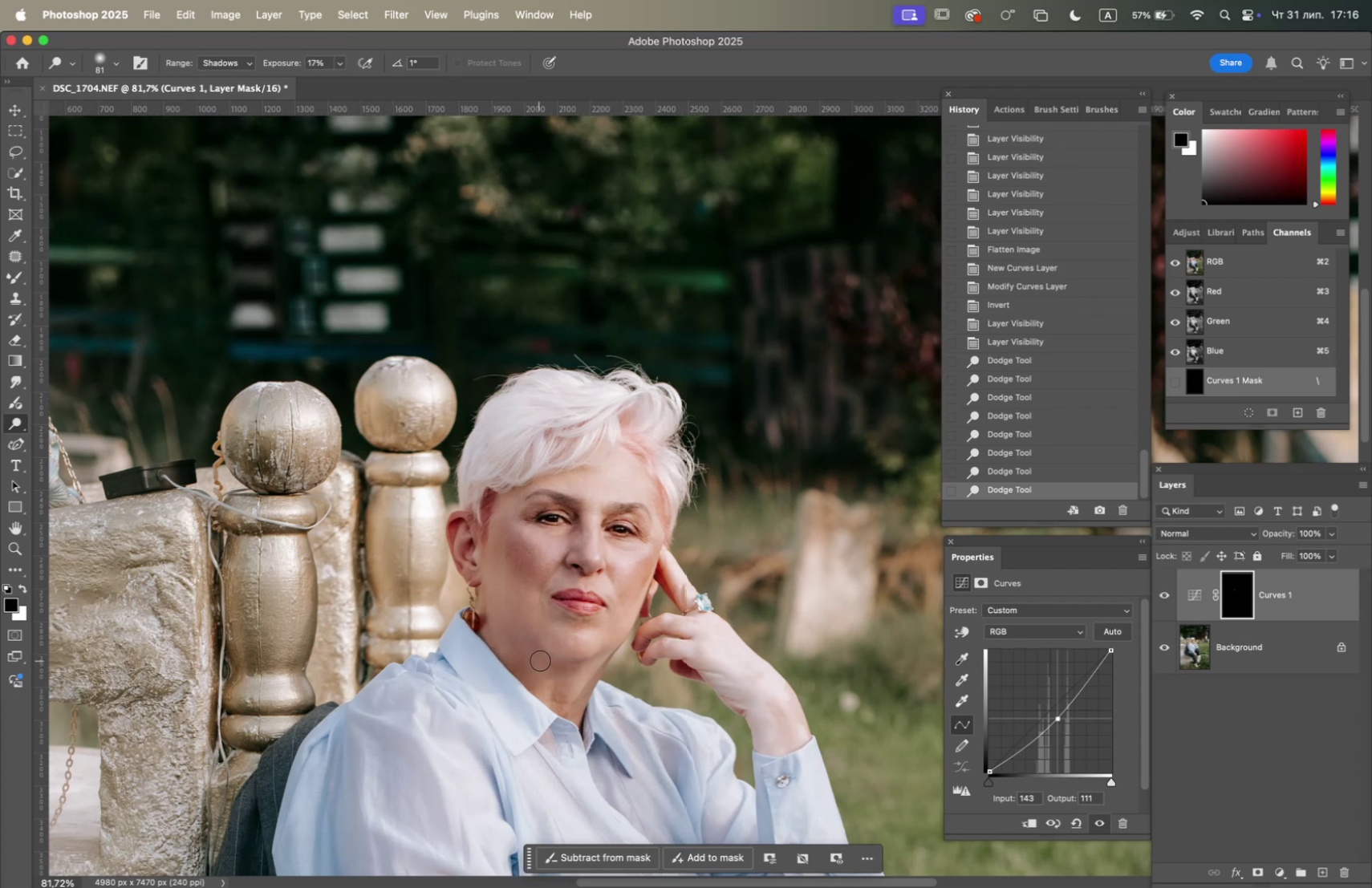 
left_click_drag(start_coordinate=[542, 659], to_coordinate=[489, 587])
 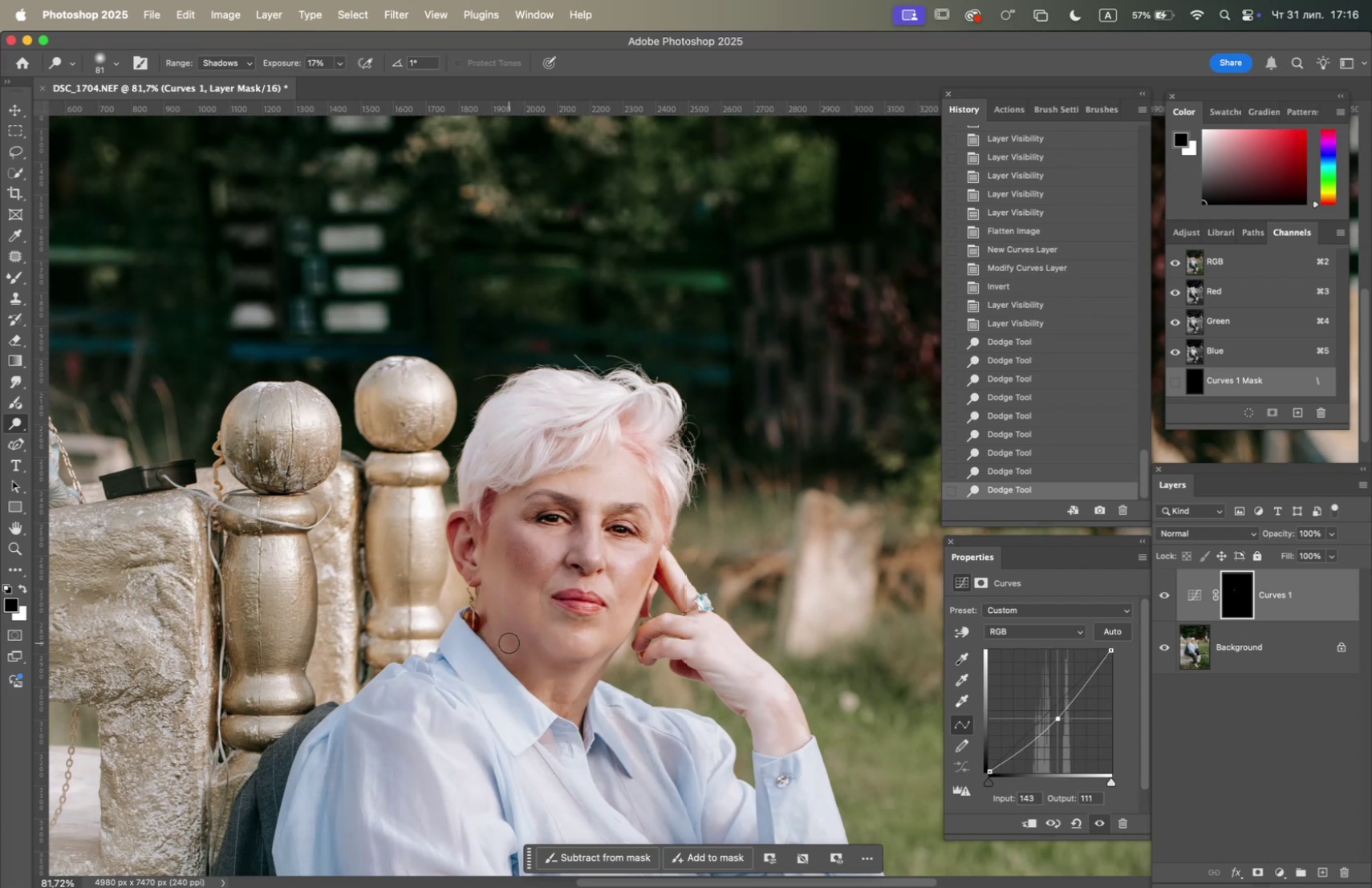 
left_click_drag(start_coordinate=[509, 619], to_coordinate=[555, 670])
 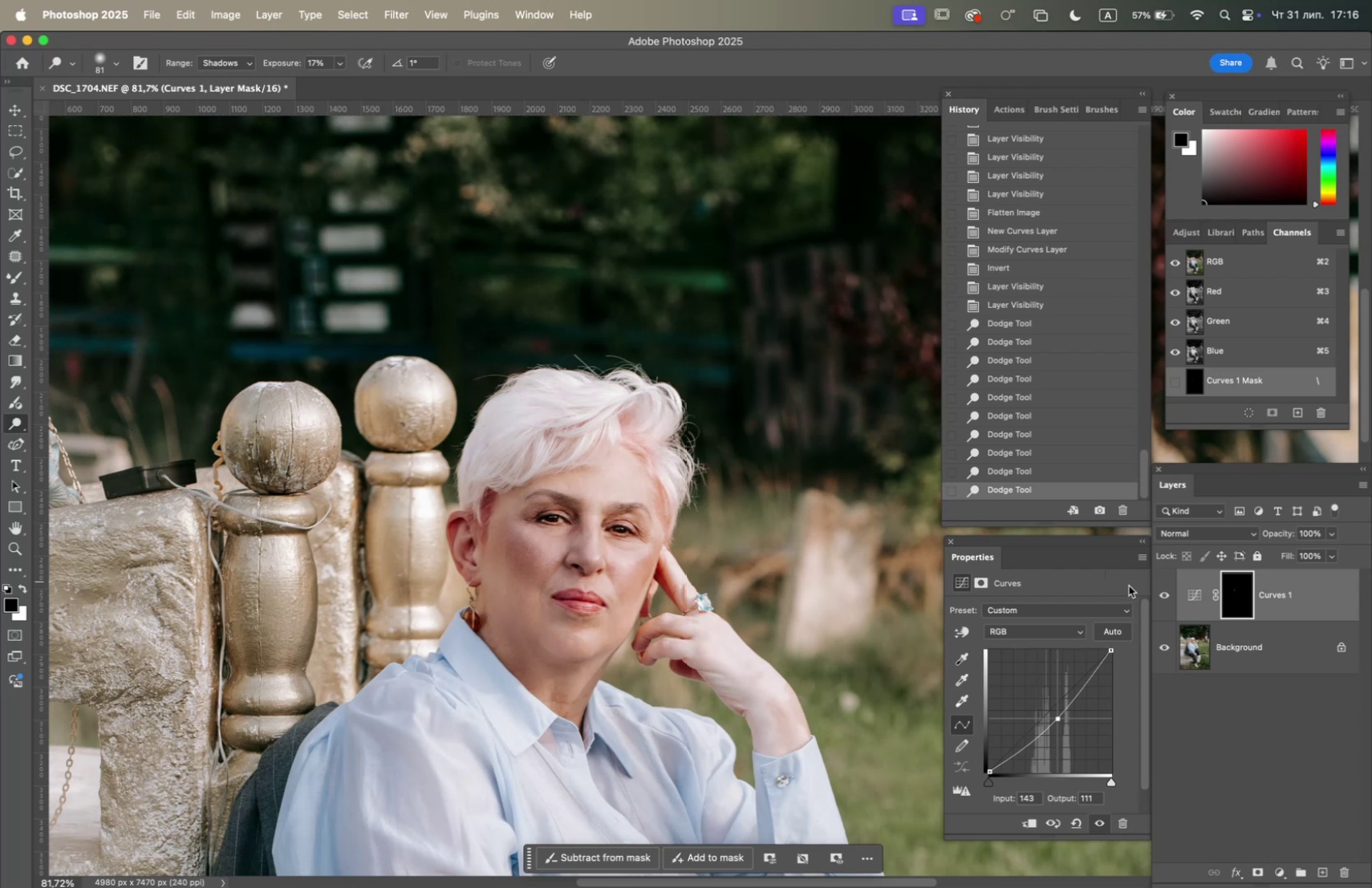 
left_click([1171, 592])
 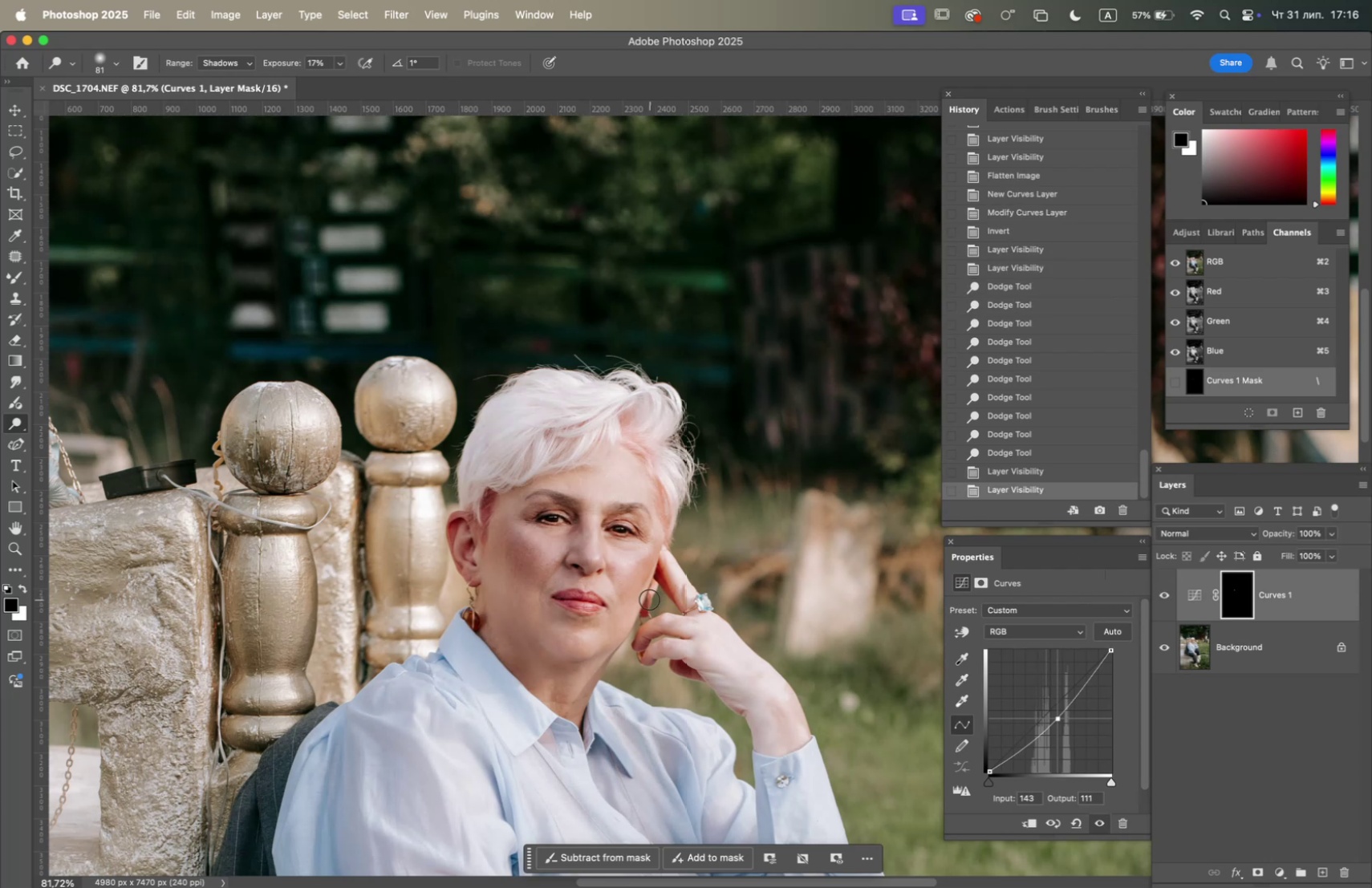 
hold_key(key=OptionLeft, duration=0.93)
scroll: coordinate [625, 588], scroll_direction: down, amount: 4.0
 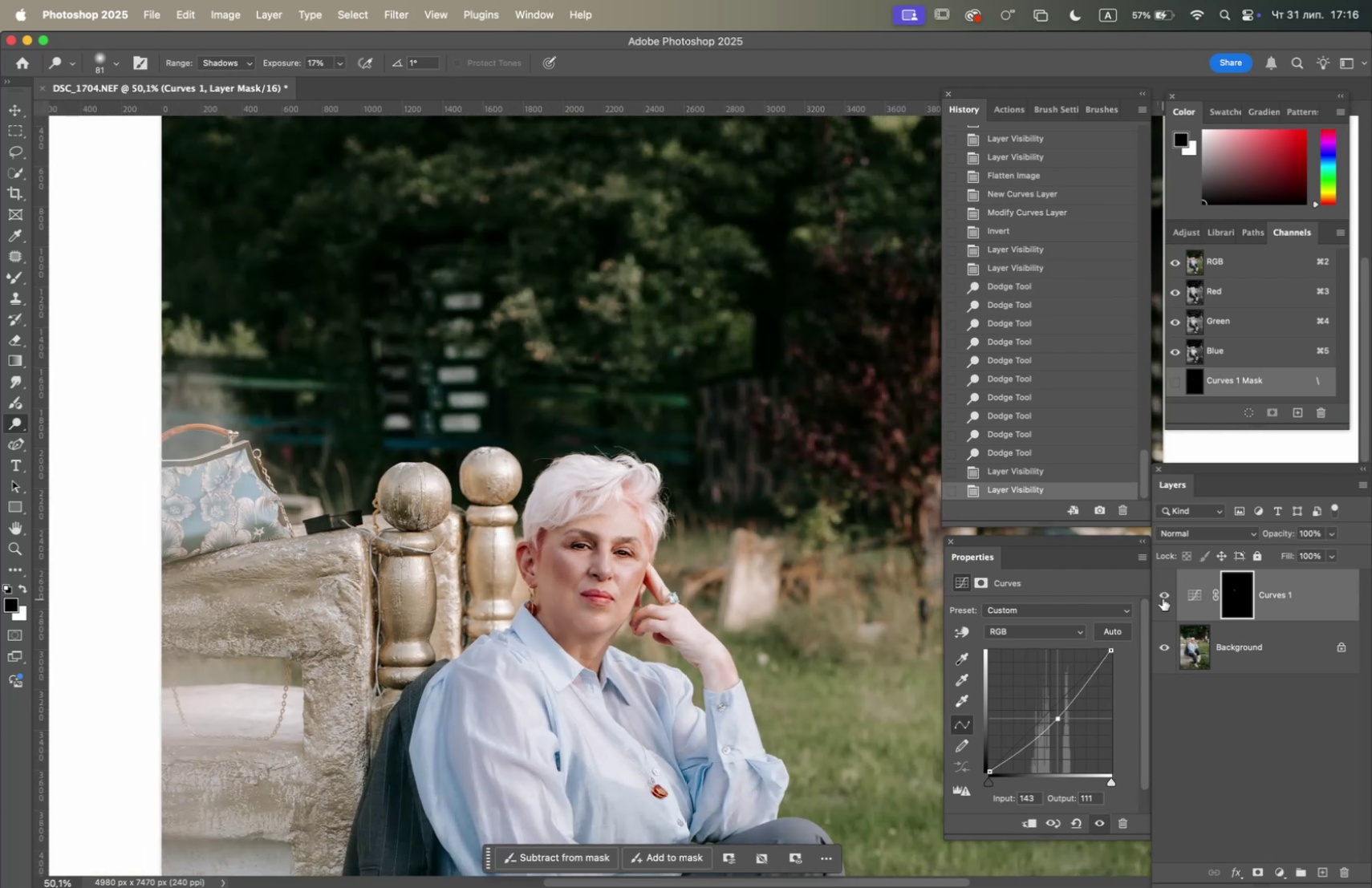 
double_click([1162, 589])
 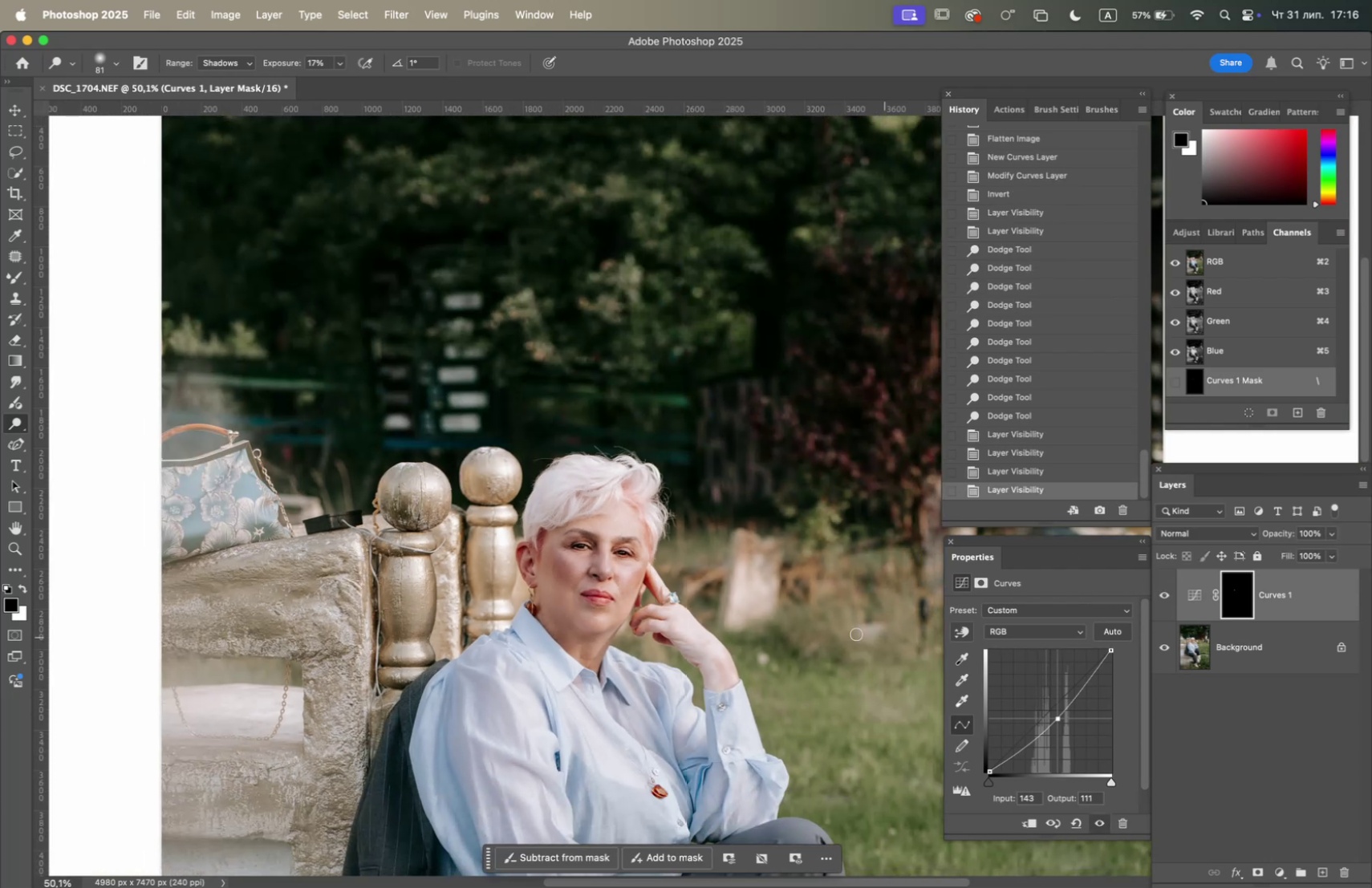 
scroll: coordinate [716, 591], scroll_direction: down, amount: 5.0
 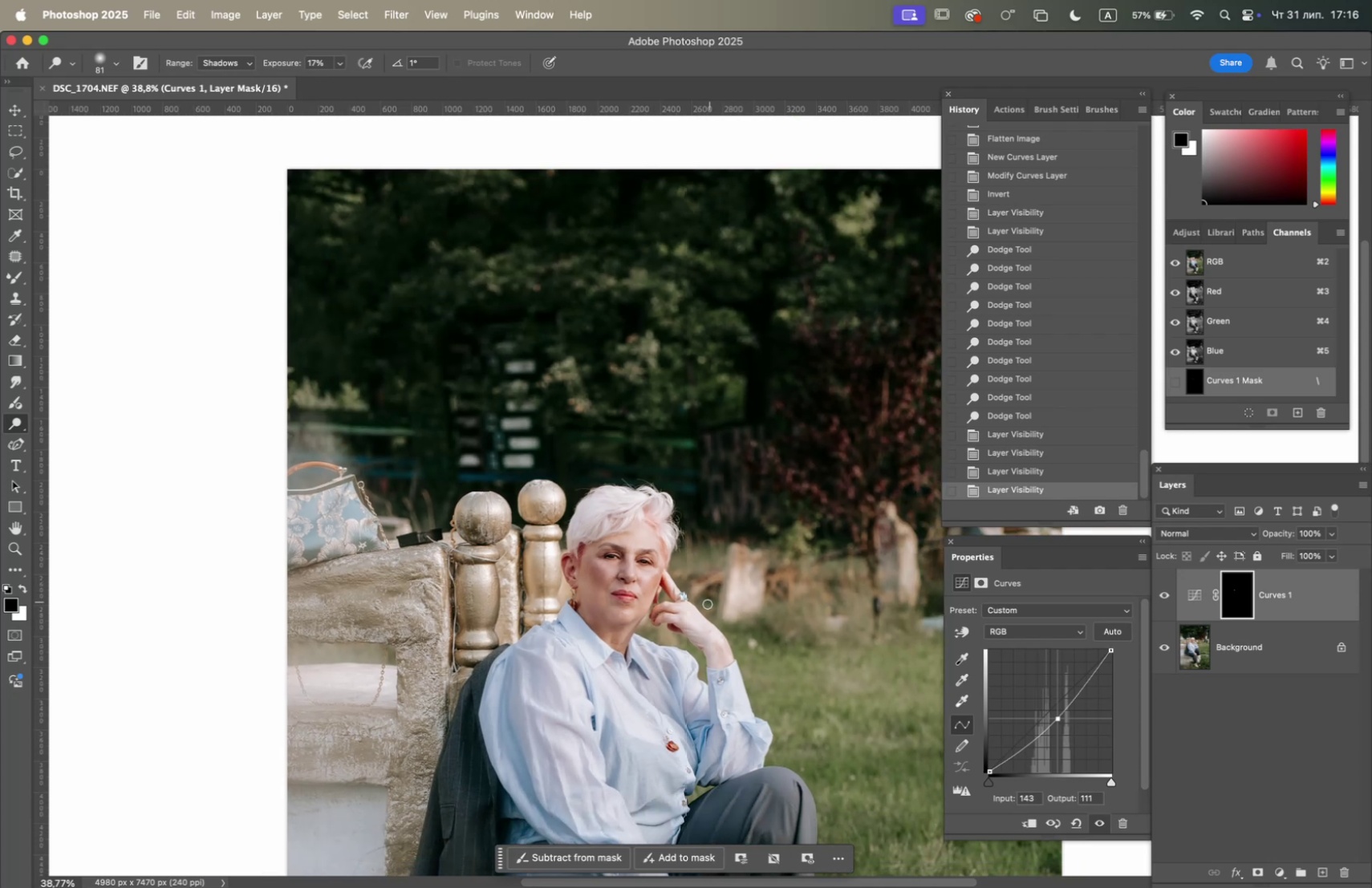 
hold_key(key=OptionLeft, duration=0.77)
 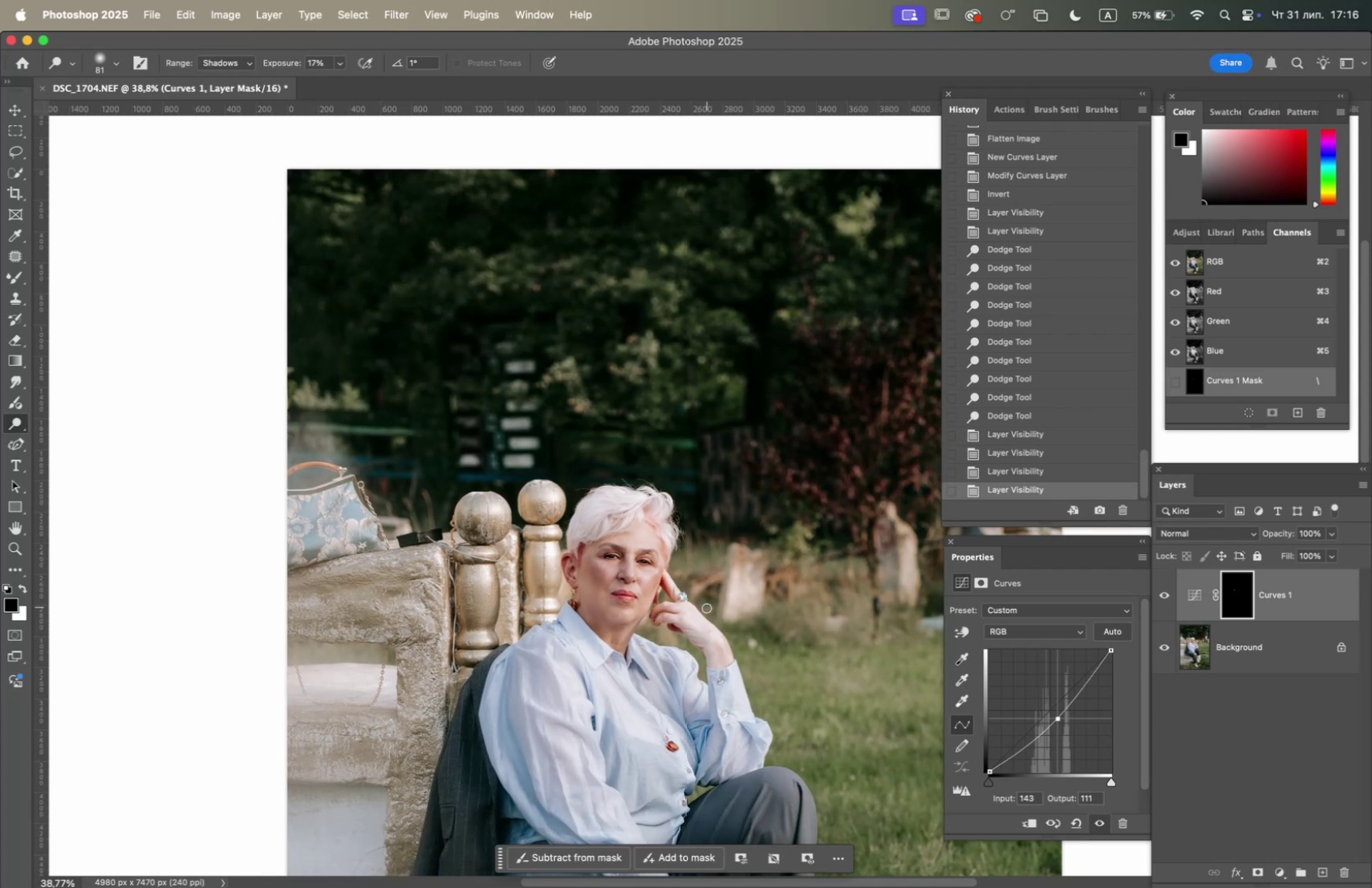 
hold_key(key=Space, duration=1.03)
 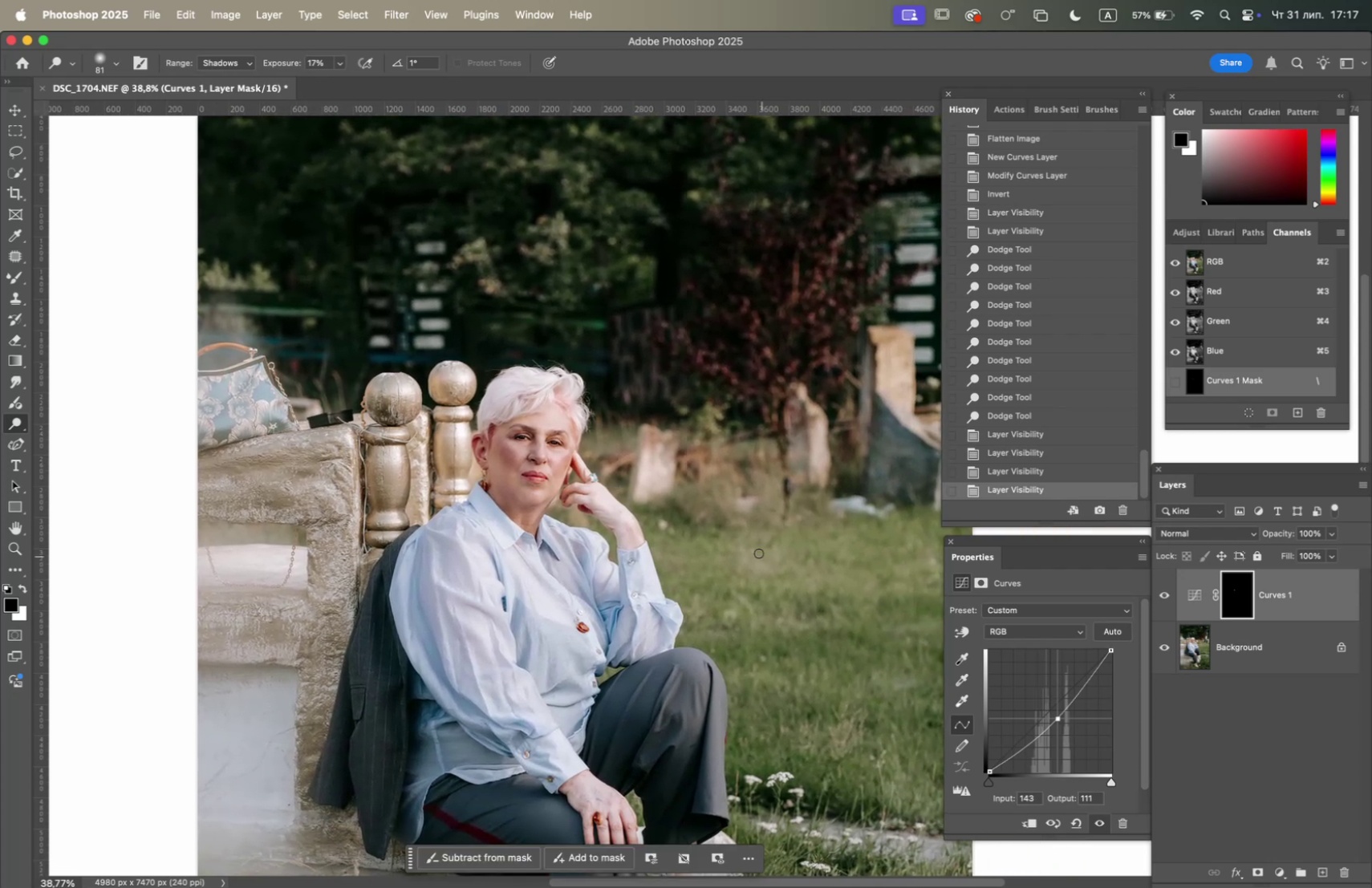 
left_click_drag(start_coordinate=[706, 610], to_coordinate=[616, 491])
 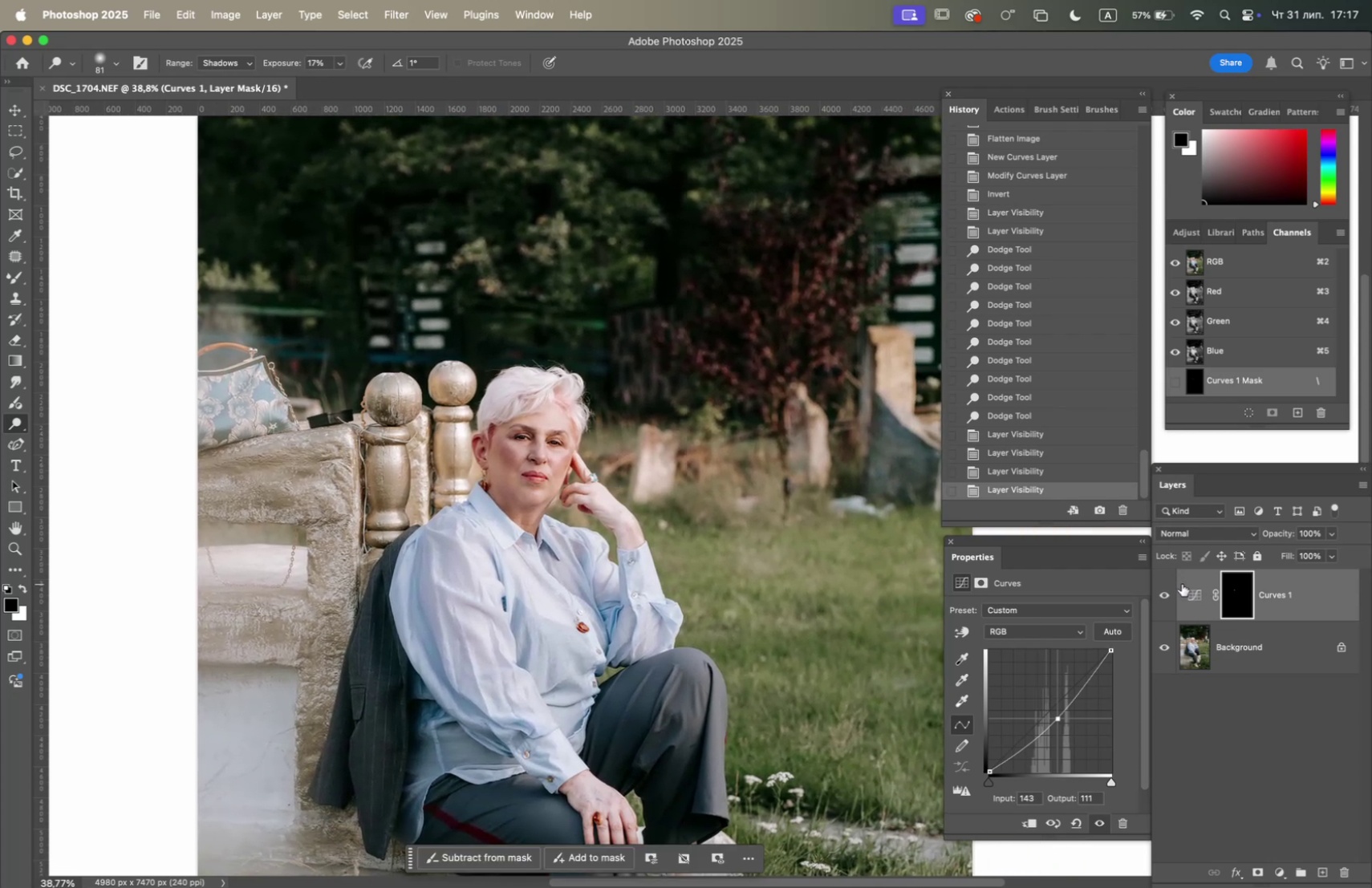 
left_click([1156, 594])
 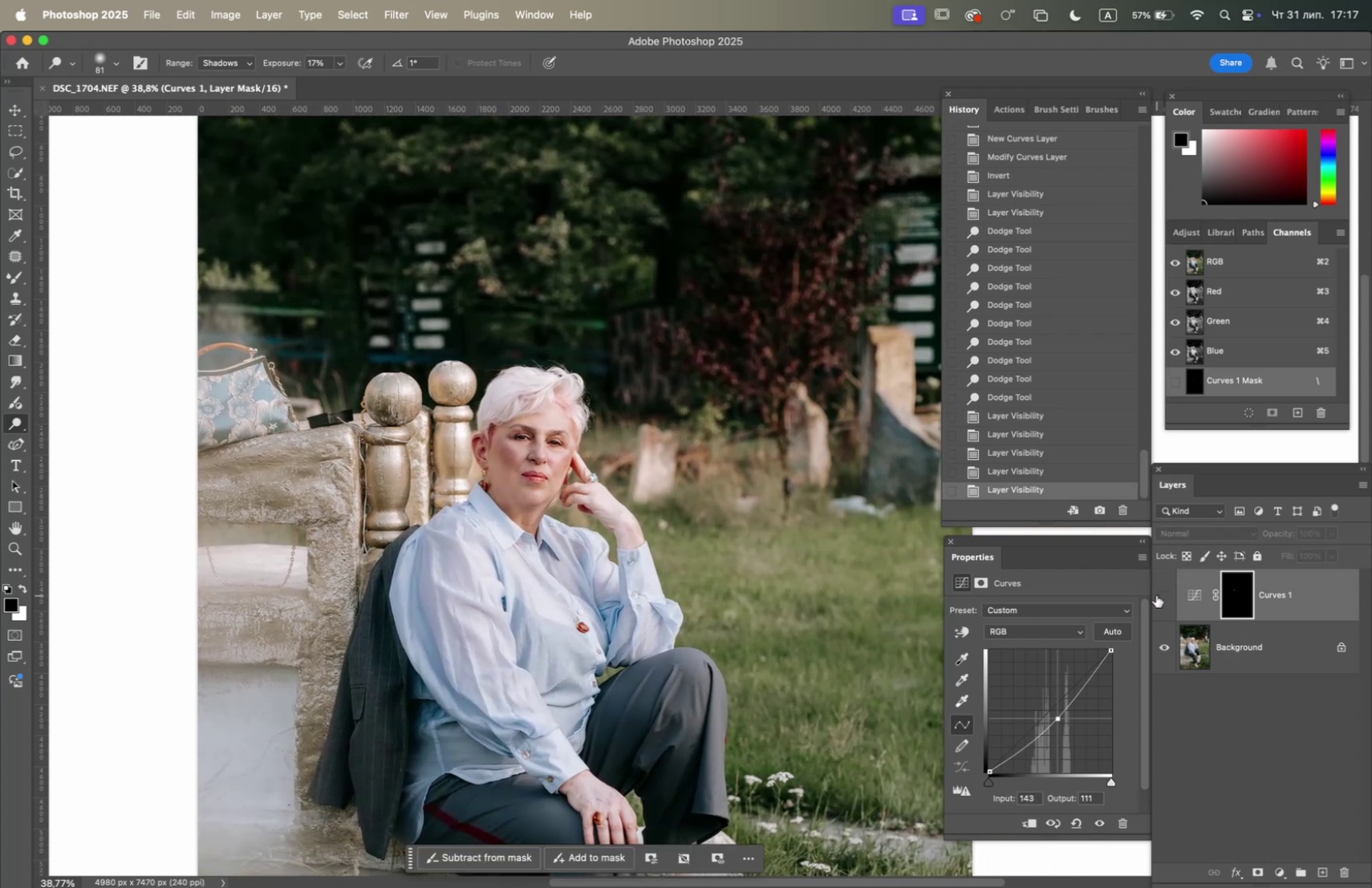 
left_click([1156, 594])
 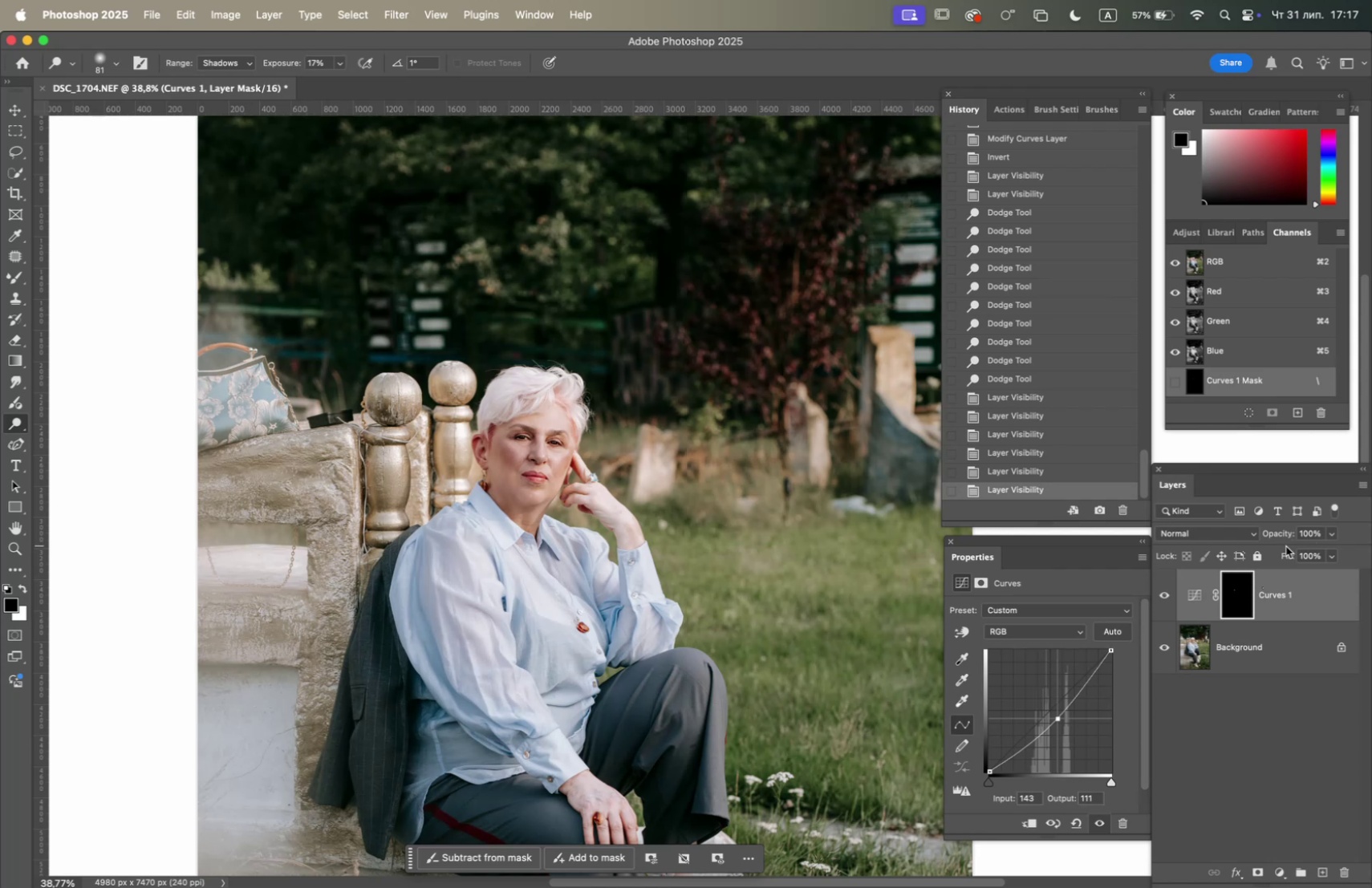 
wait(5.22)
 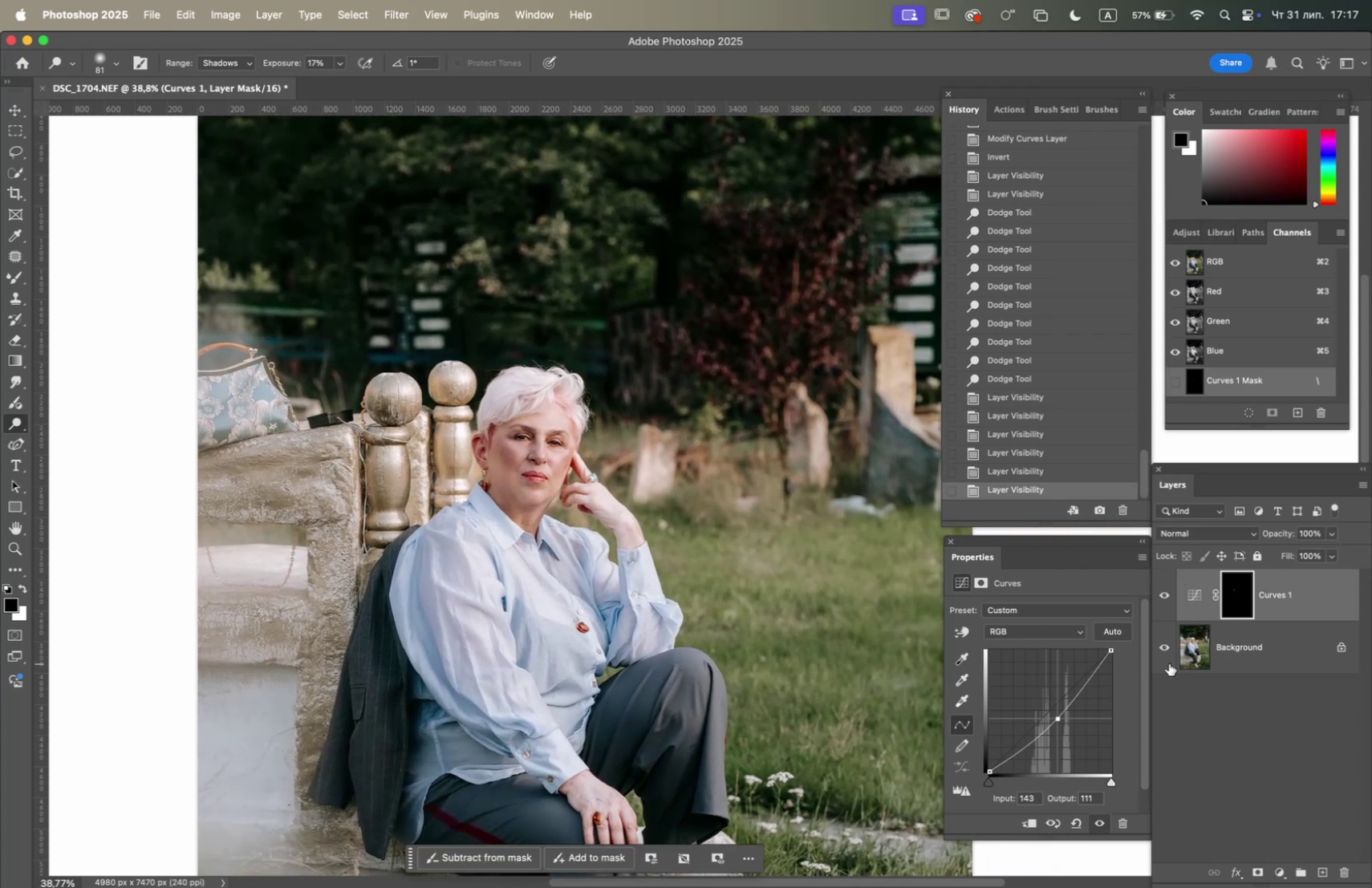 
left_click([1329, 538])
 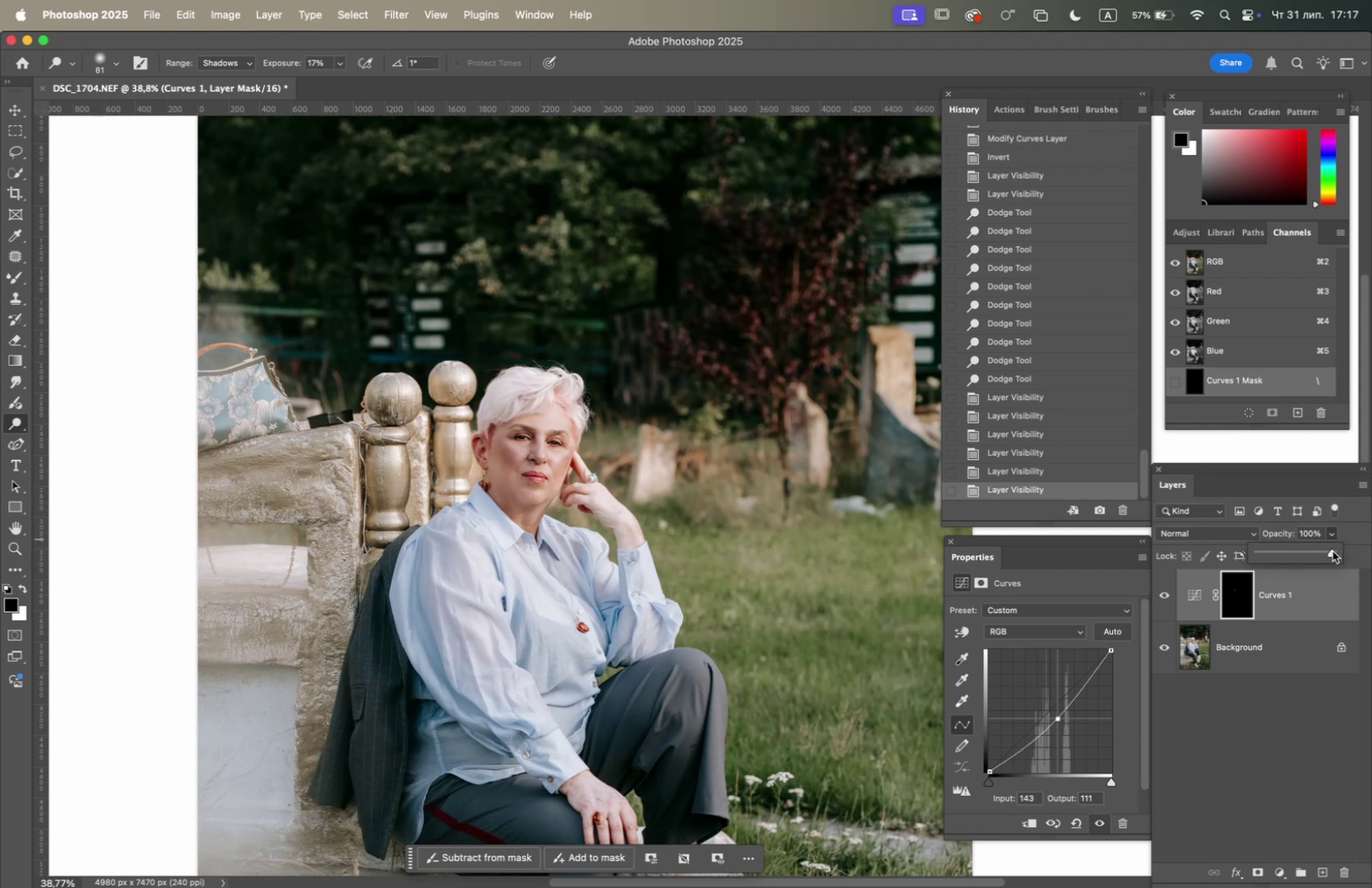 
left_click_drag(start_coordinate=[1333, 551], to_coordinate=[1329, 550])
 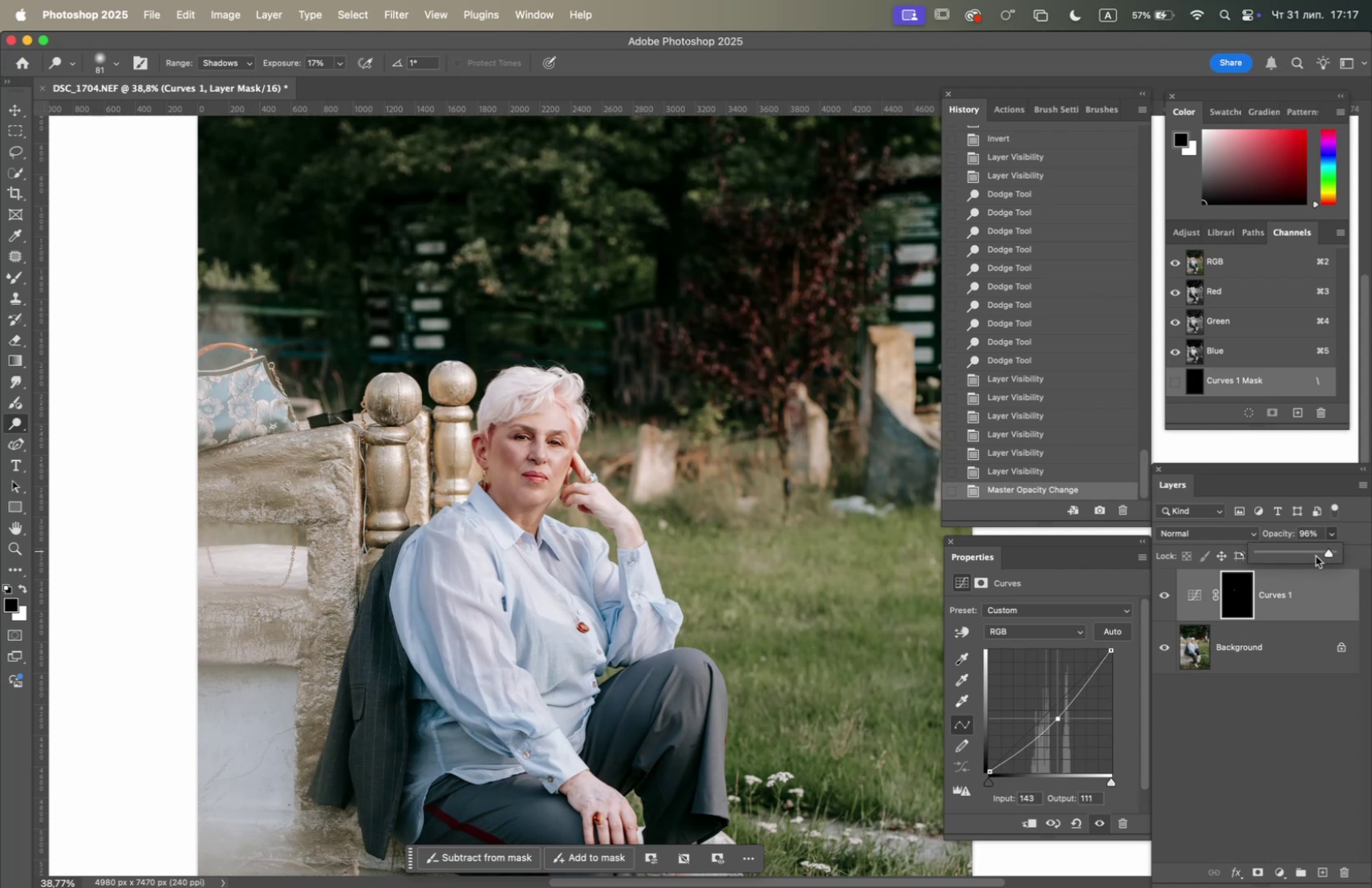 
right_click([1239, 648])
 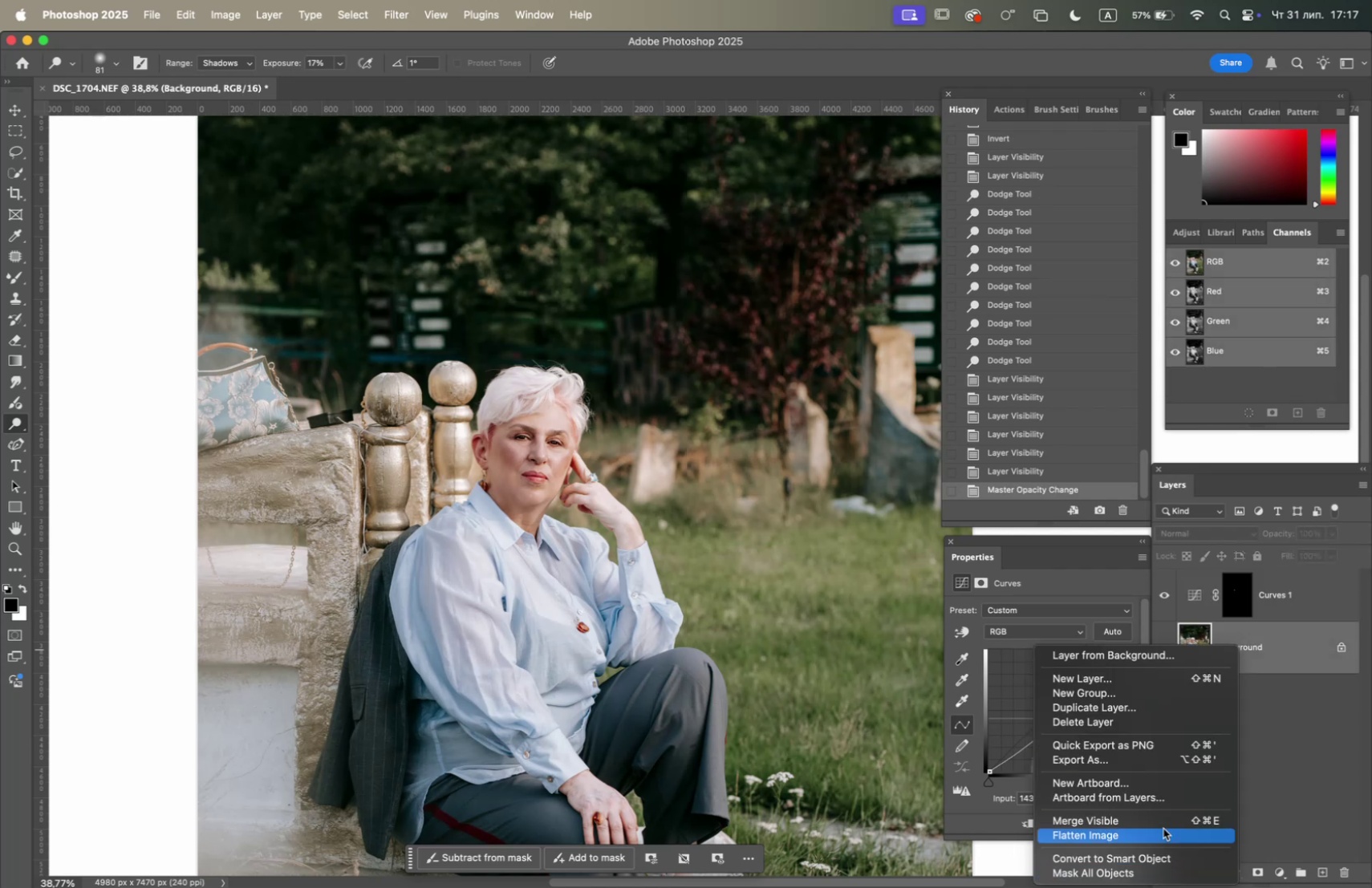 
left_click([1163, 826])
 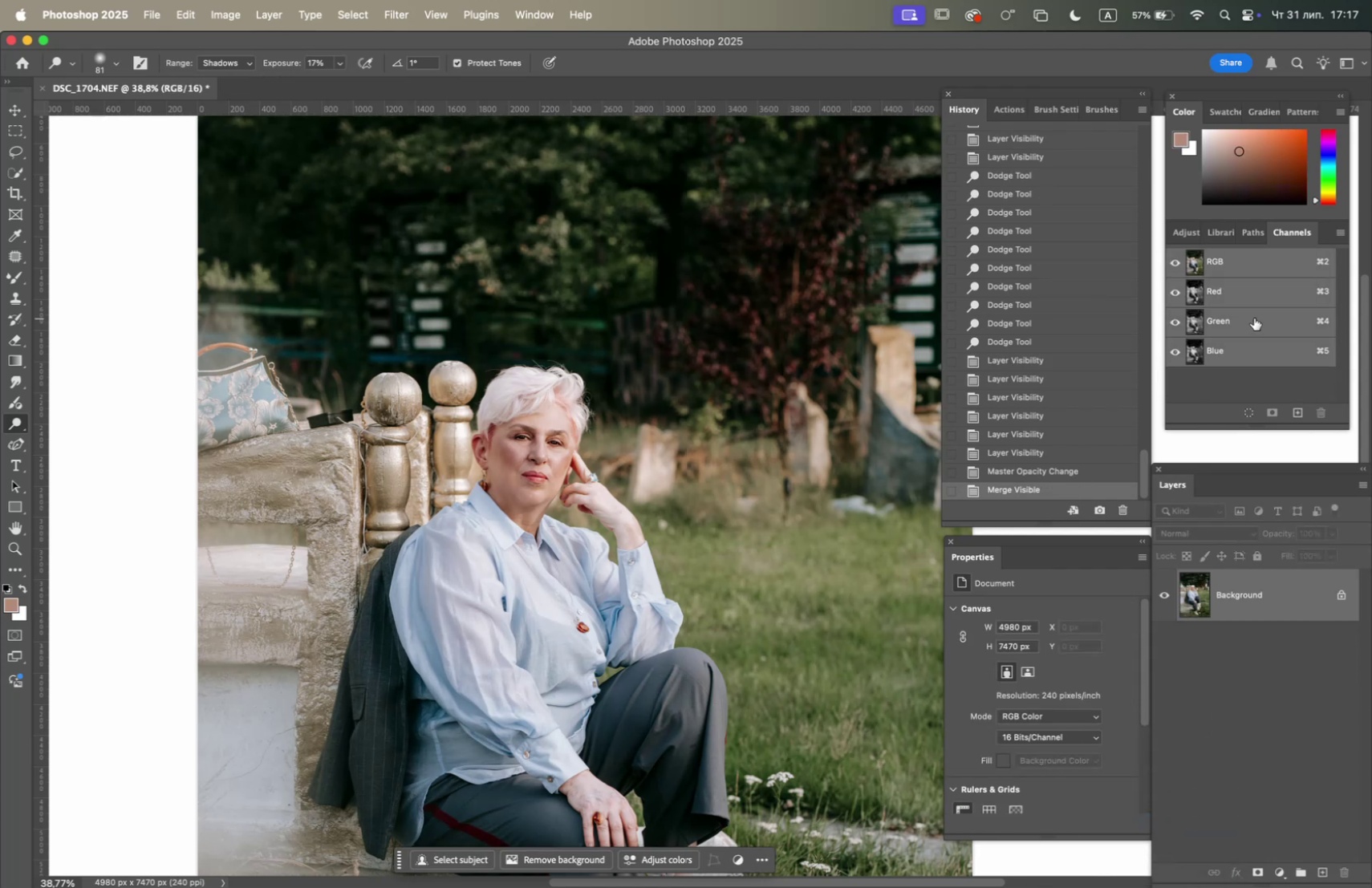 
left_click([1256, 314])
 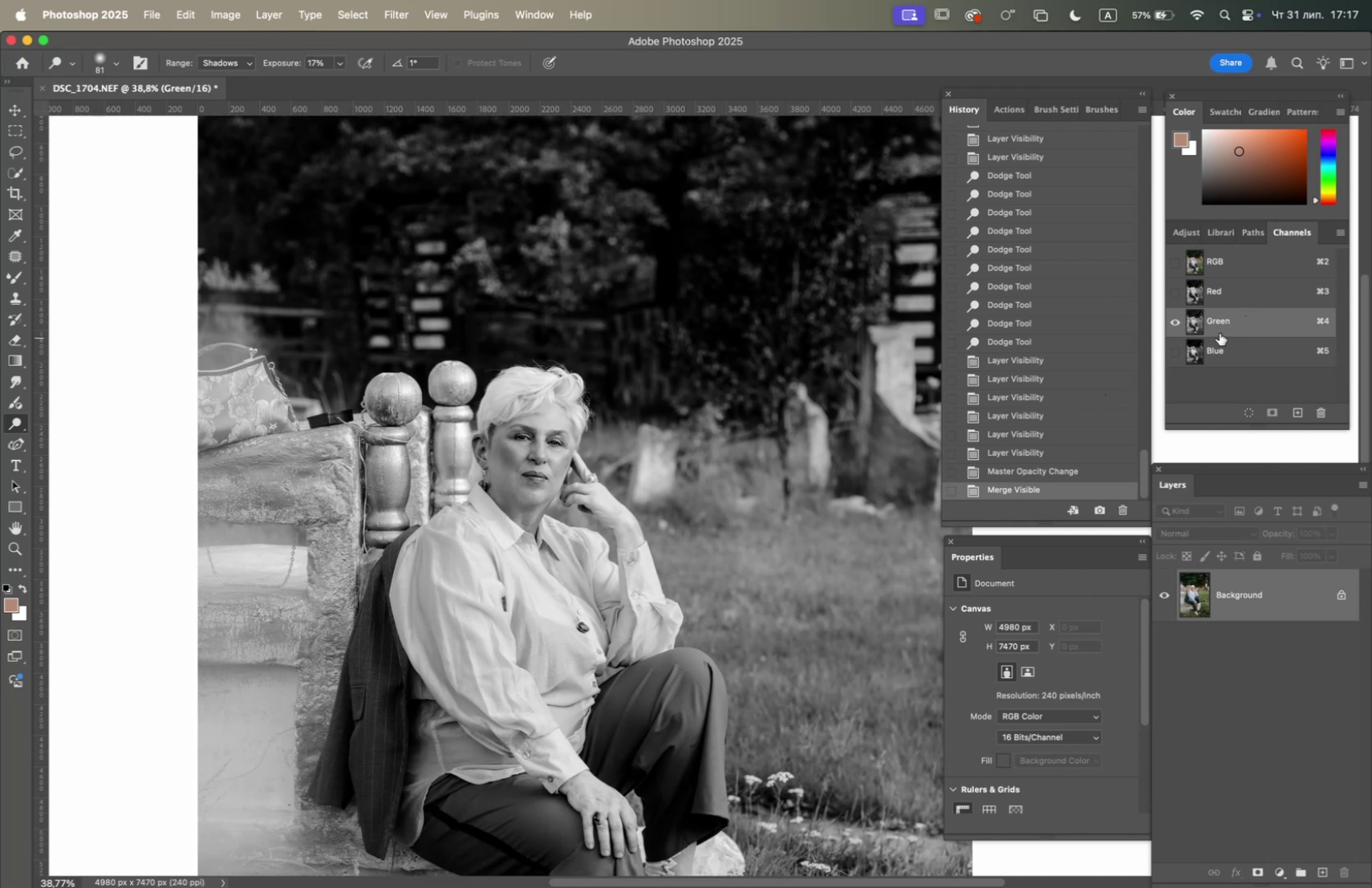 
left_click([1231, 261])
 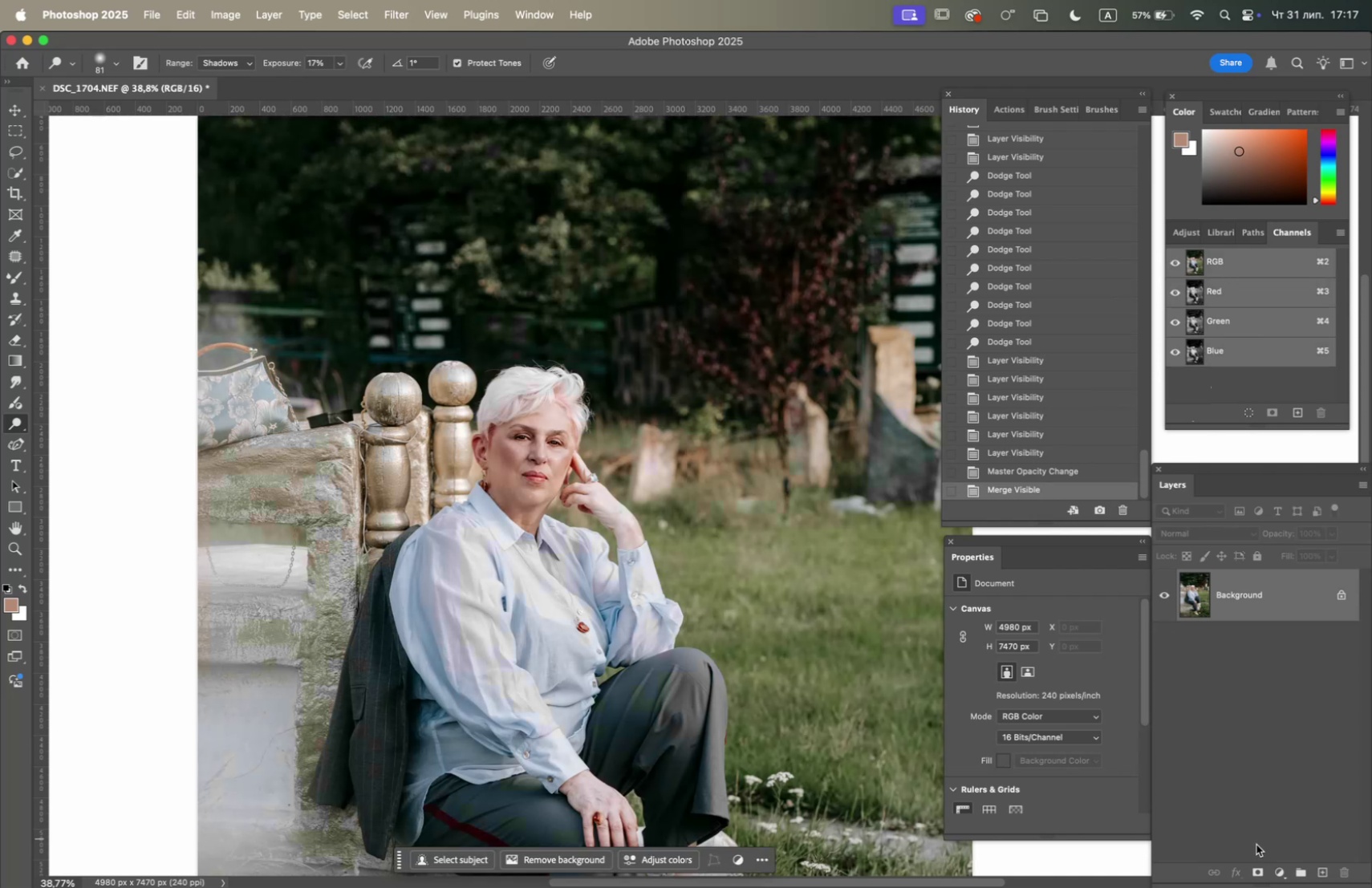 
left_click([1281, 869])
 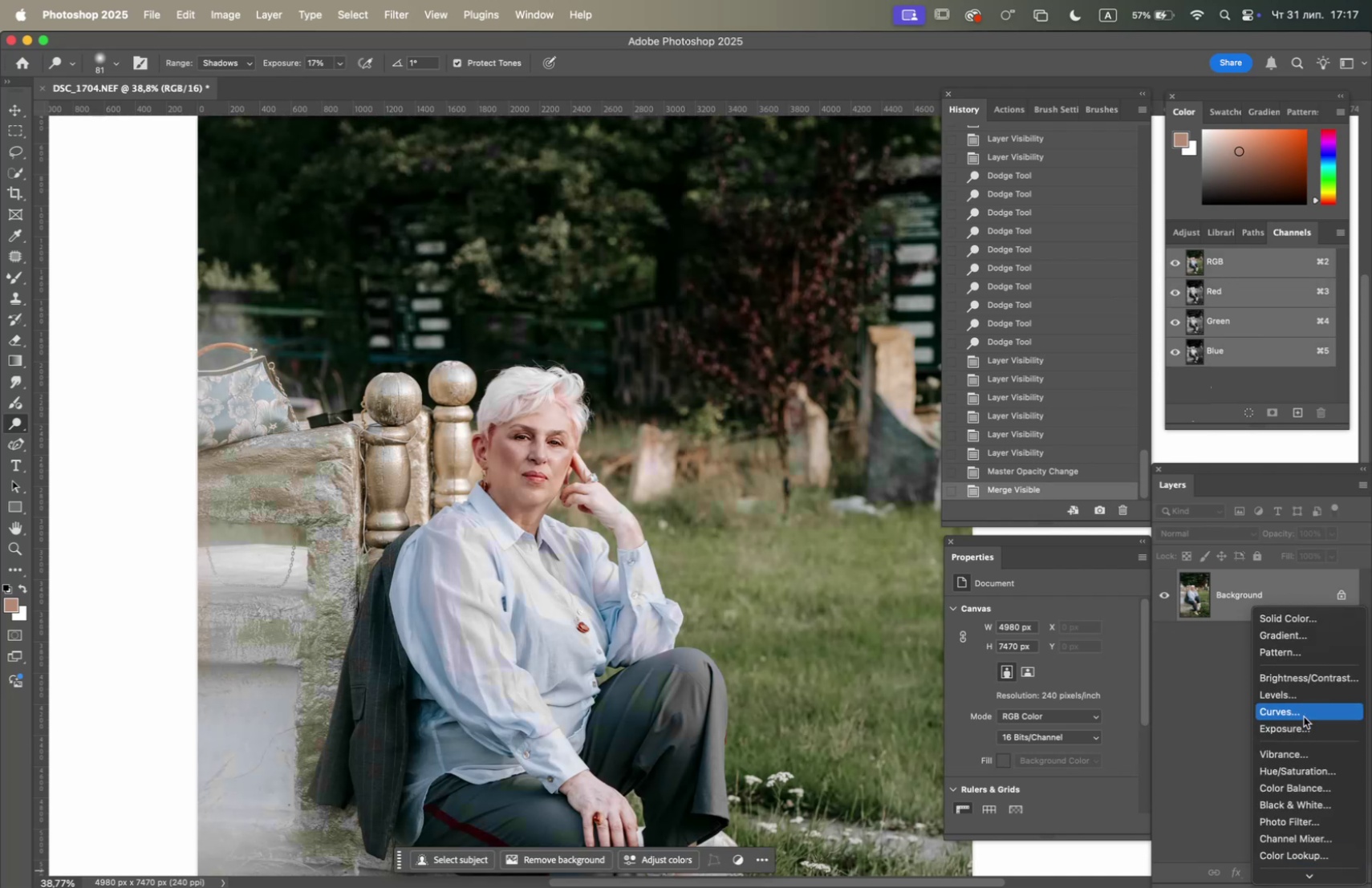 
left_click([1304, 716])
 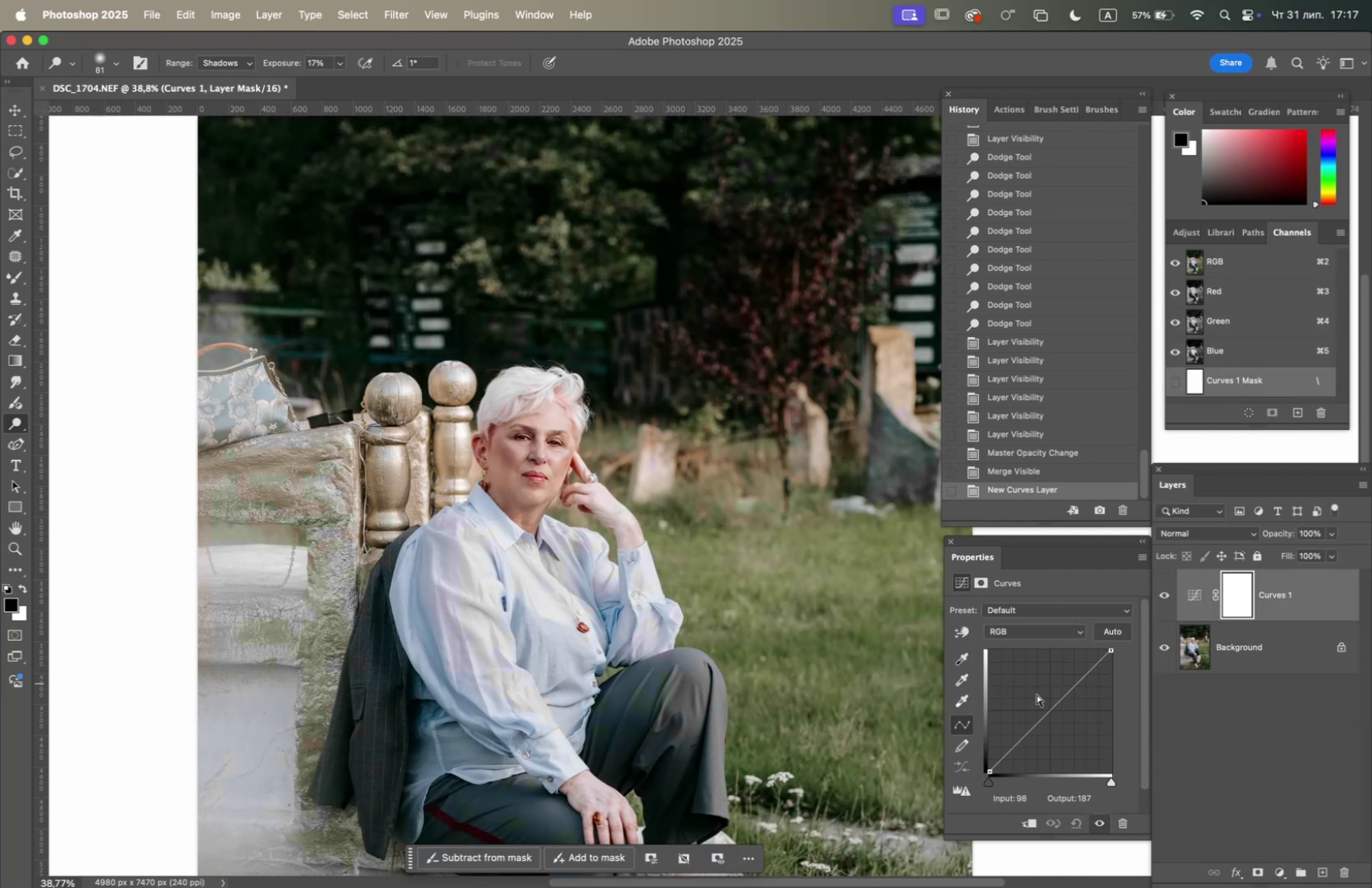 
left_click_drag(start_coordinate=[1039, 720], to_coordinate=[1034, 710])
 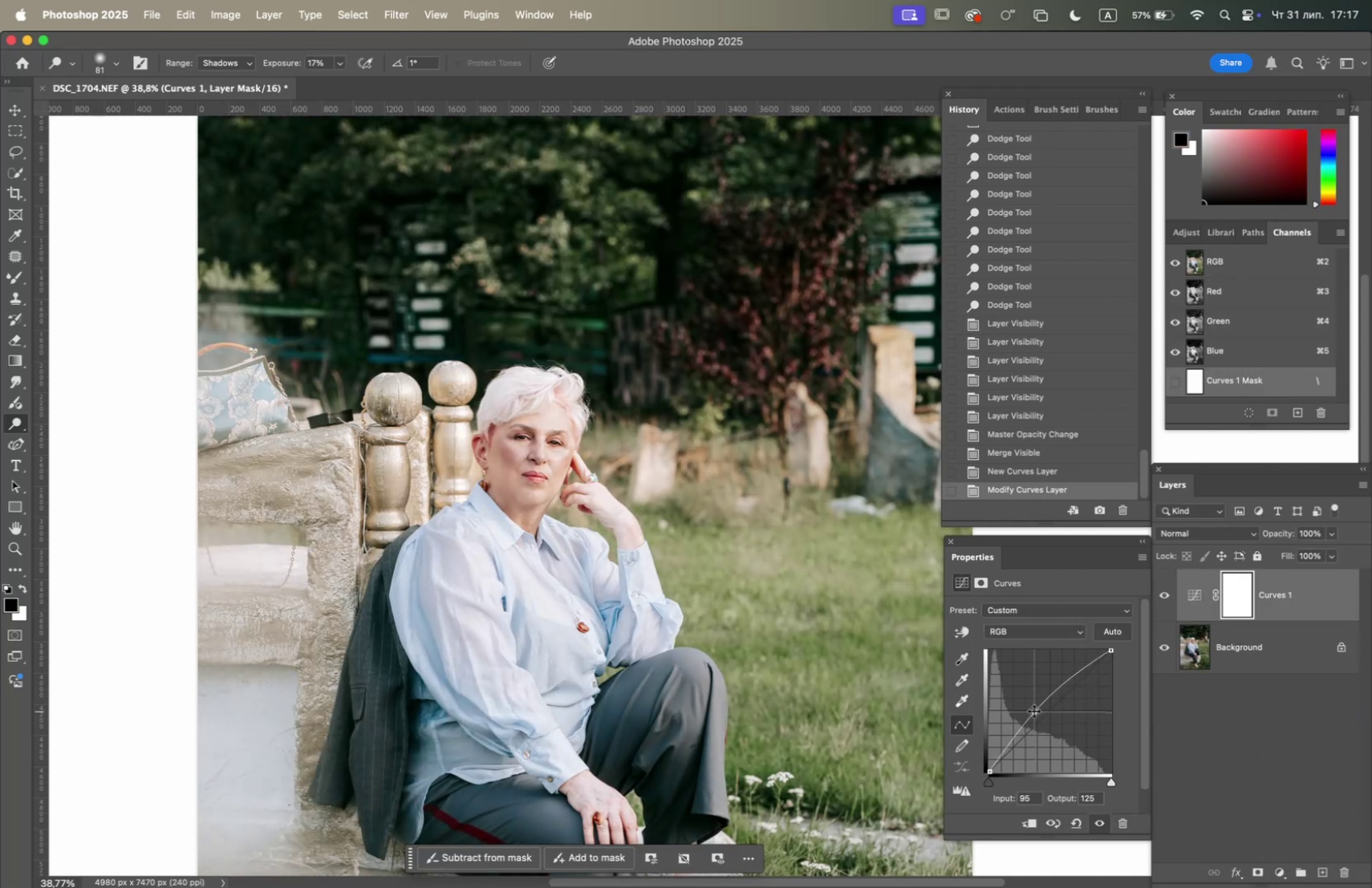 
key(Meta+I)
 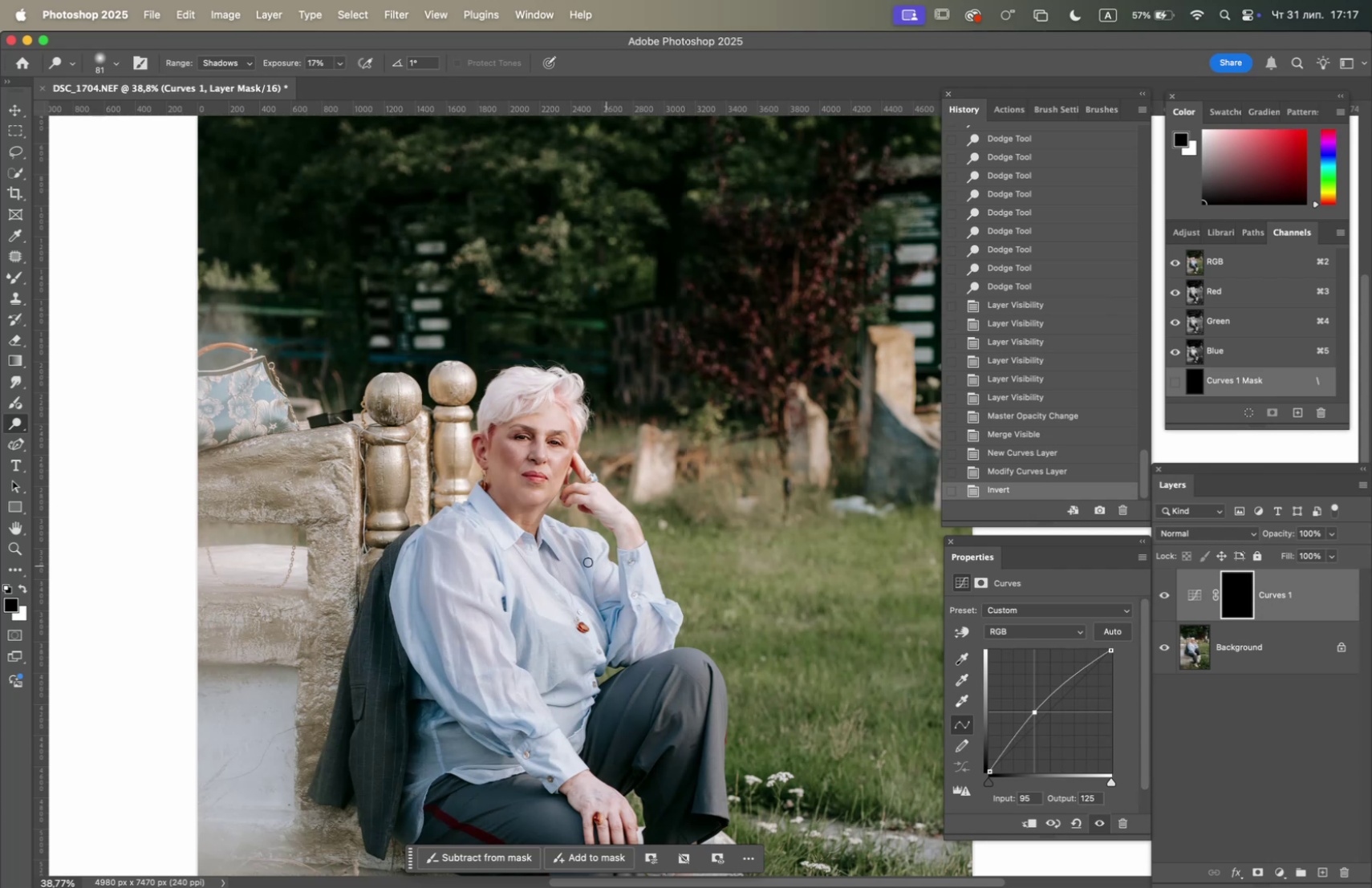 
hold_key(key=OptionLeft, duration=2.31)
scroll: coordinate [525, 489], scroll_direction: up, amount: 9.0
 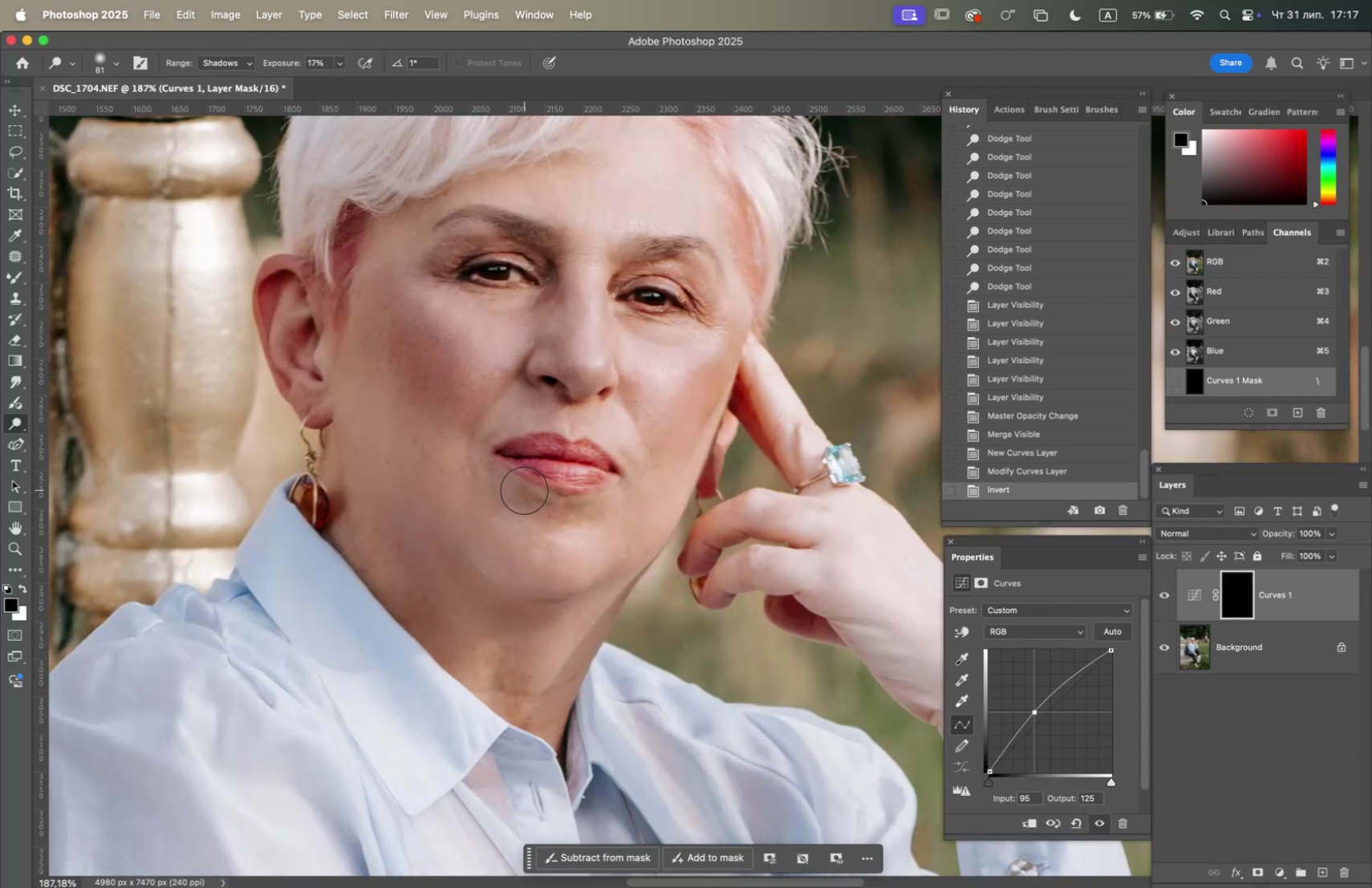 
scroll: coordinate [524, 489], scroll_direction: down, amount: 6.0
 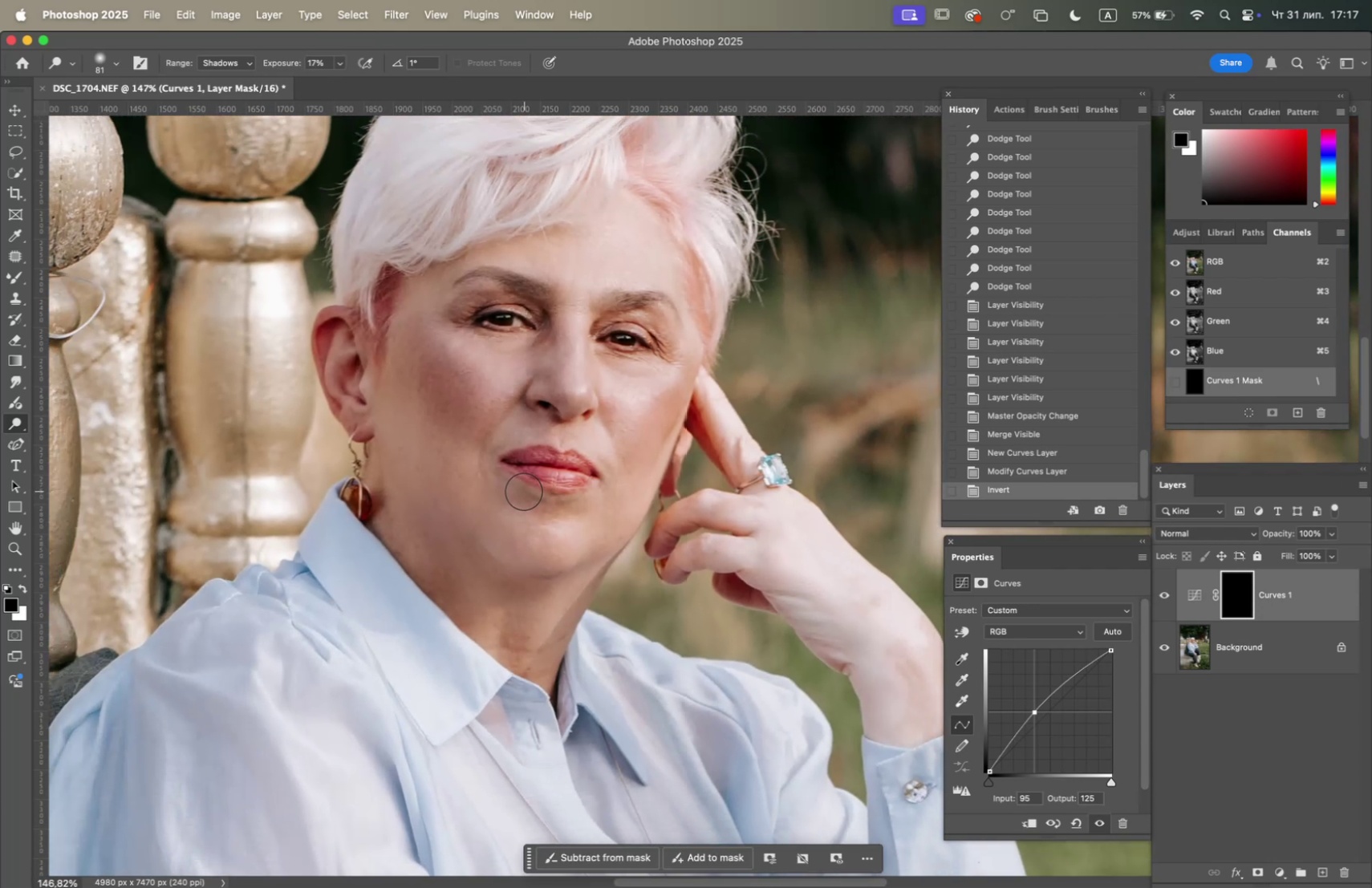 
hold_key(key=Space, duration=0.74)
 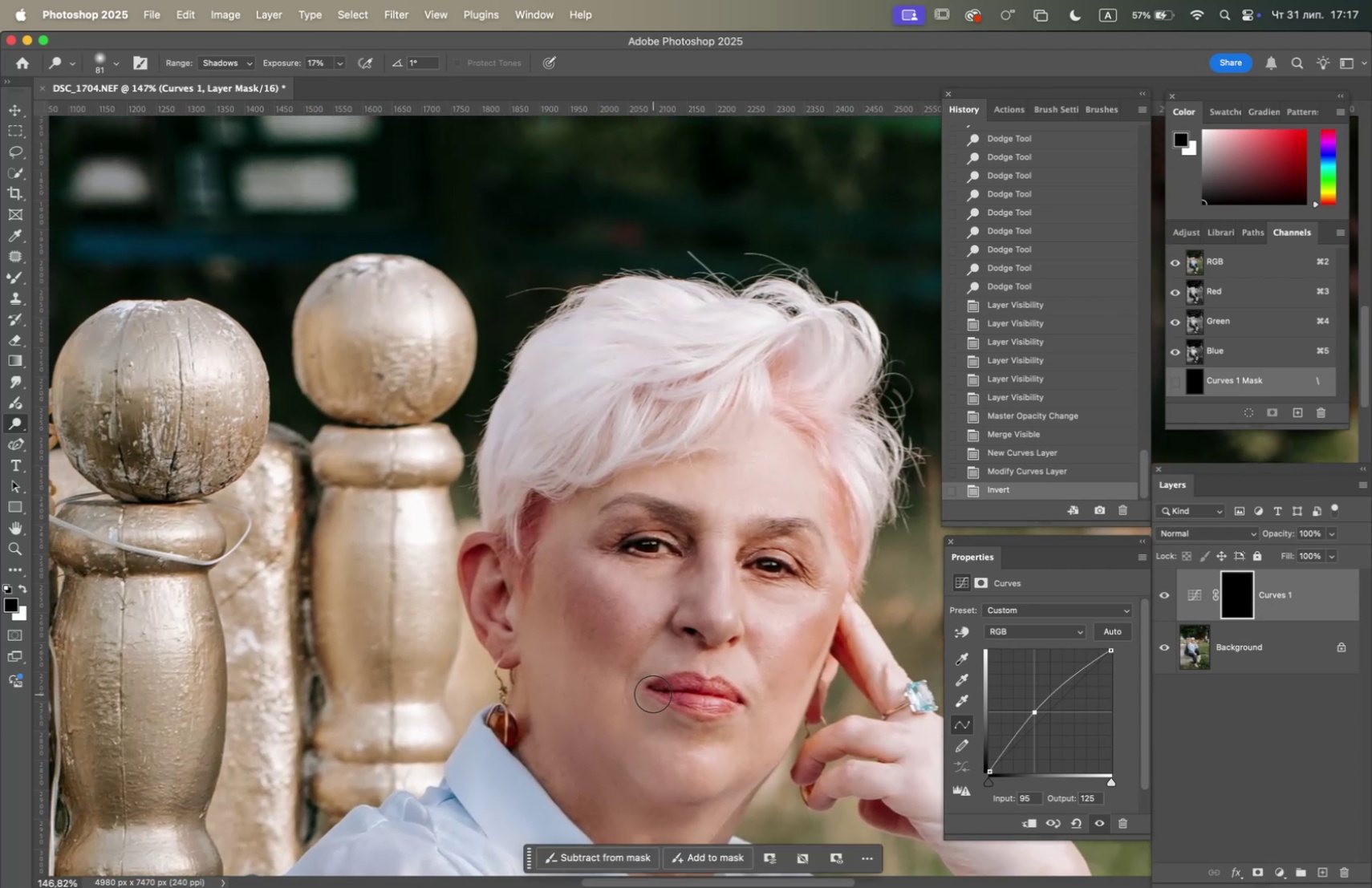 
left_click_drag(start_coordinate=[524, 493], to_coordinate=[663, 712])
 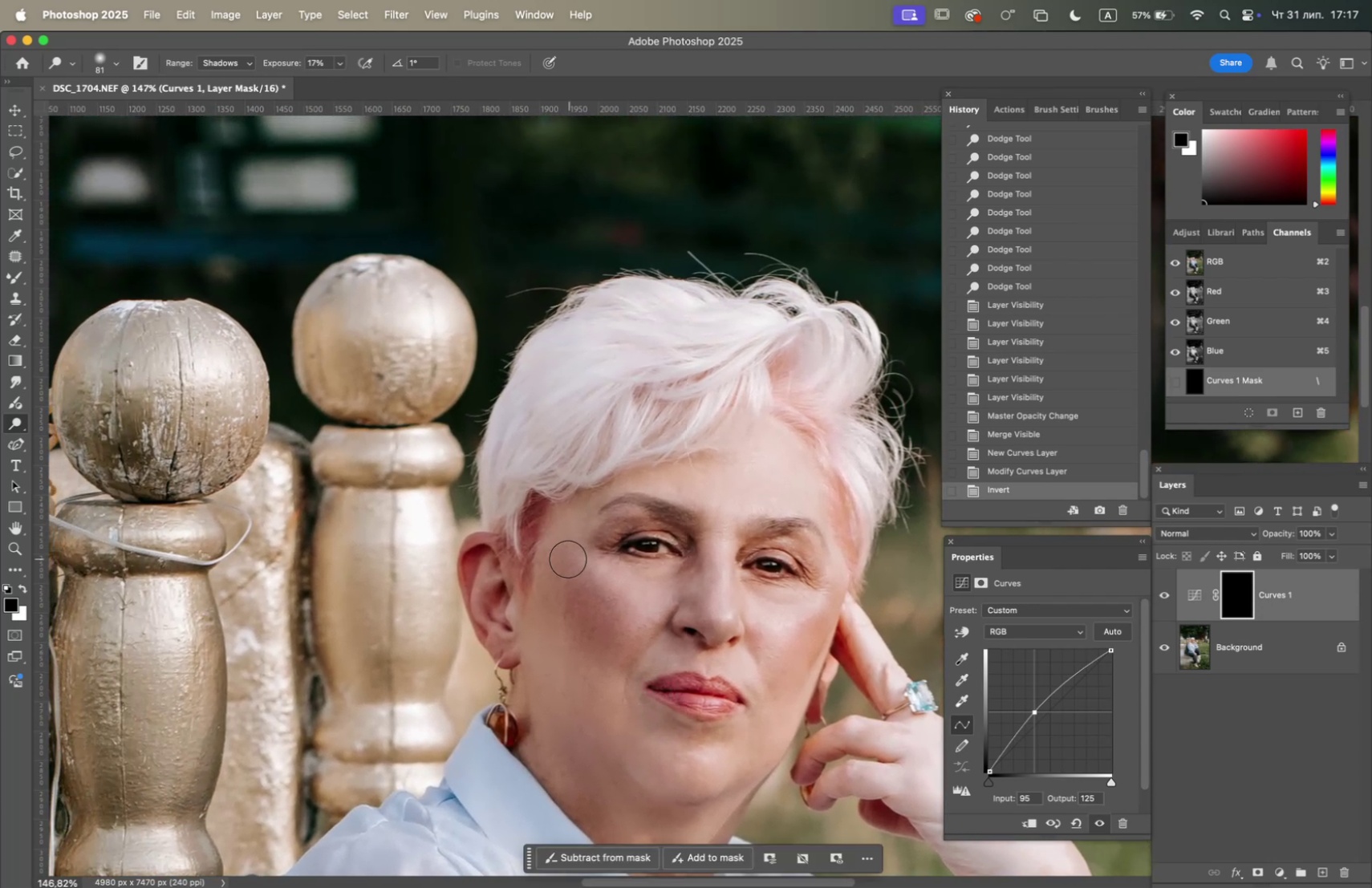 
left_click_drag(start_coordinate=[578, 587], to_coordinate=[609, 603])
 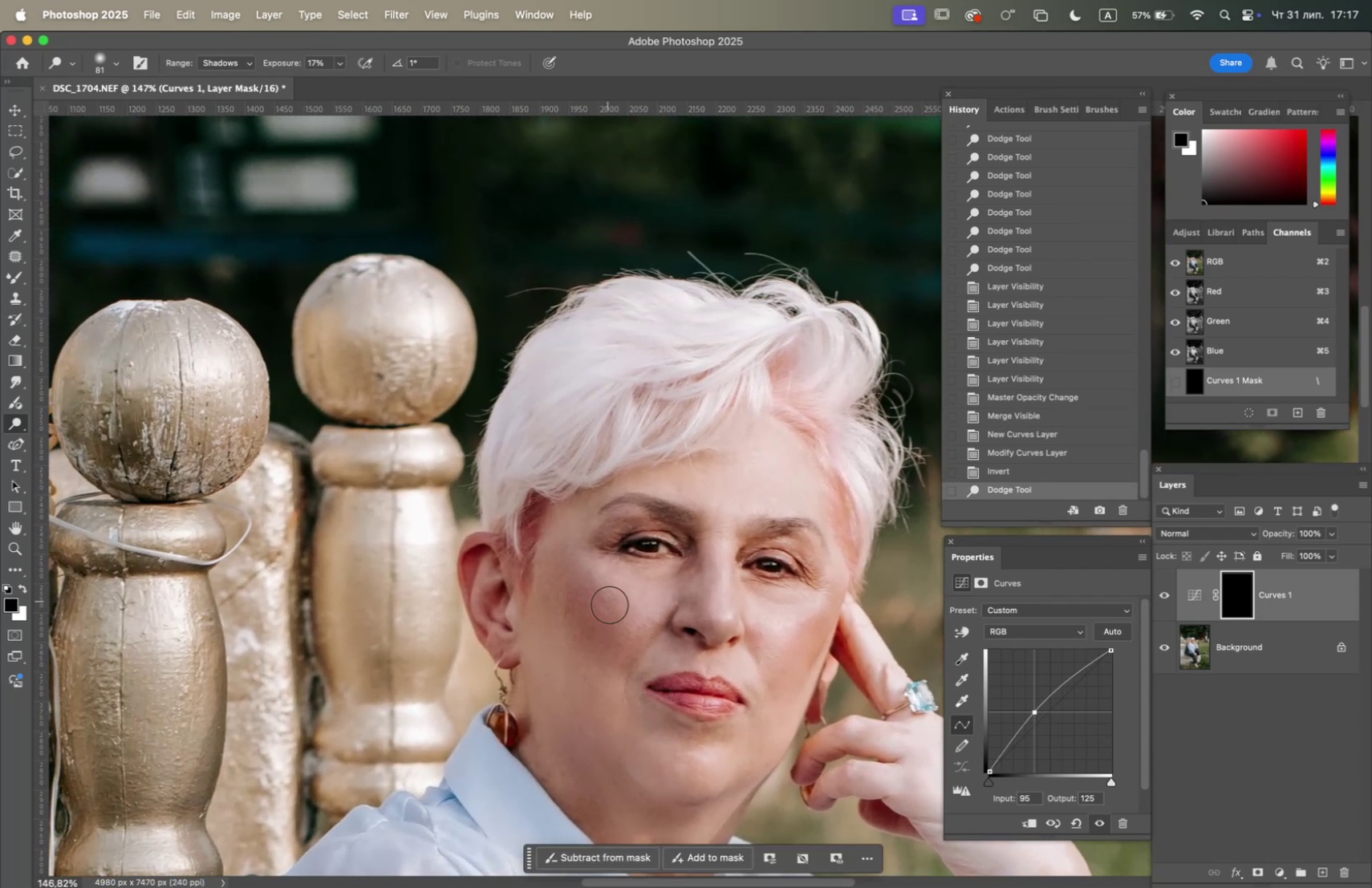 
left_click_drag(start_coordinate=[611, 606], to_coordinate=[611, 614])
 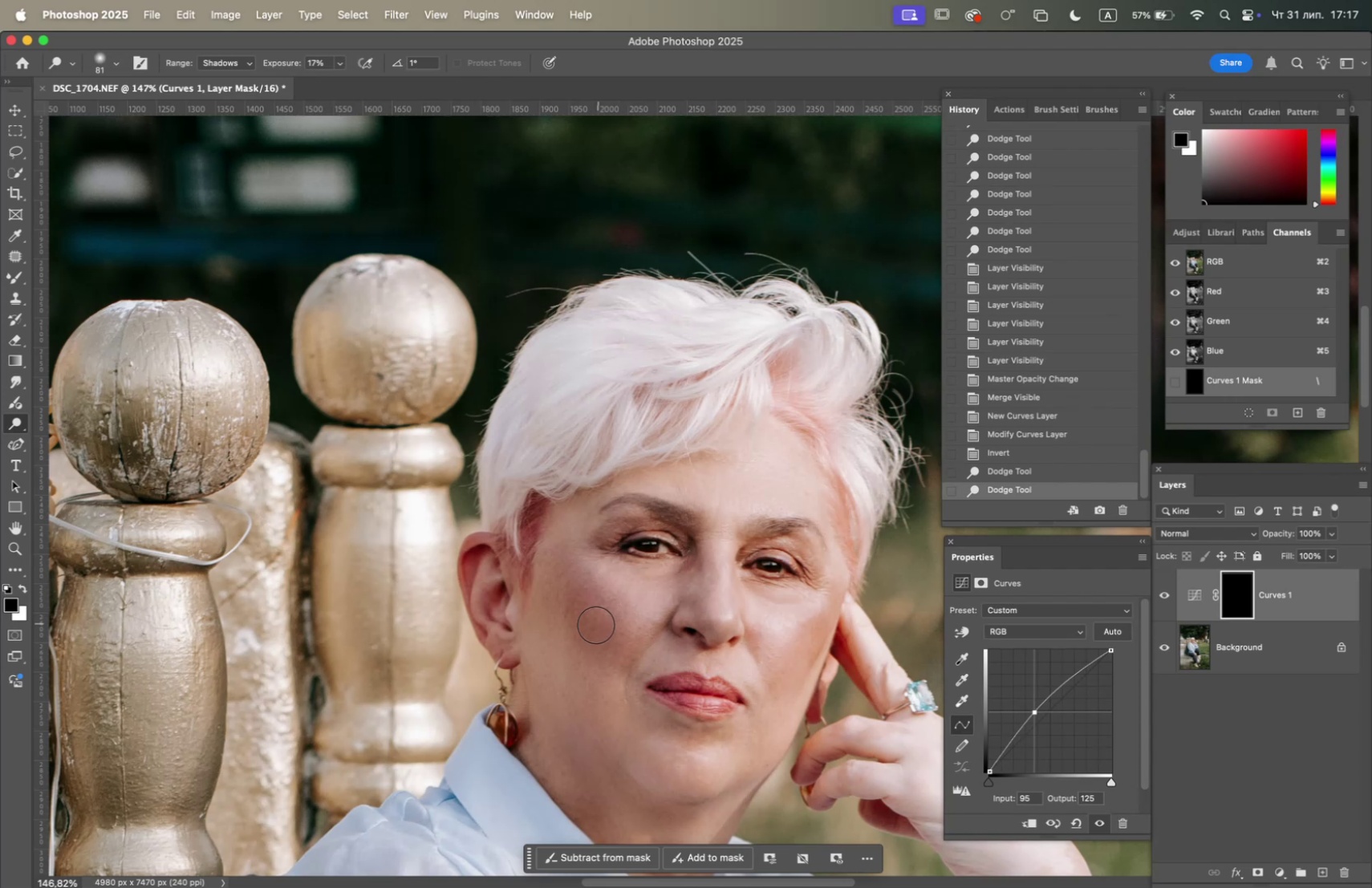 
left_click_drag(start_coordinate=[592, 623], to_coordinate=[617, 641])
 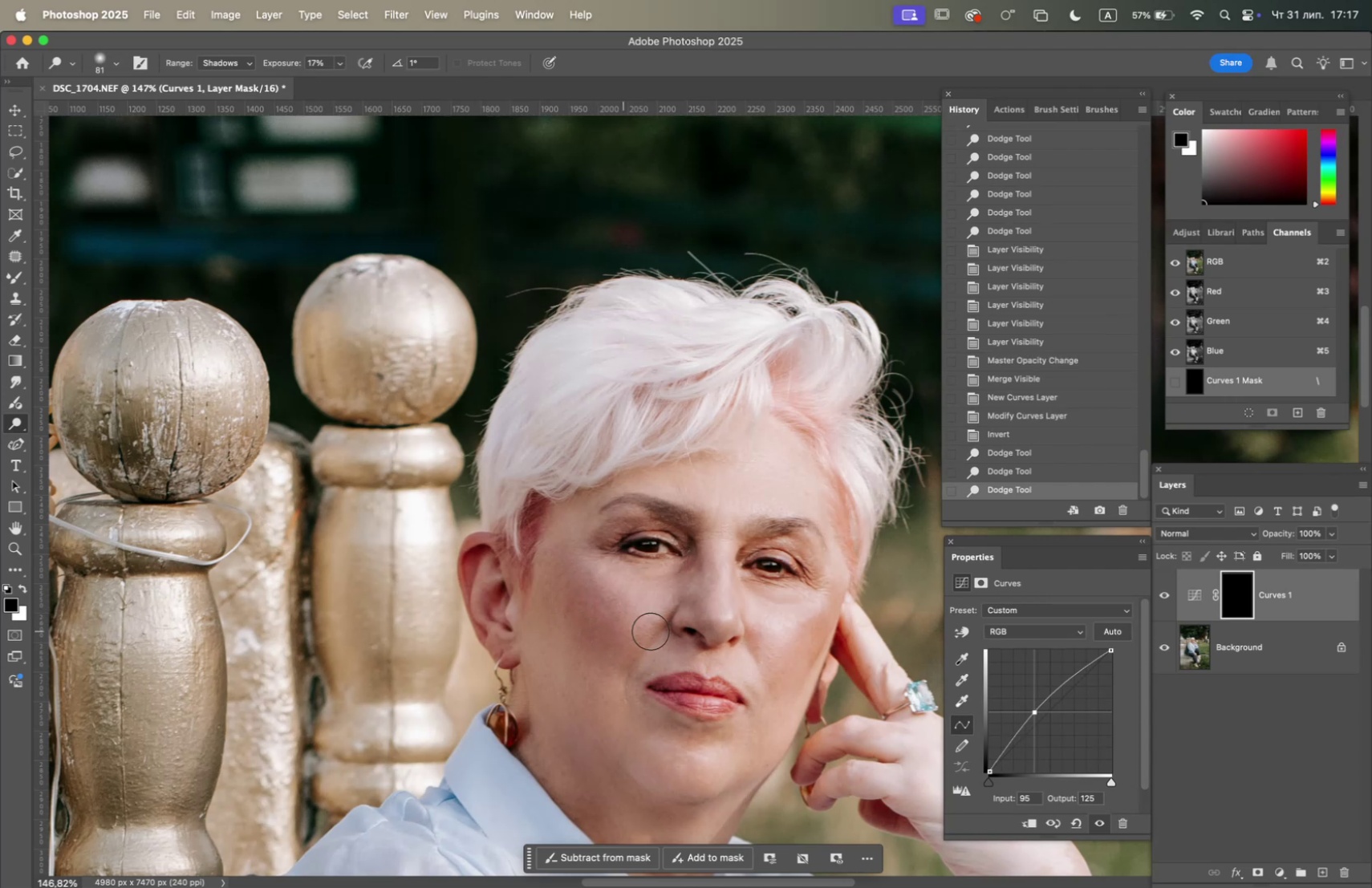 
right_click([656, 634])
 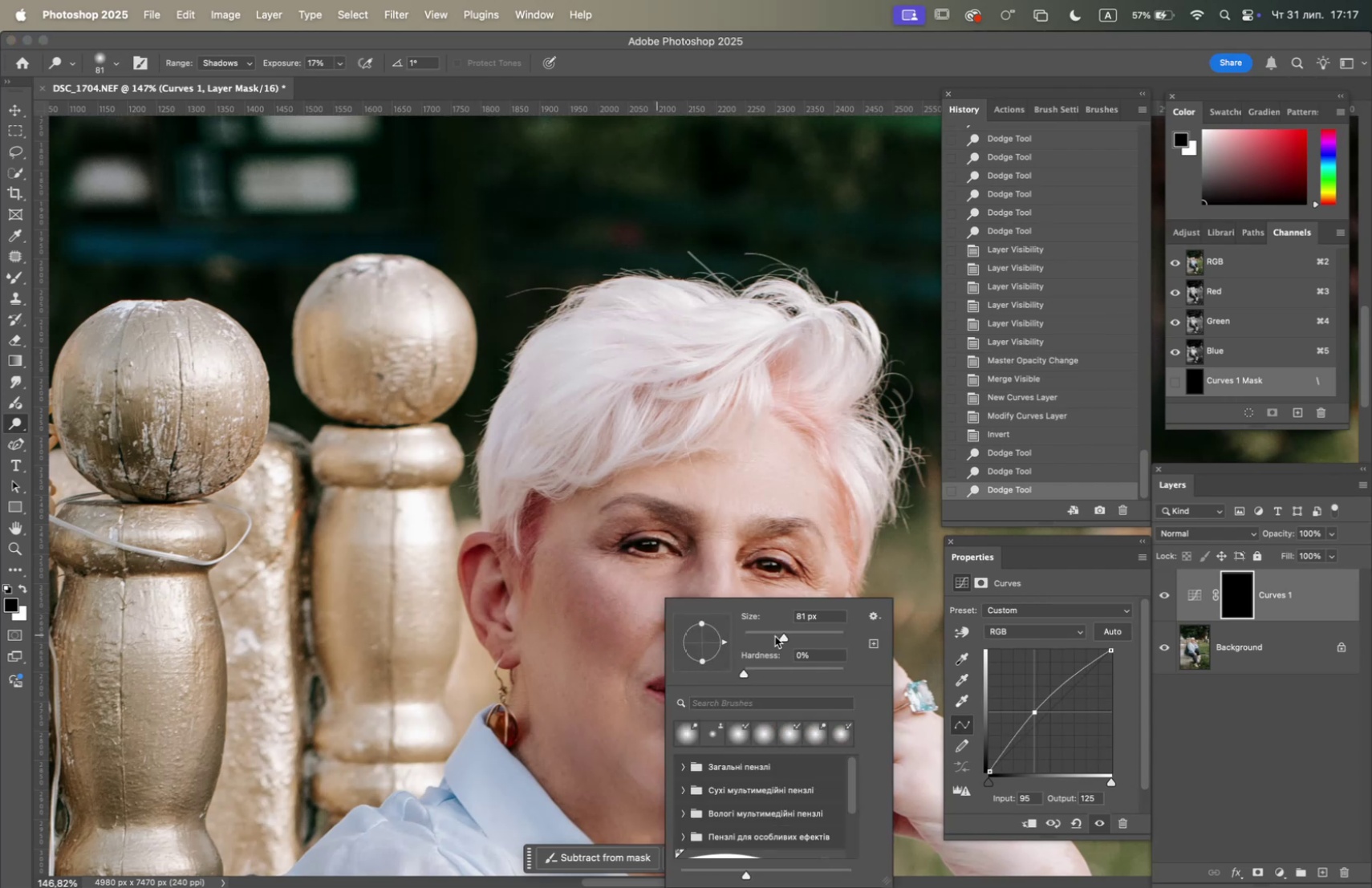 
left_click([768, 635])
 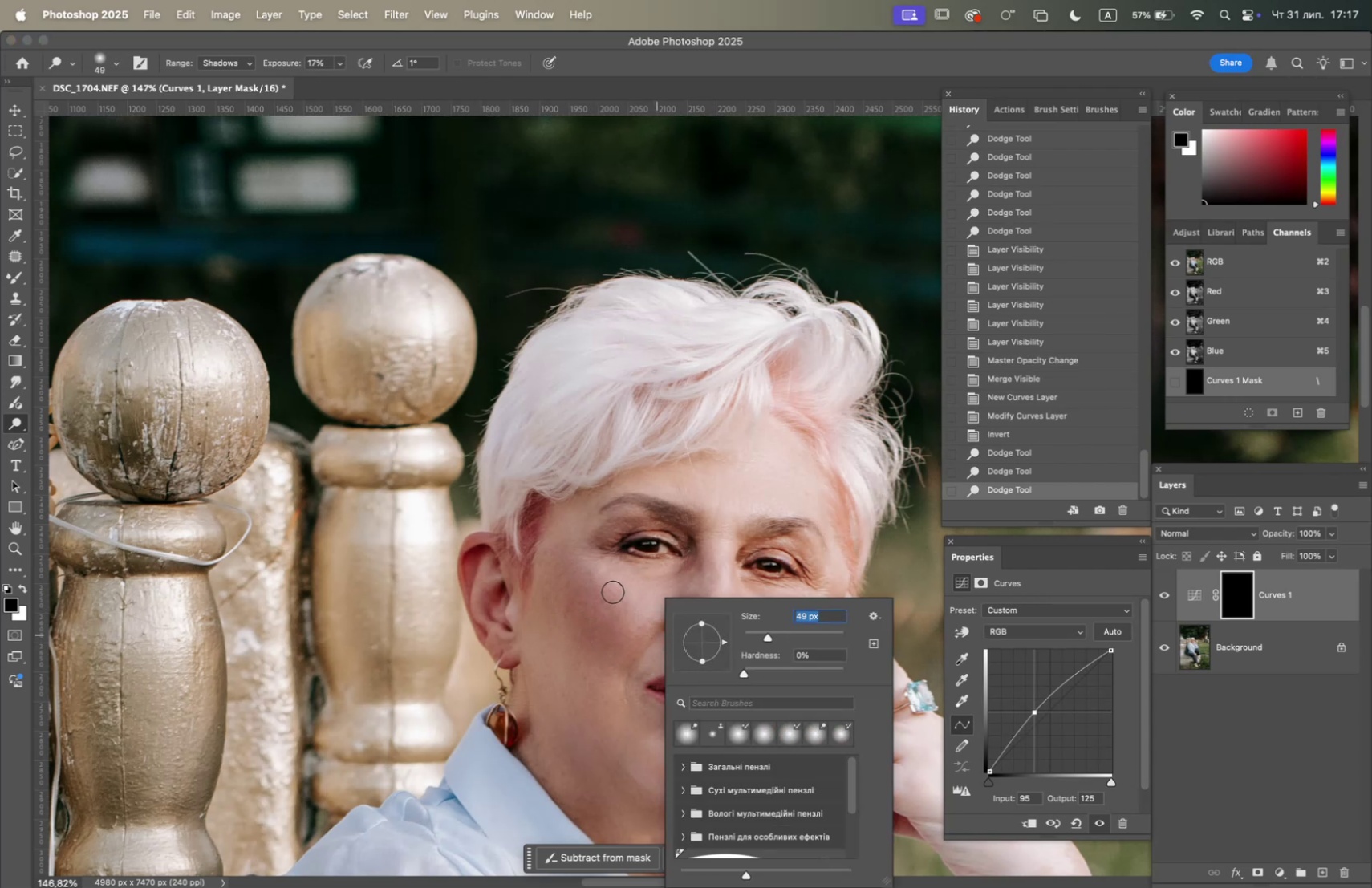 
left_click_drag(start_coordinate=[603, 598], to_coordinate=[587, 573])
 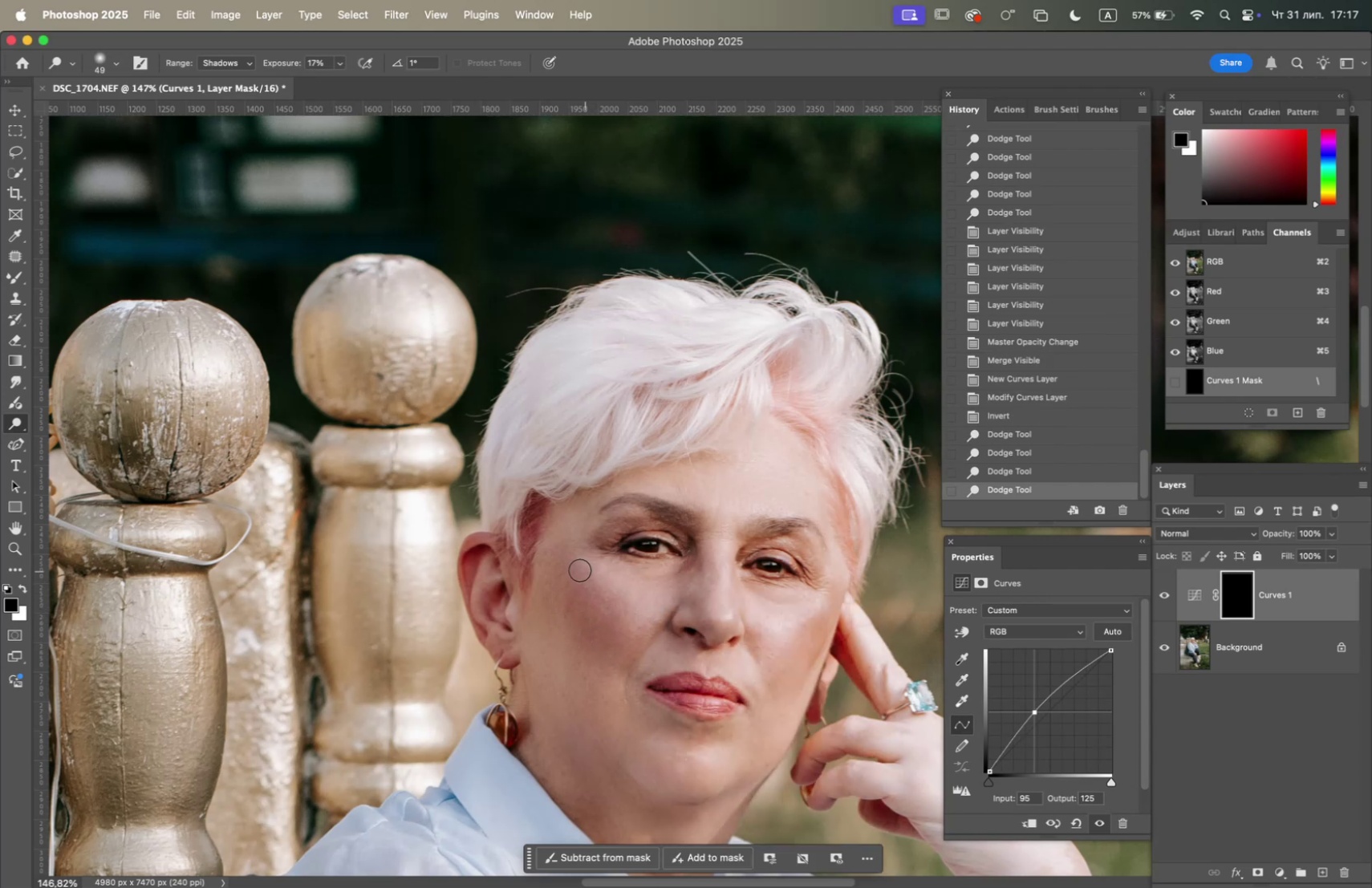 
left_click_drag(start_coordinate=[576, 574], to_coordinate=[573, 610])
 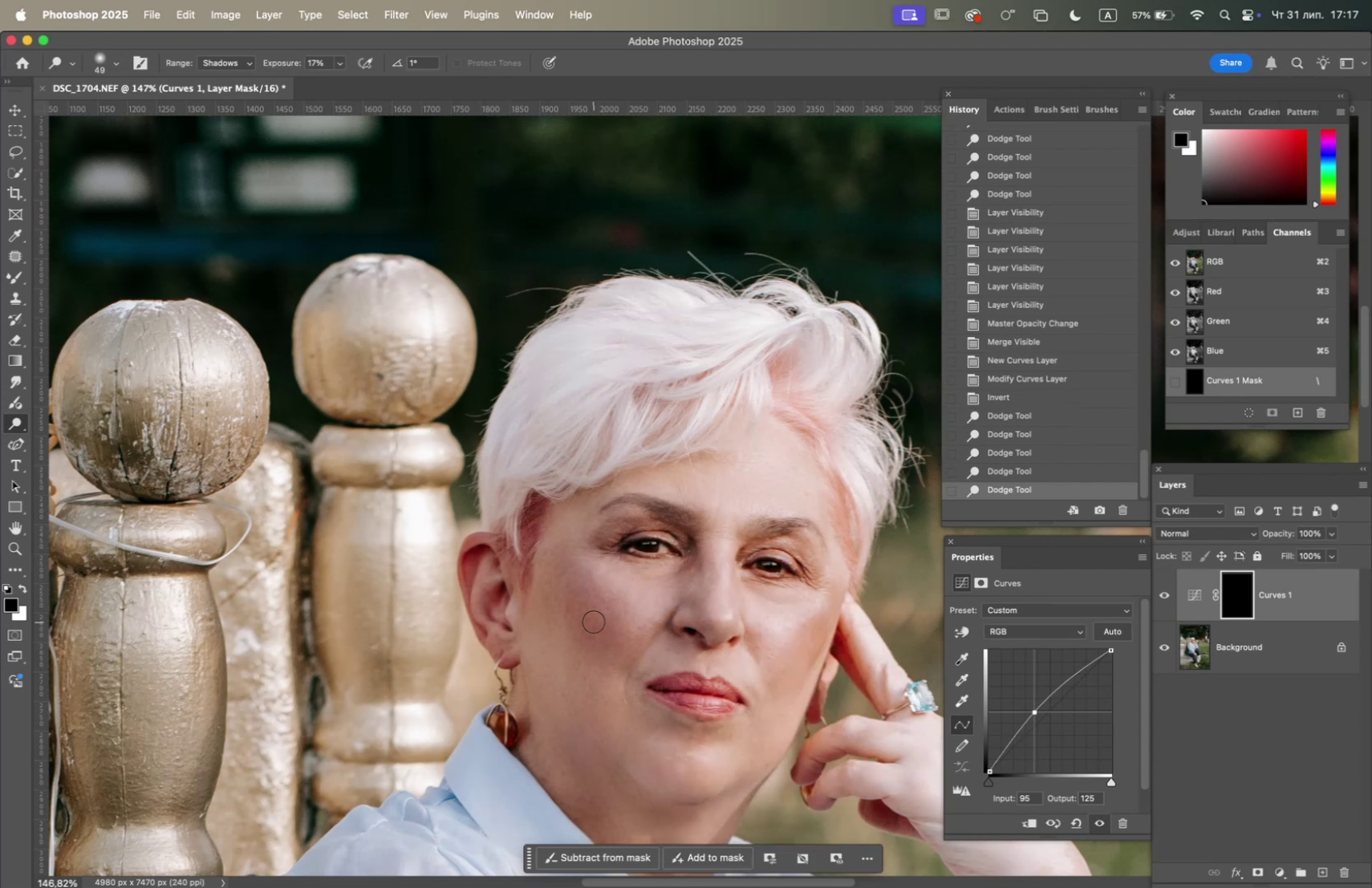 
left_click_drag(start_coordinate=[598, 615], to_coordinate=[594, 639])
 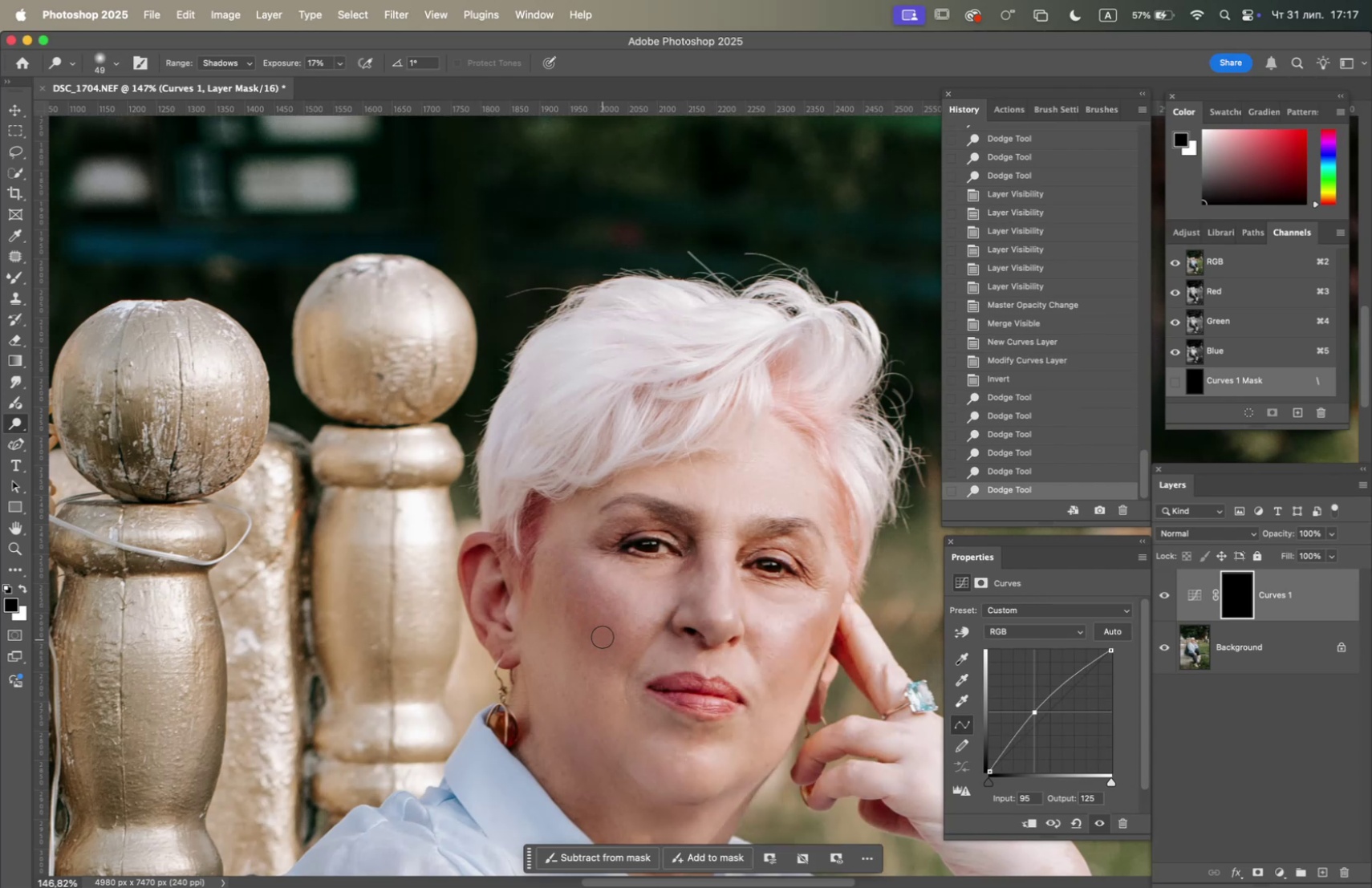 
left_click_drag(start_coordinate=[603, 632], to_coordinate=[598, 662])
 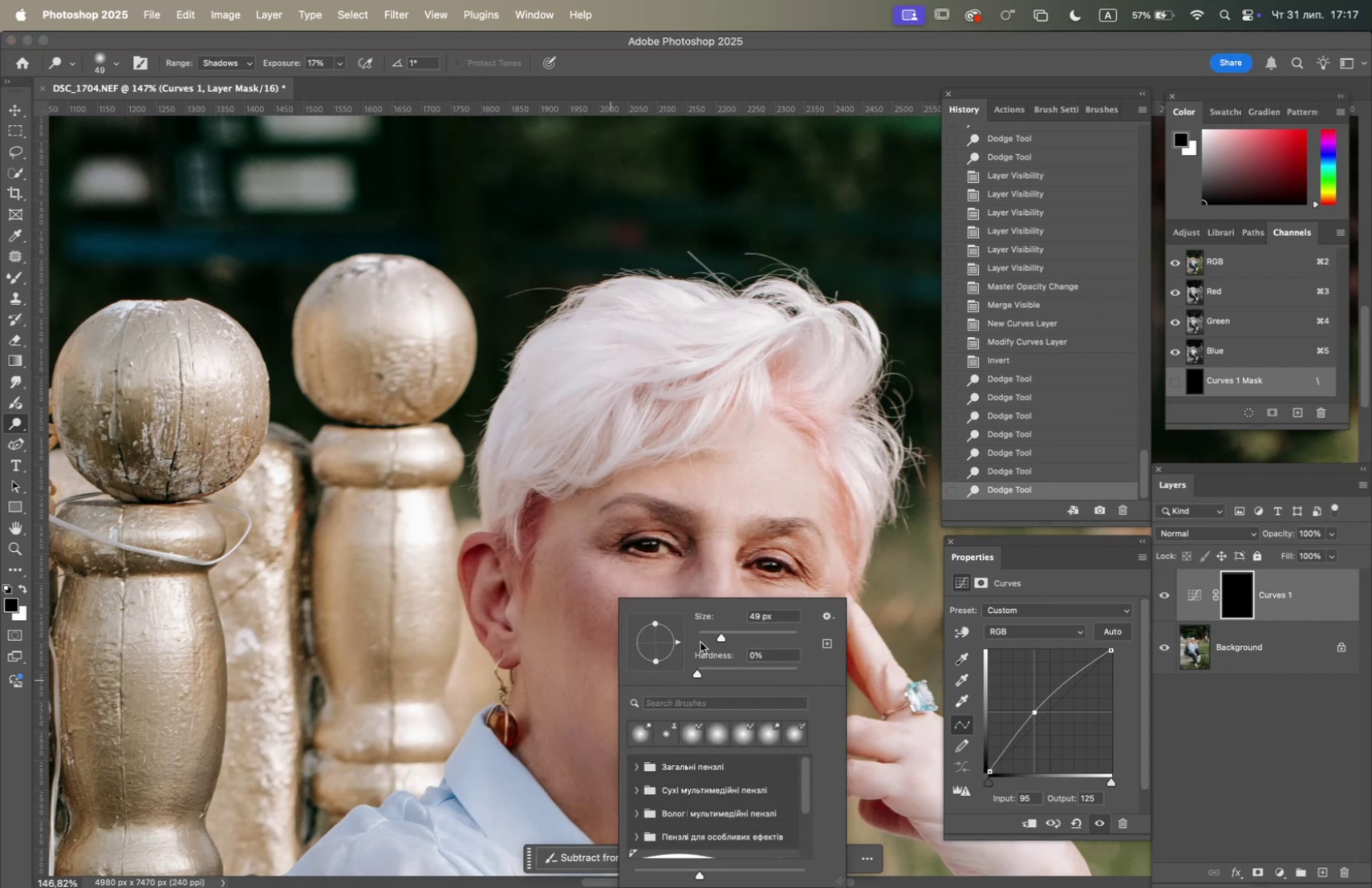 
left_click([716, 632])
 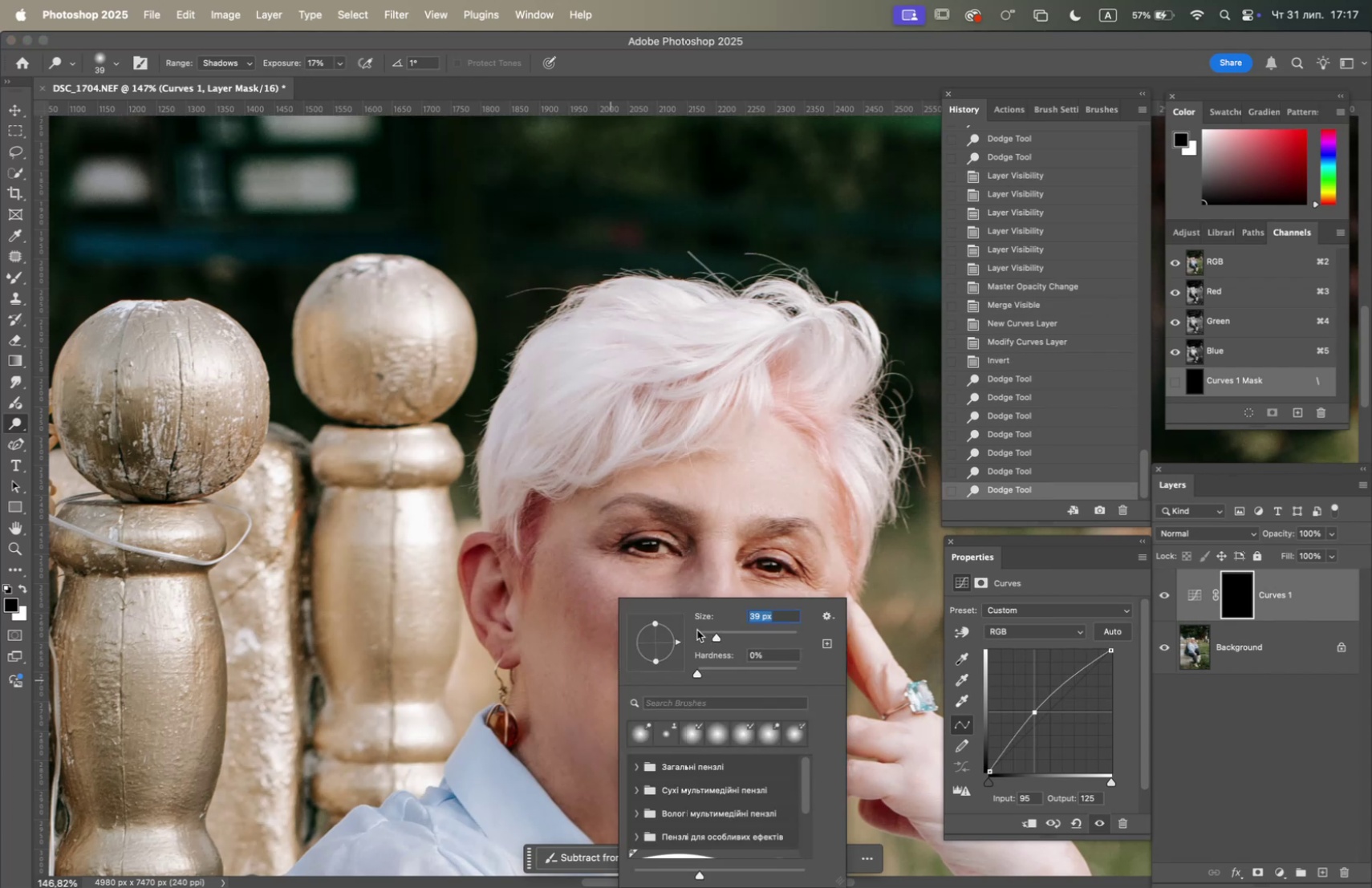 
left_click([711, 634])
 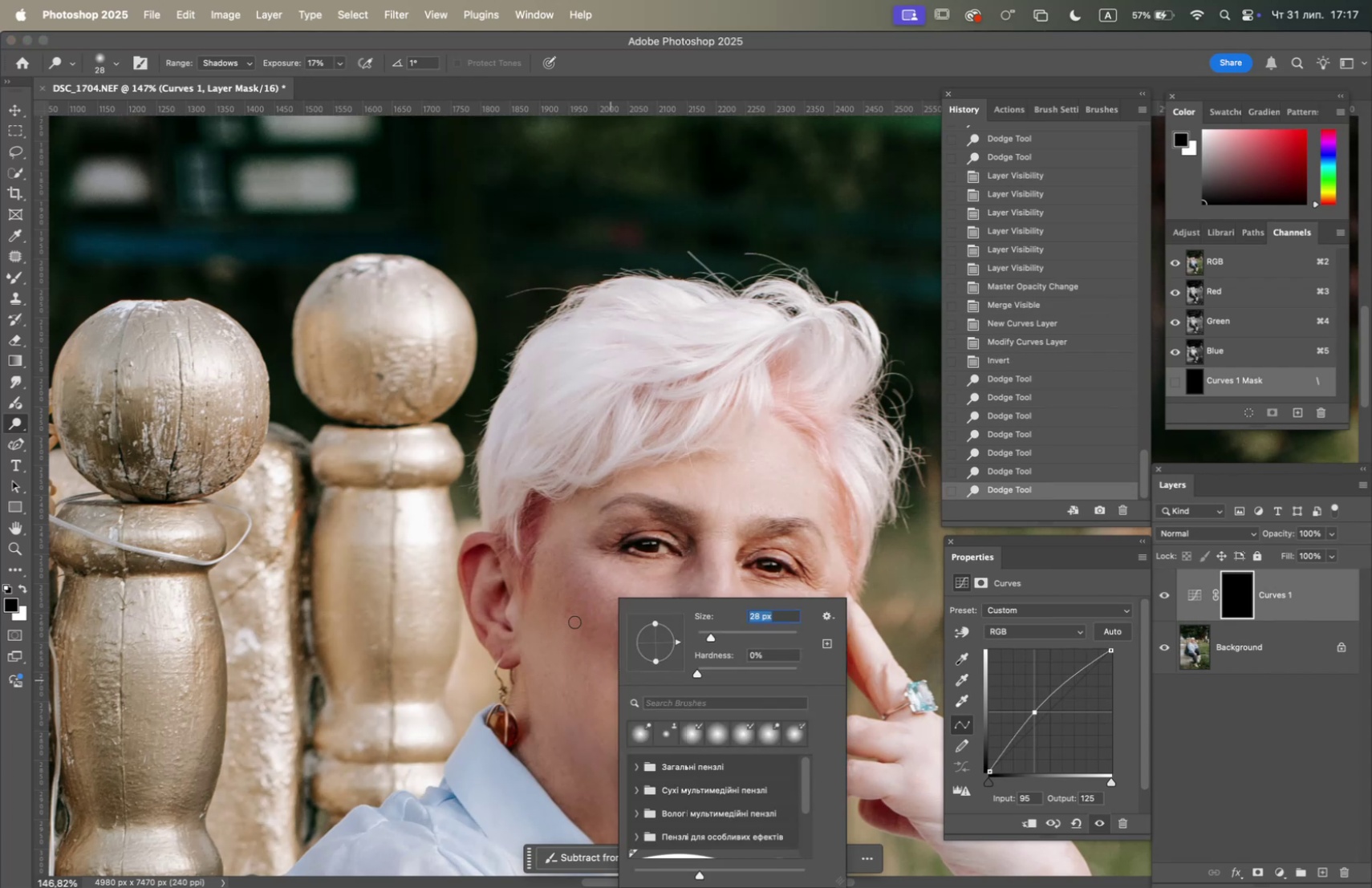 
left_click_drag(start_coordinate=[583, 620], to_coordinate=[582, 612])
 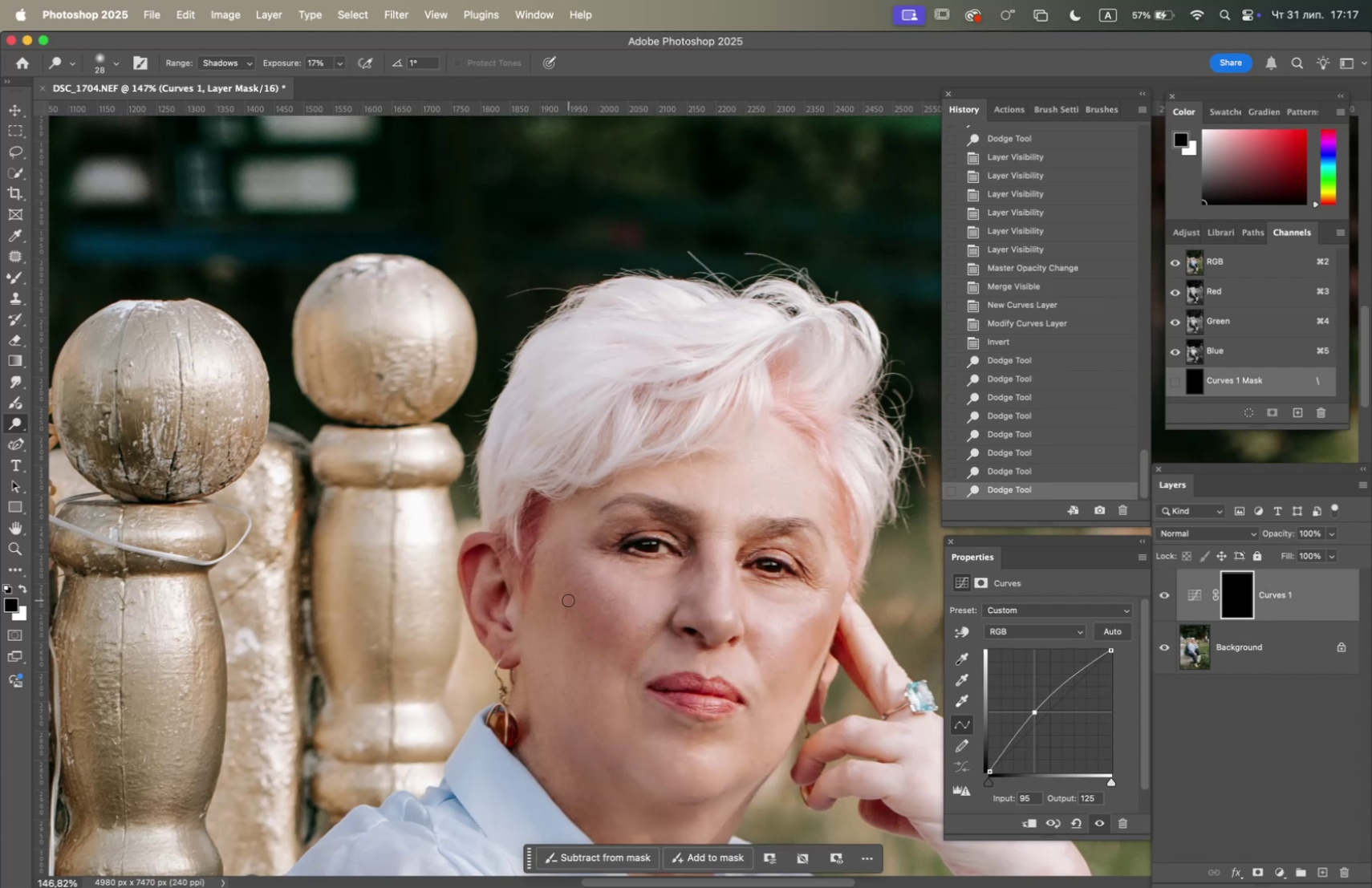 
left_click_drag(start_coordinate=[568, 598], to_coordinate=[567, 610])
 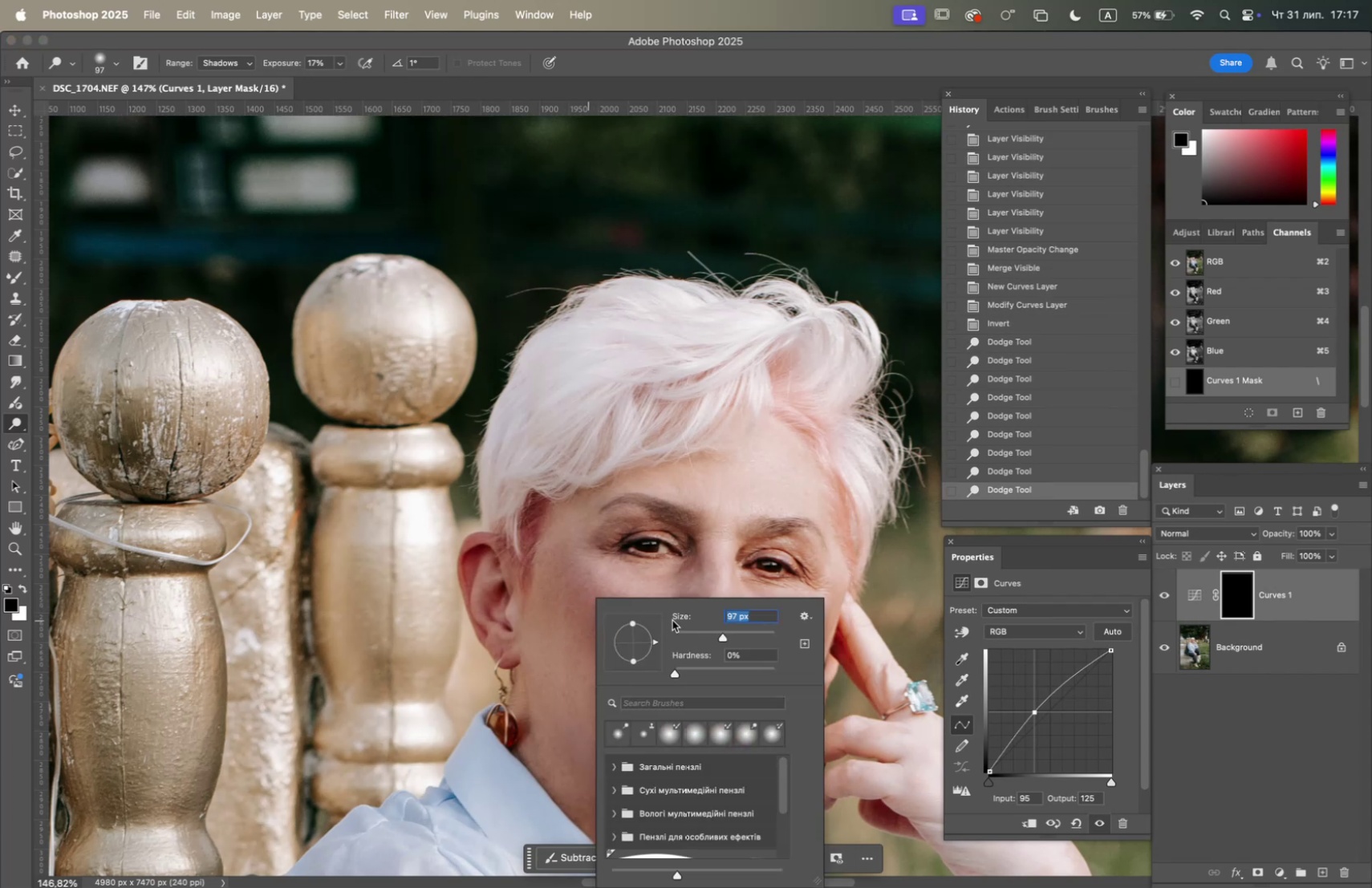 
left_click_drag(start_coordinate=[581, 579], to_coordinate=[620, 640])
 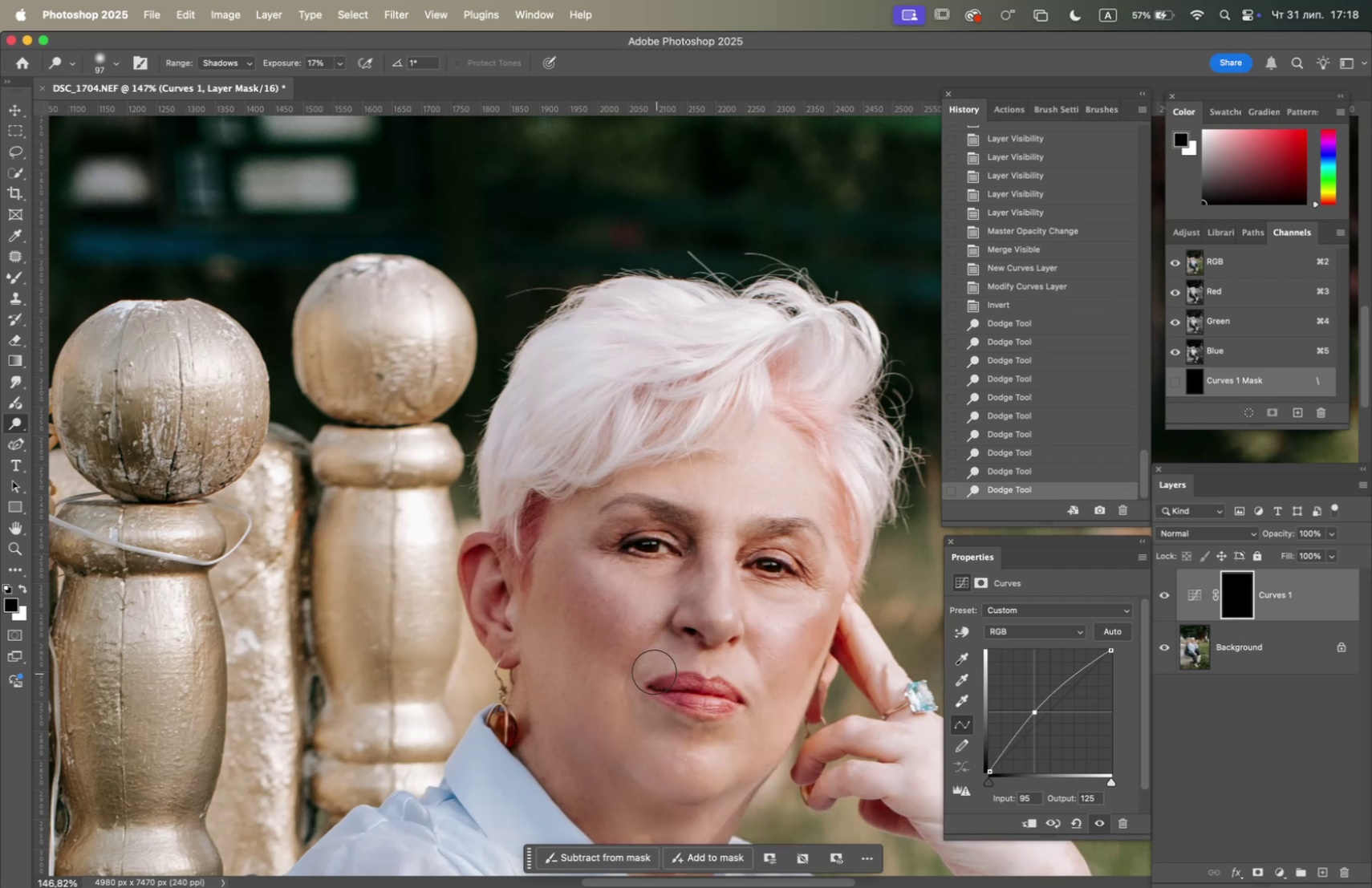 
right_click([687, 718])
 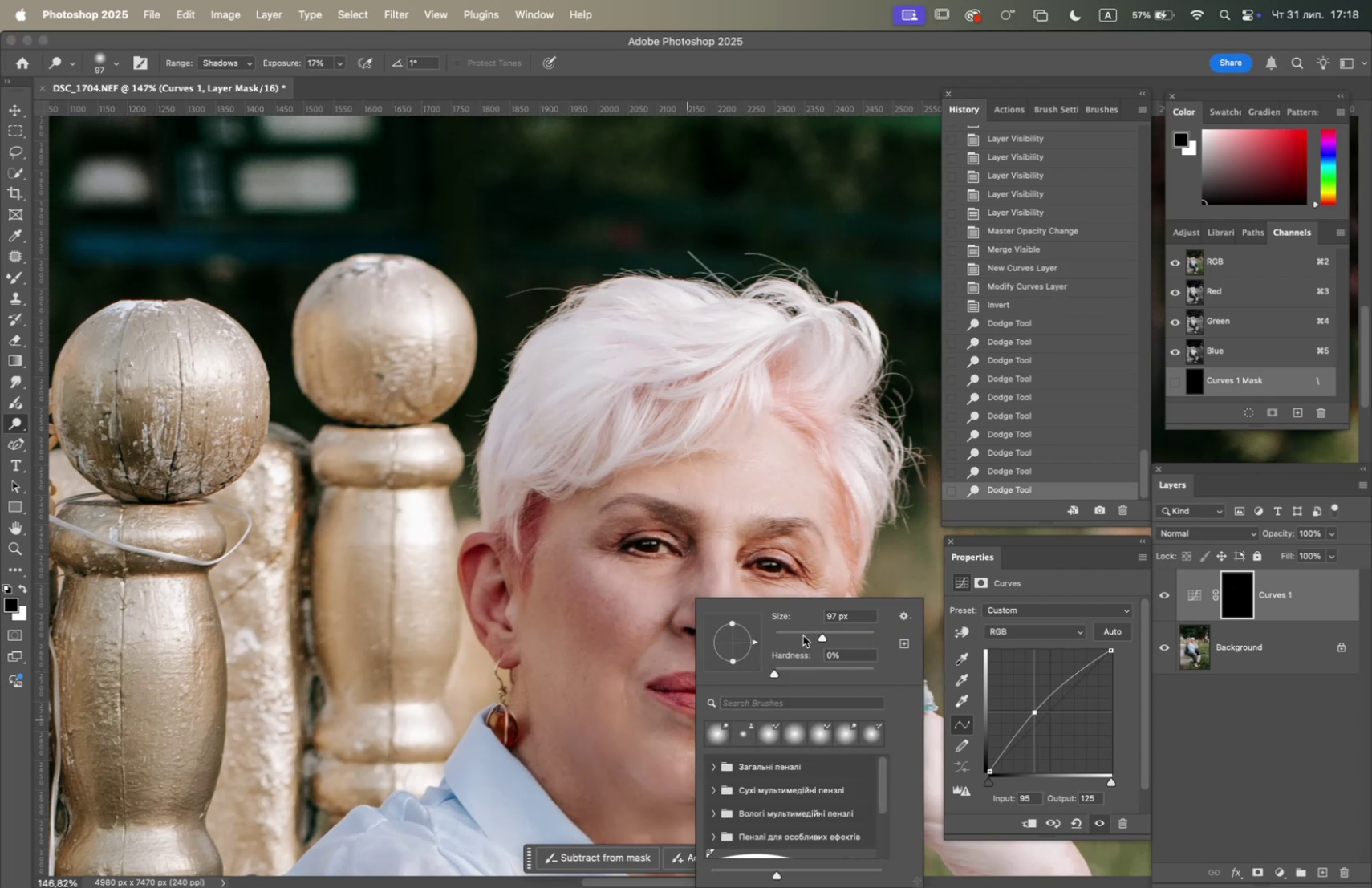 
left_click([798, 634])
 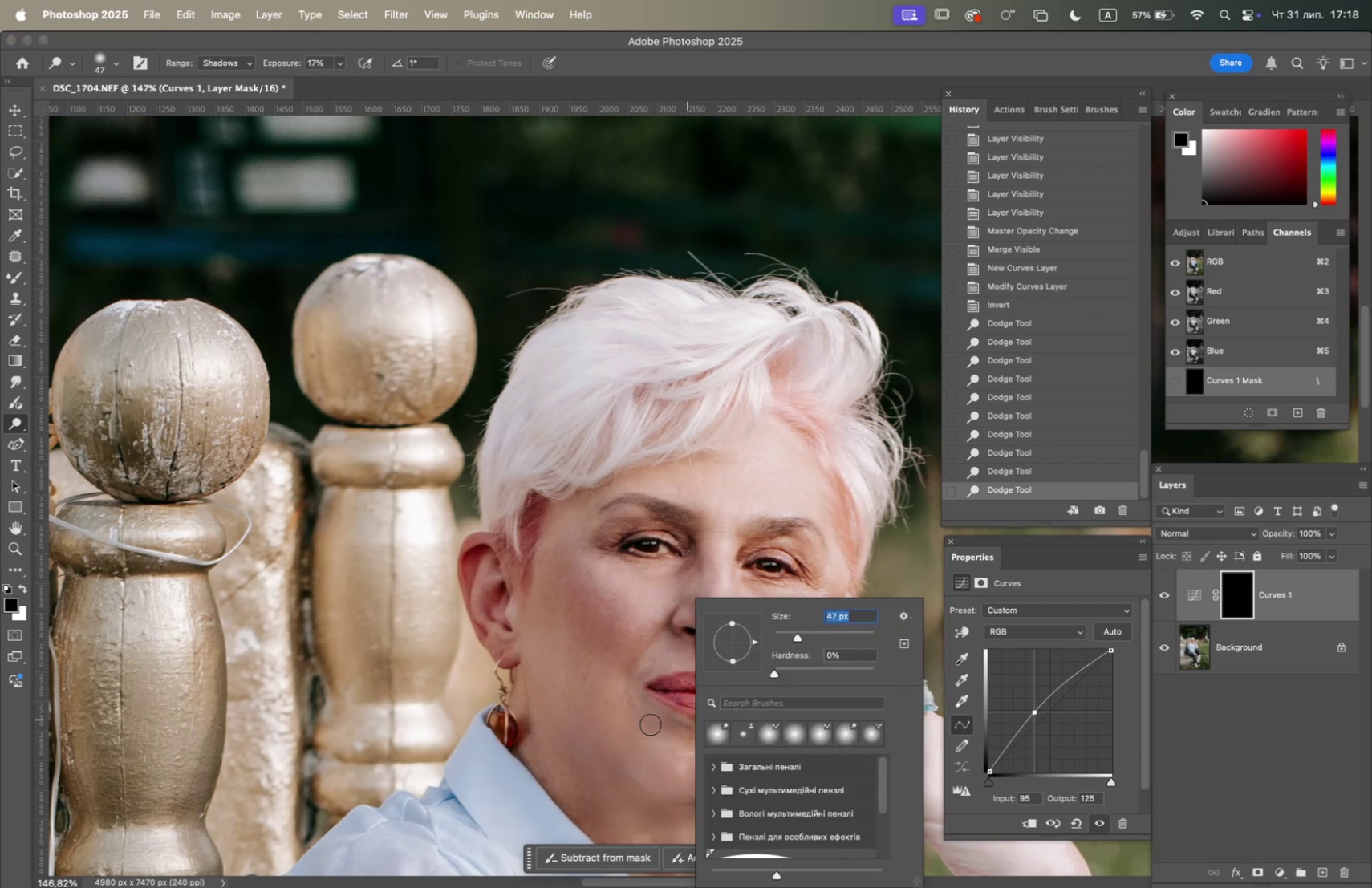 
triple_click([651, 725])
 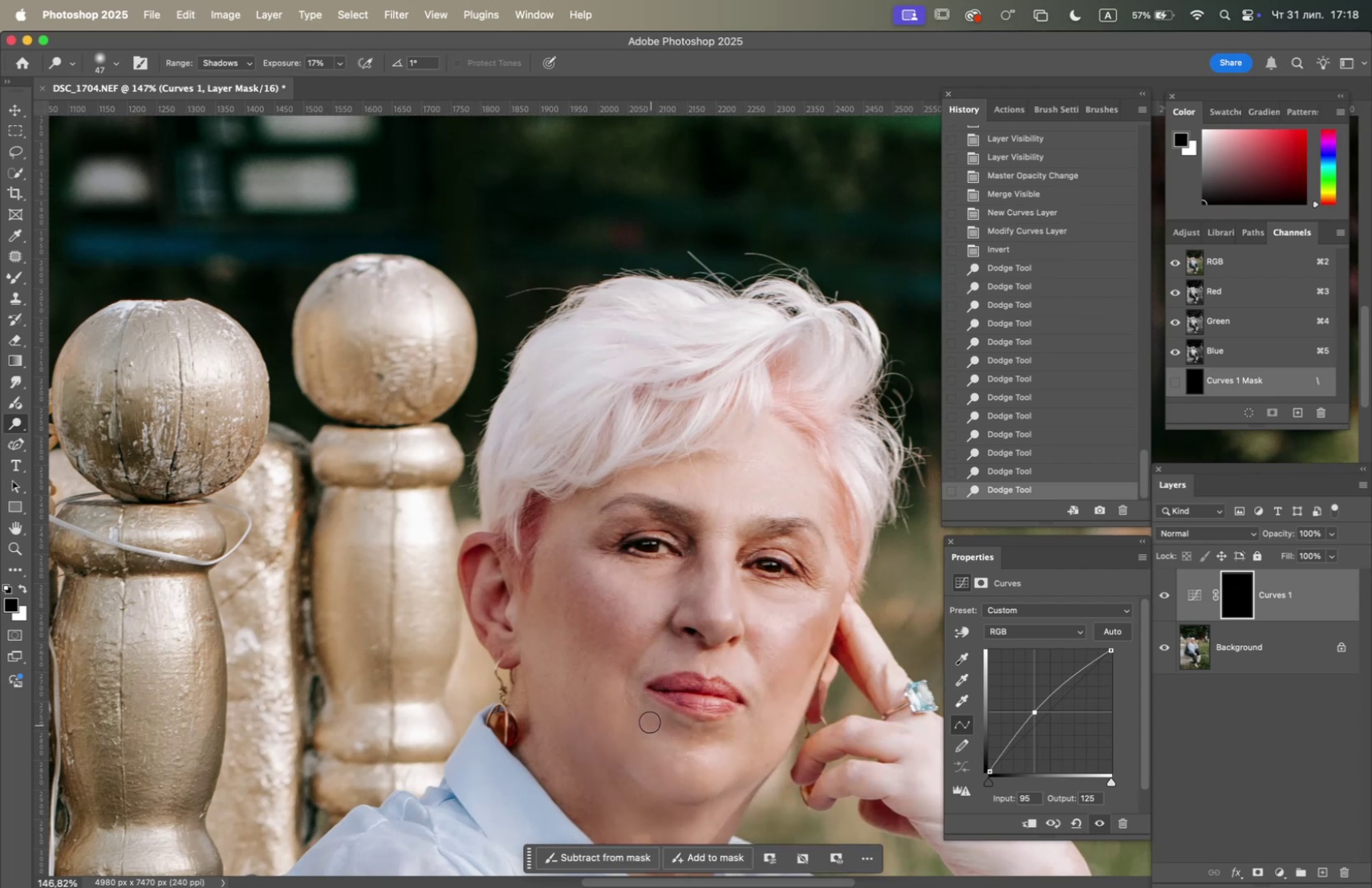 
triple_click([650, 721])
 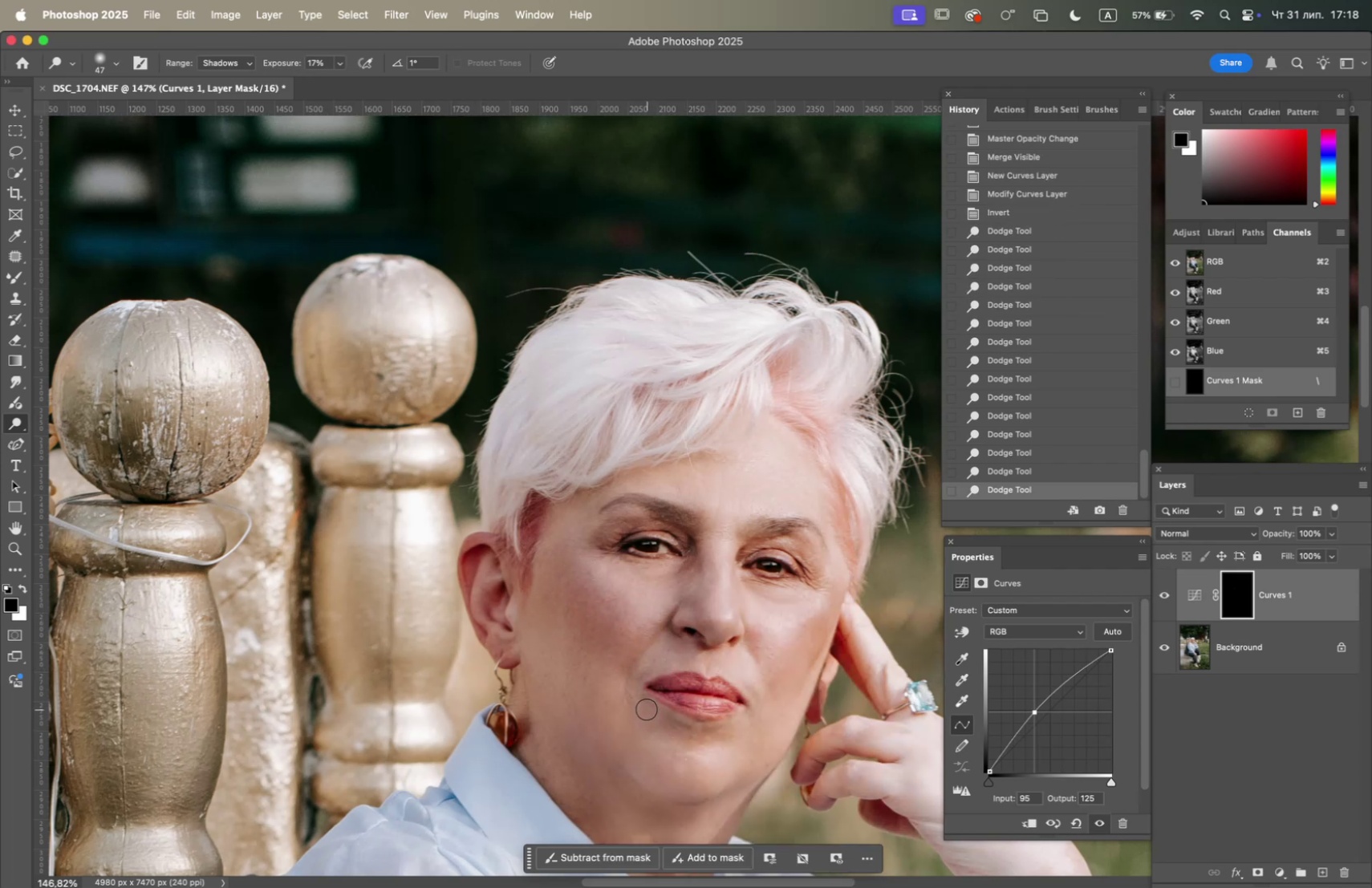 
triple_click([647, 708])
 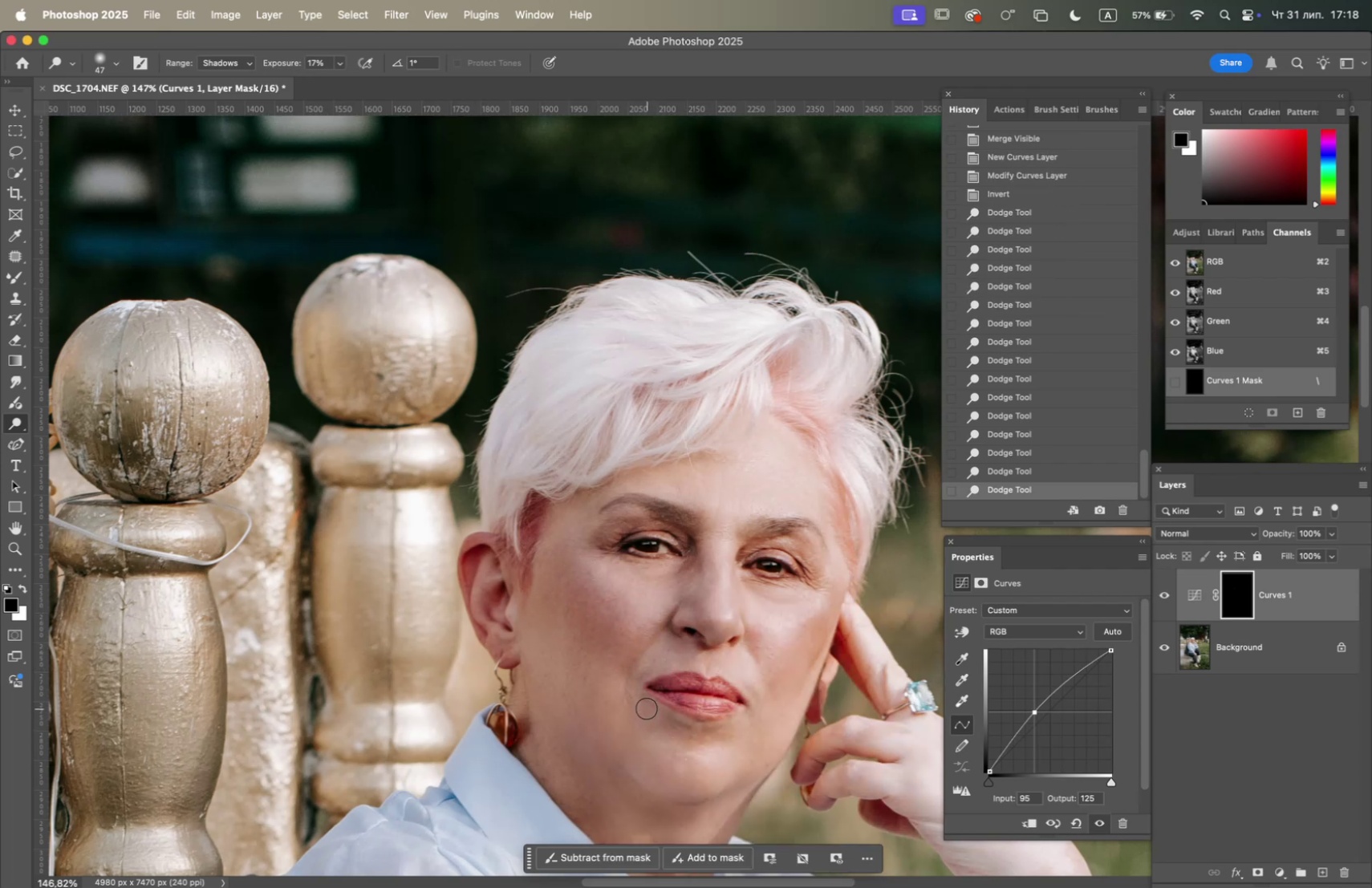 
left_click_drag(start_coordinate=[647, 708], to_coordinate=[650, 719])
 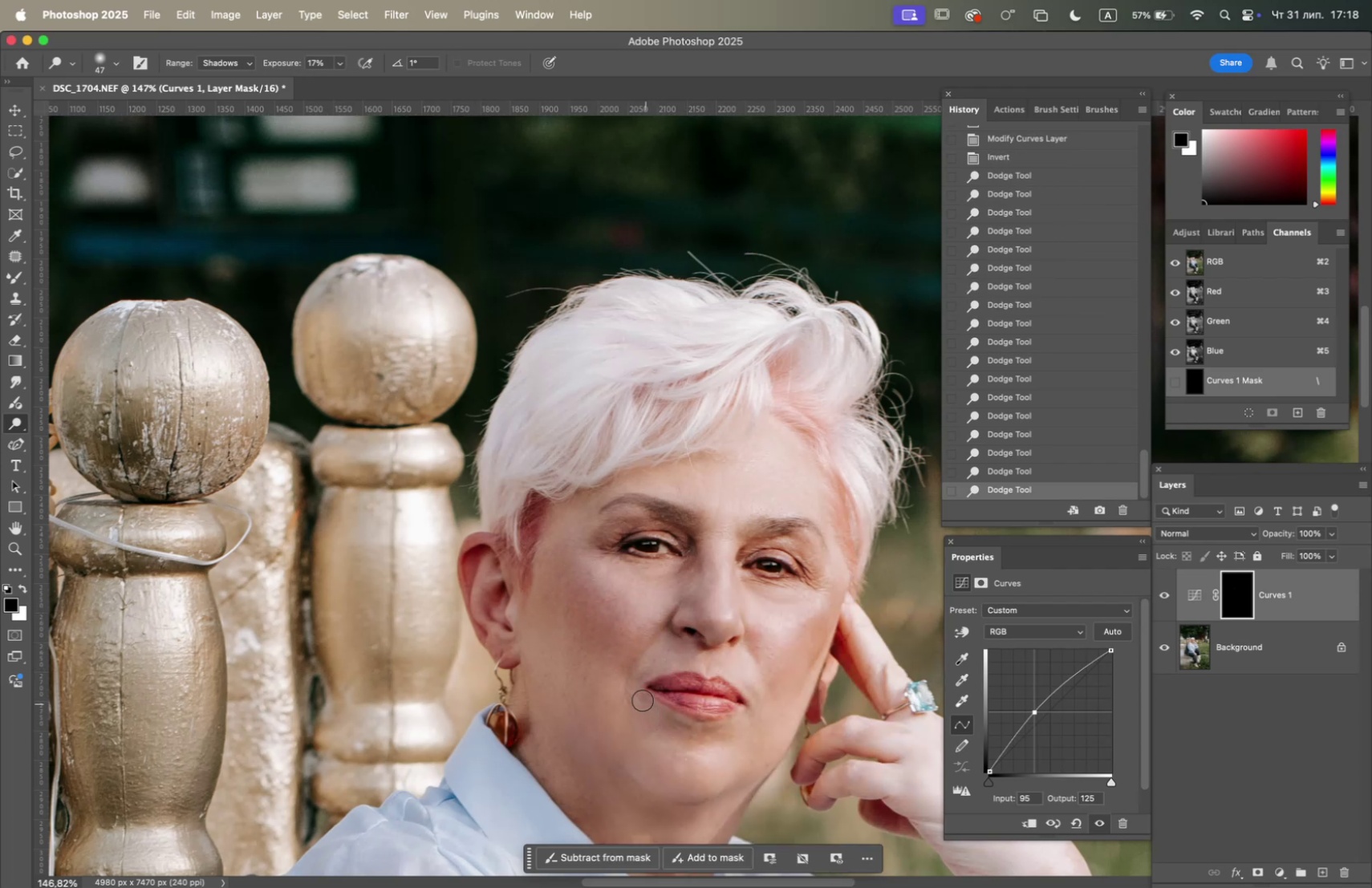 
triple_click([639, 694])
 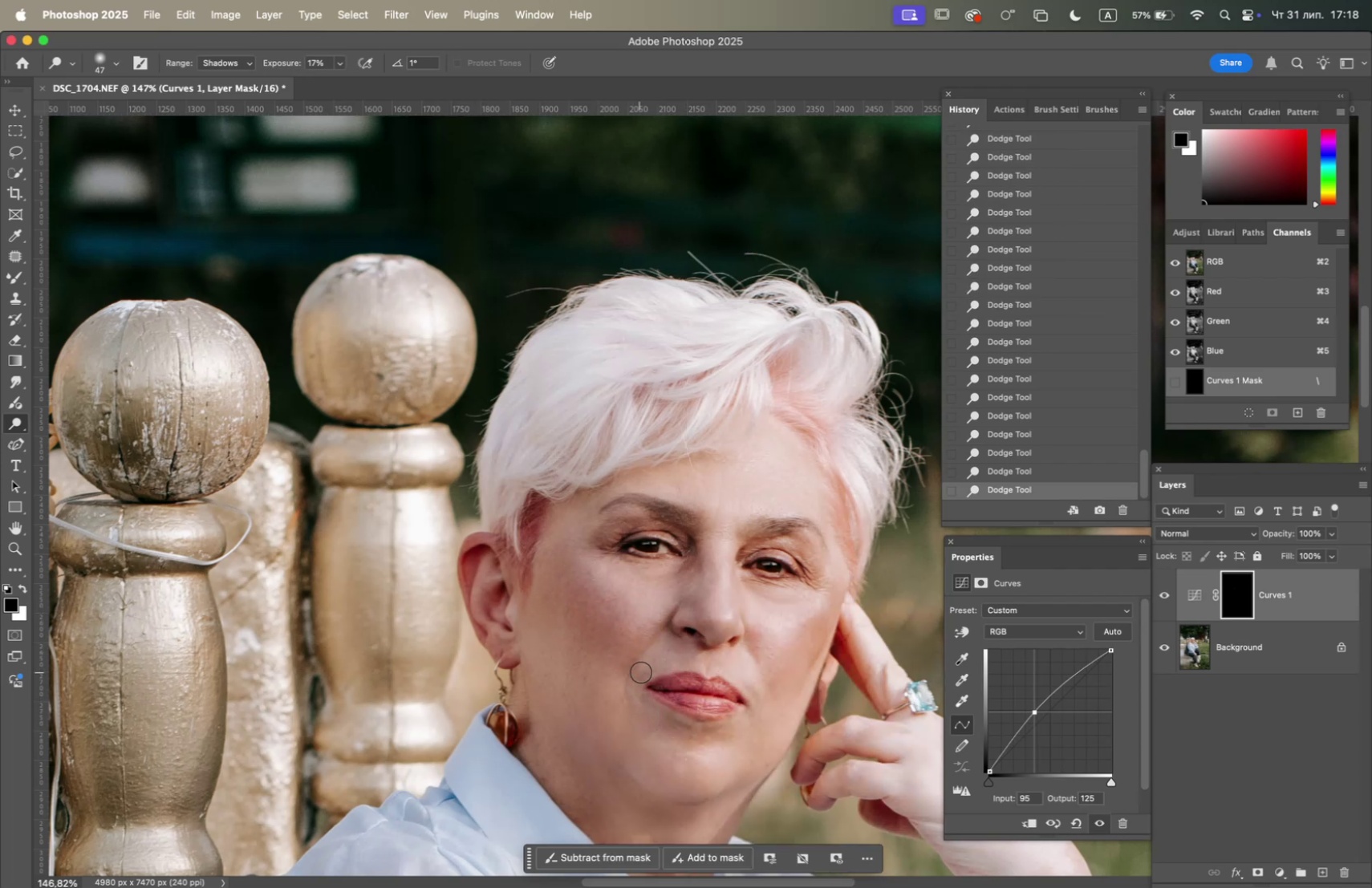 
right_click([679, 679])
 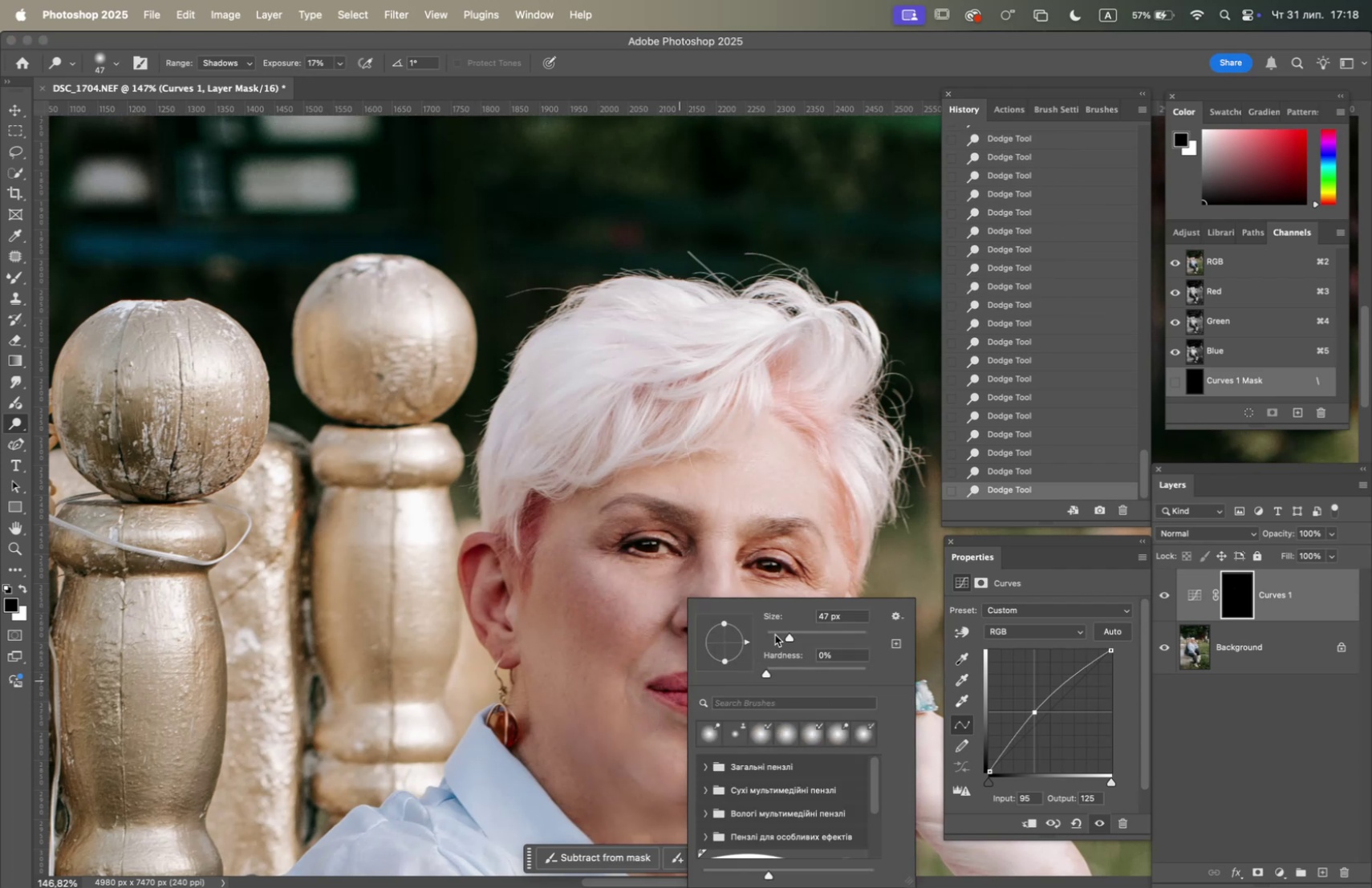 
left_click([776, 633])
 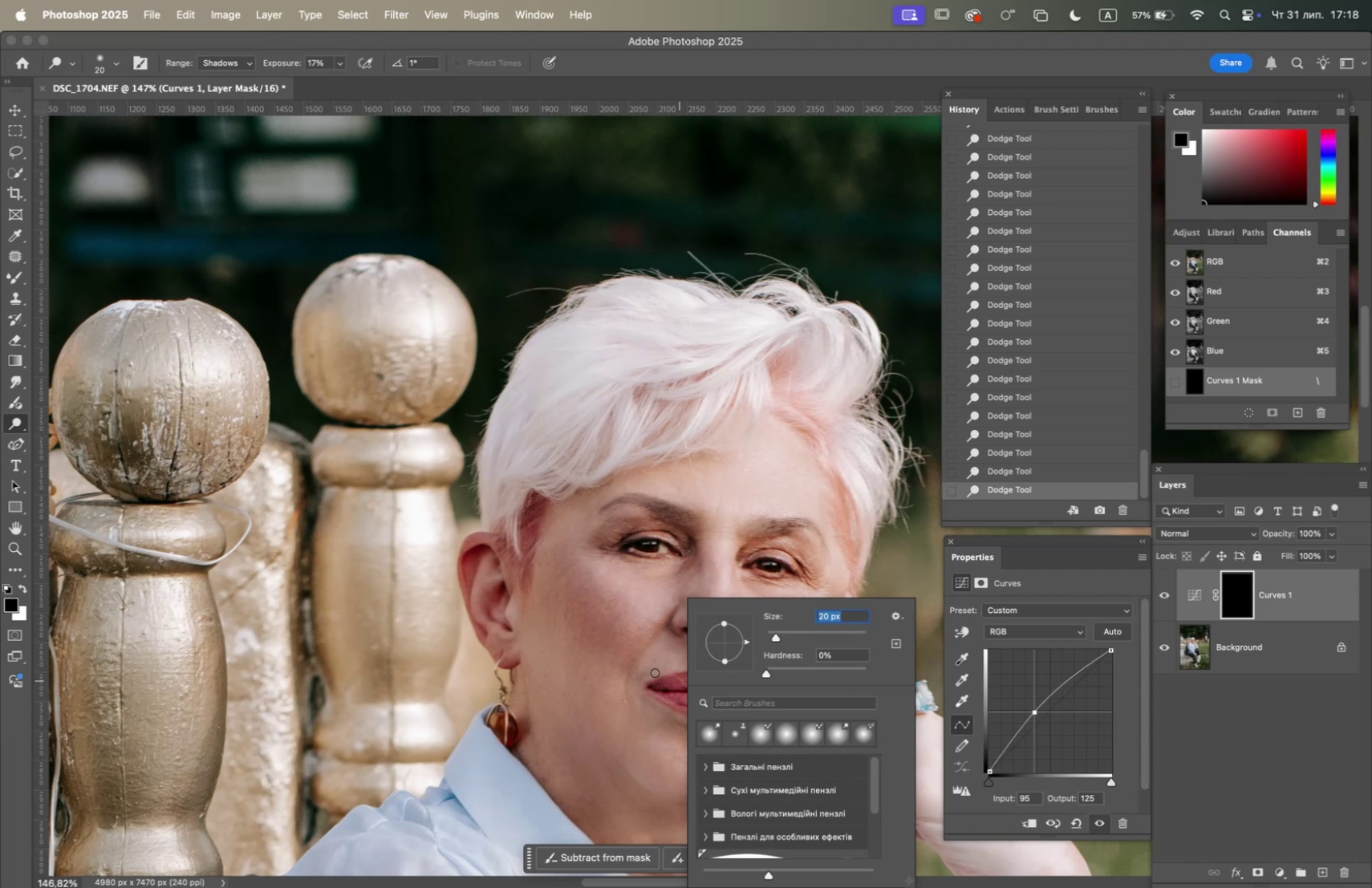 
left_click_drag(start_coordinate=[654, 668], to_coordinate=[639, 678])
 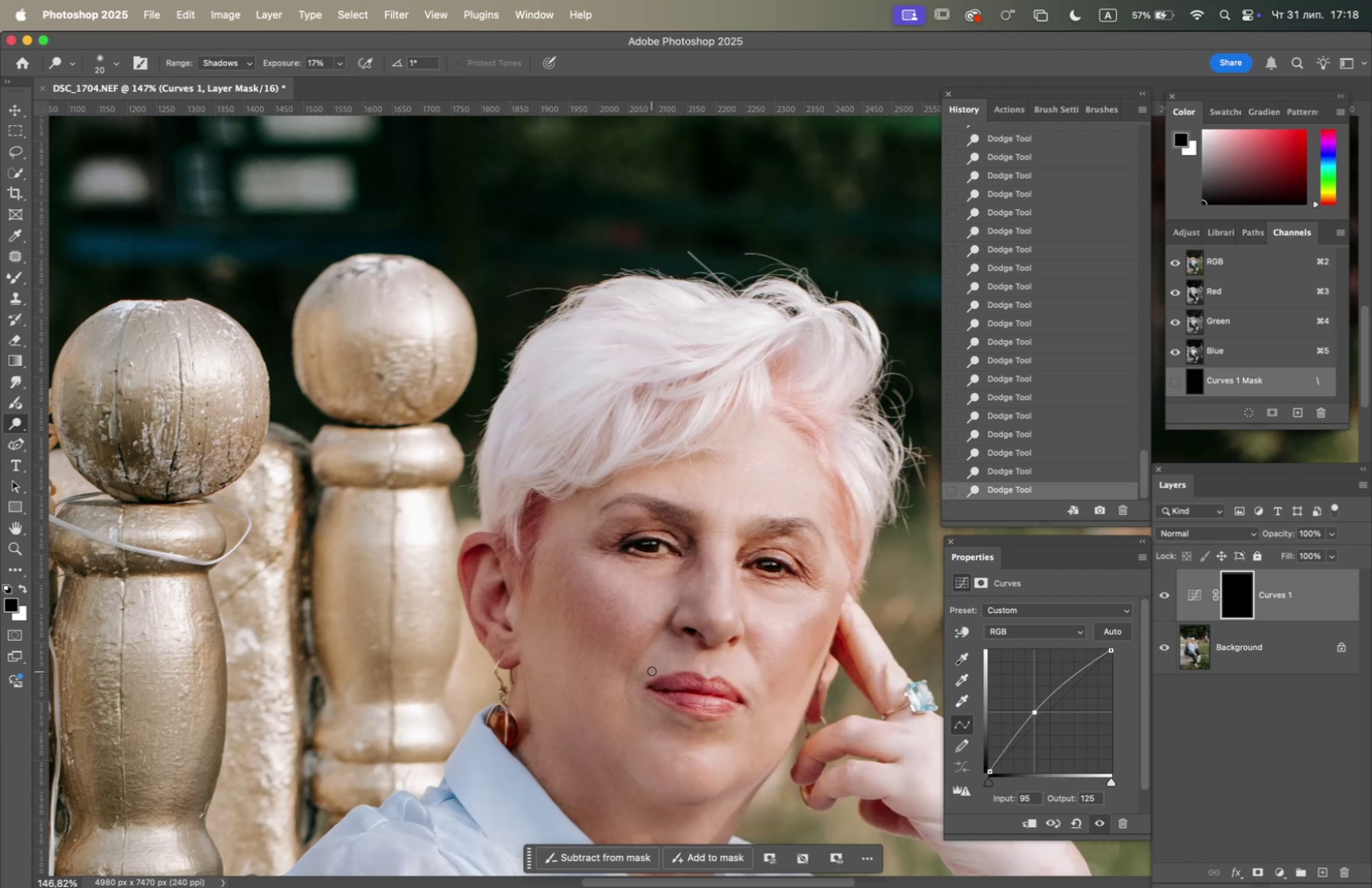 
left_click_drag(start_coordinate=[651, 668], to_coordinate=[633, 679])
 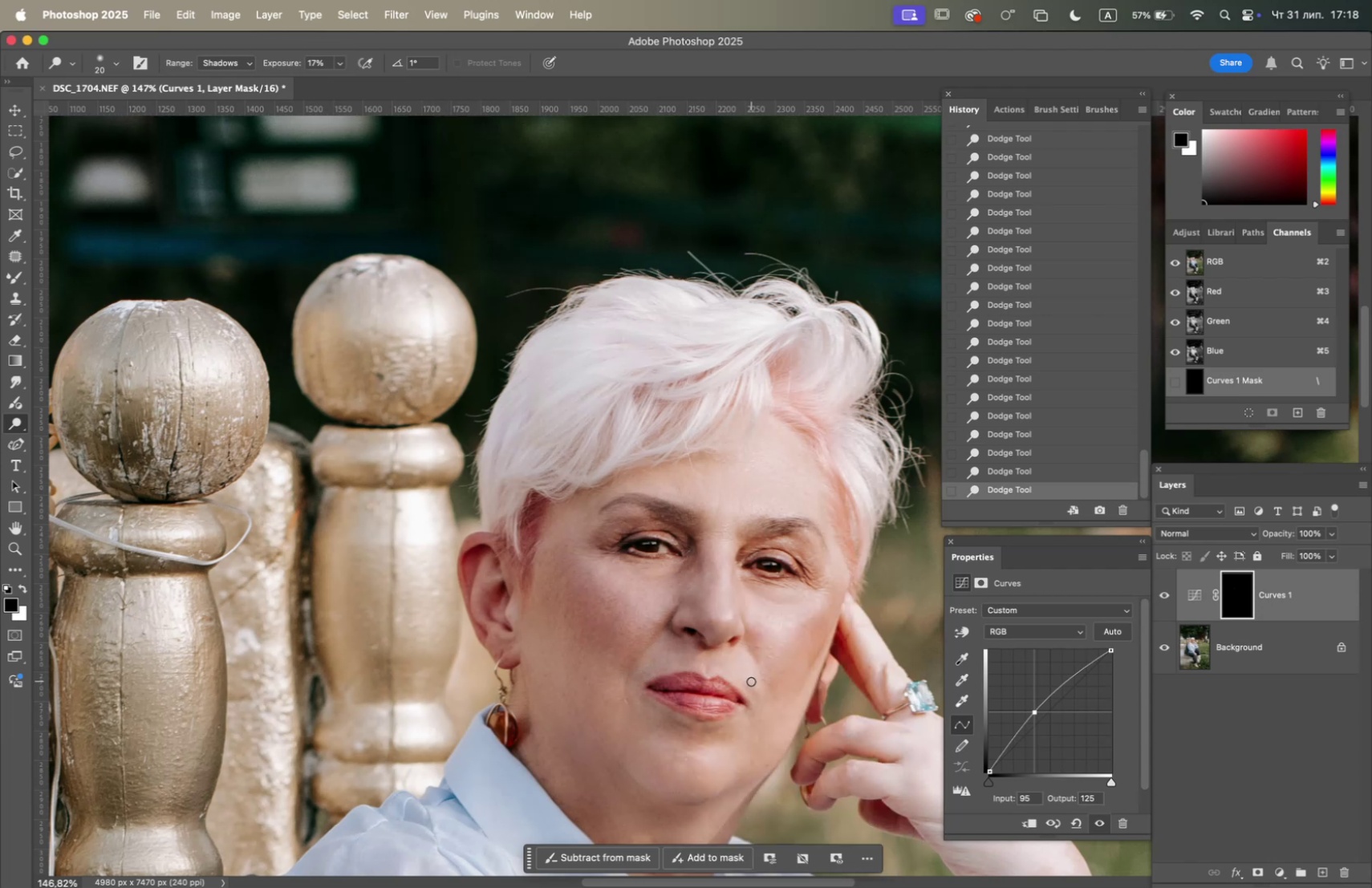 
left_click_drag(start_coordinate=[748, 686], to_coordinate=[756, 698])
 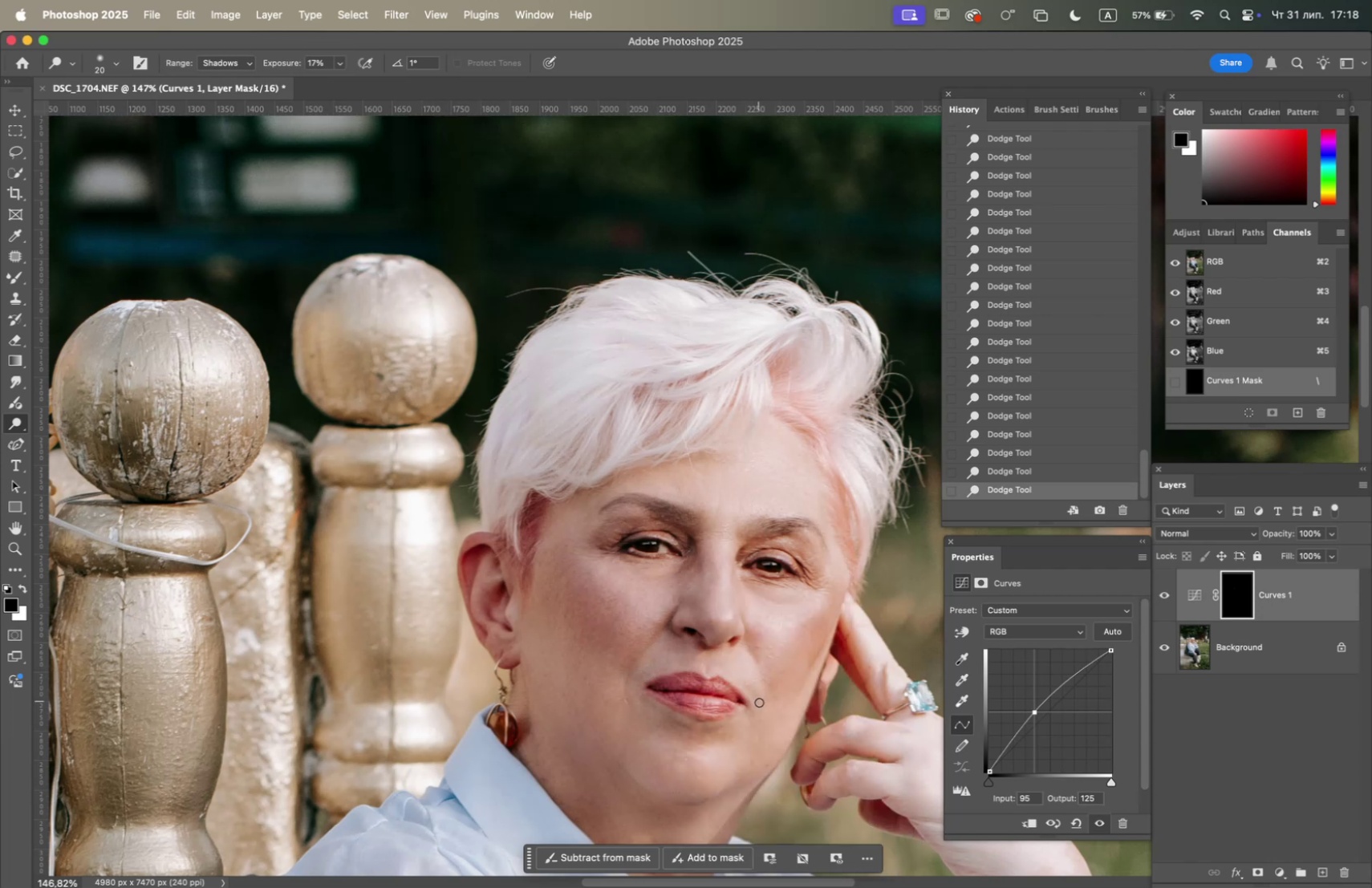 
left_click_drag(start_coordinate=[760, 701], to_coordinate=[761, 696])
 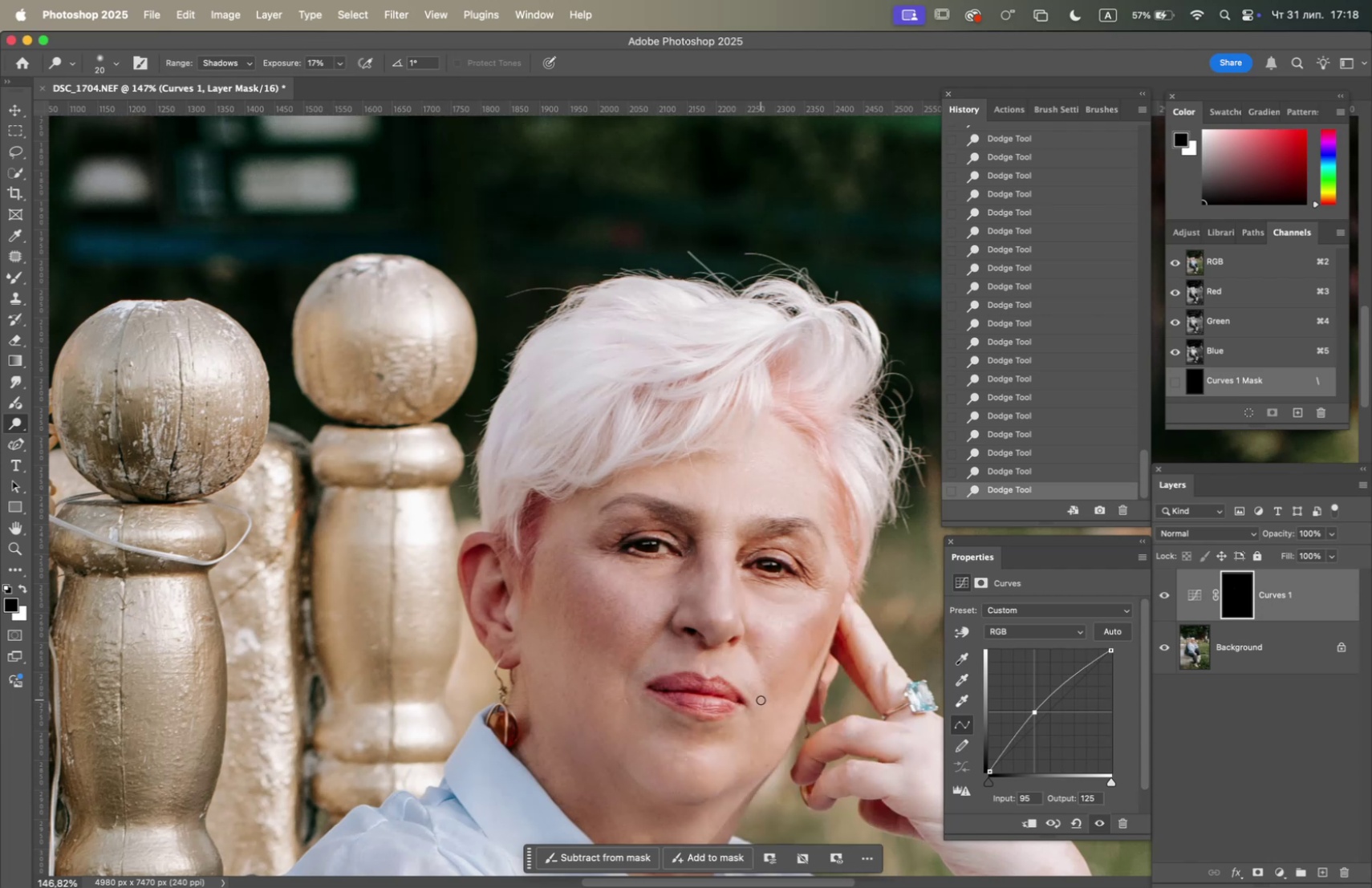 
left_click_drag(start_coordinate=[758, 697], to_coordinate=[752, 685])
 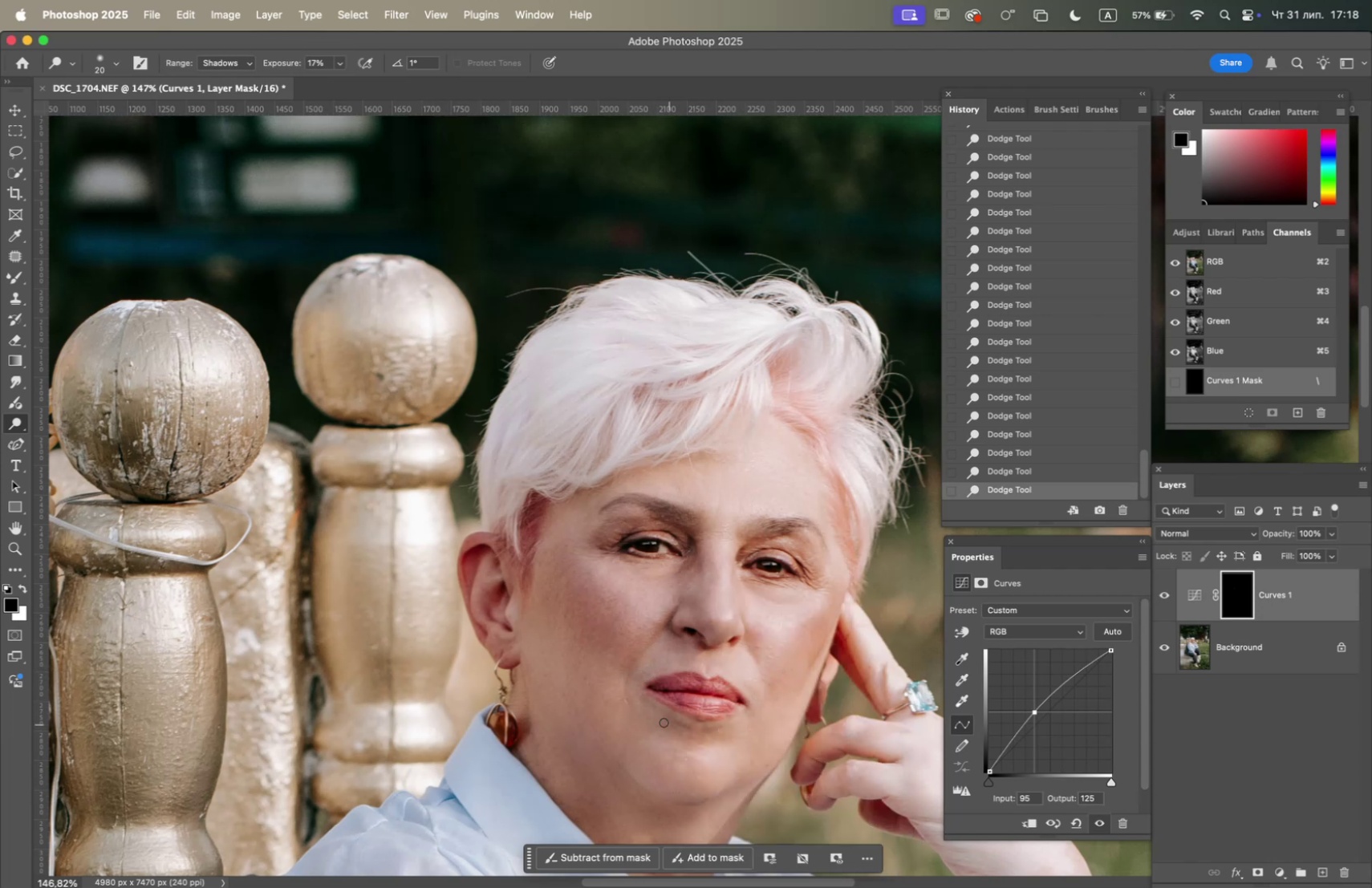 
left_click_drag(start_coordinate=[643, 695], to_coordinate=[644, 700])
 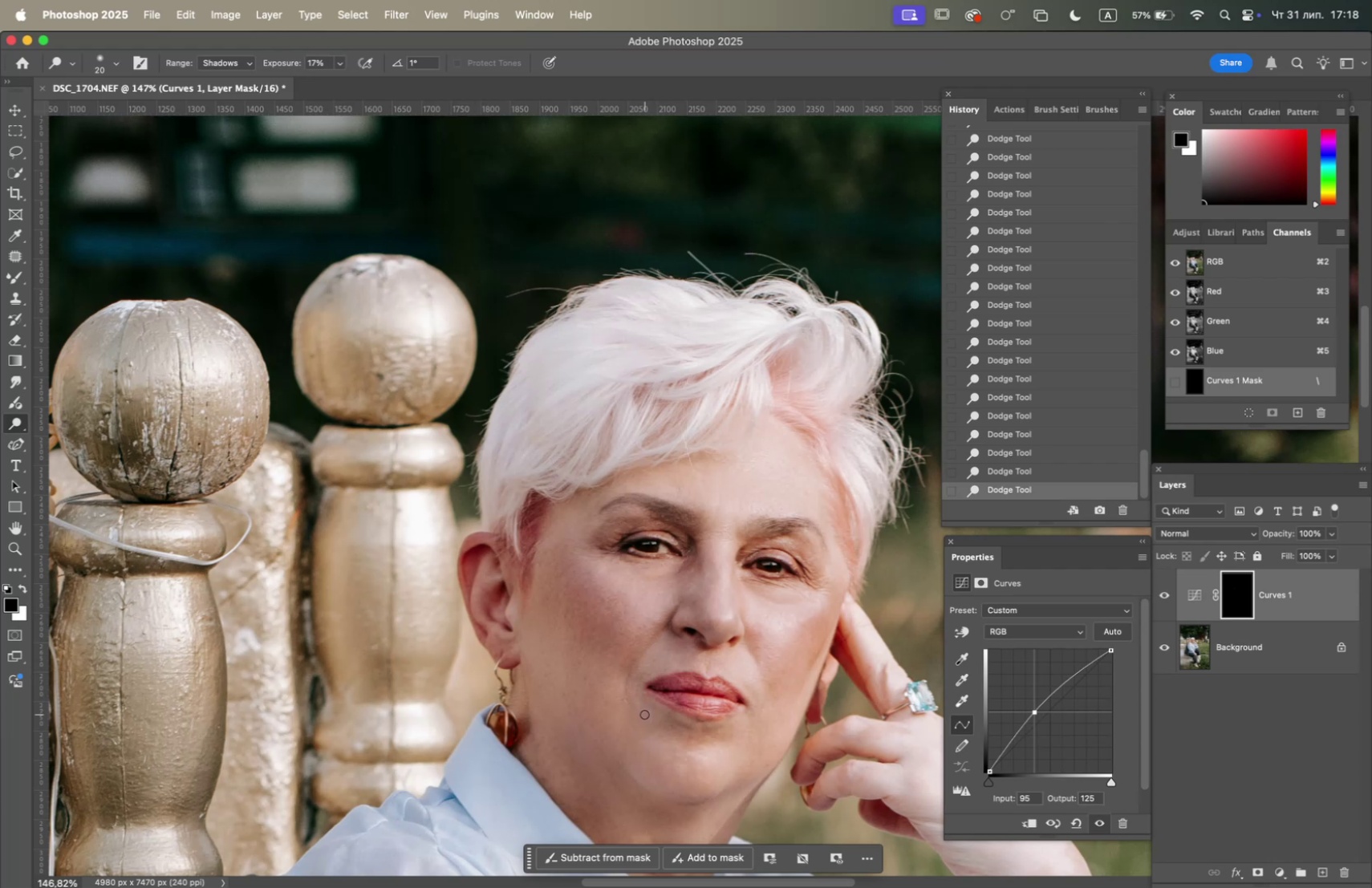 
left_click_drag(start_coordinate=[645, 695], to_coordinate=[647, 704])
 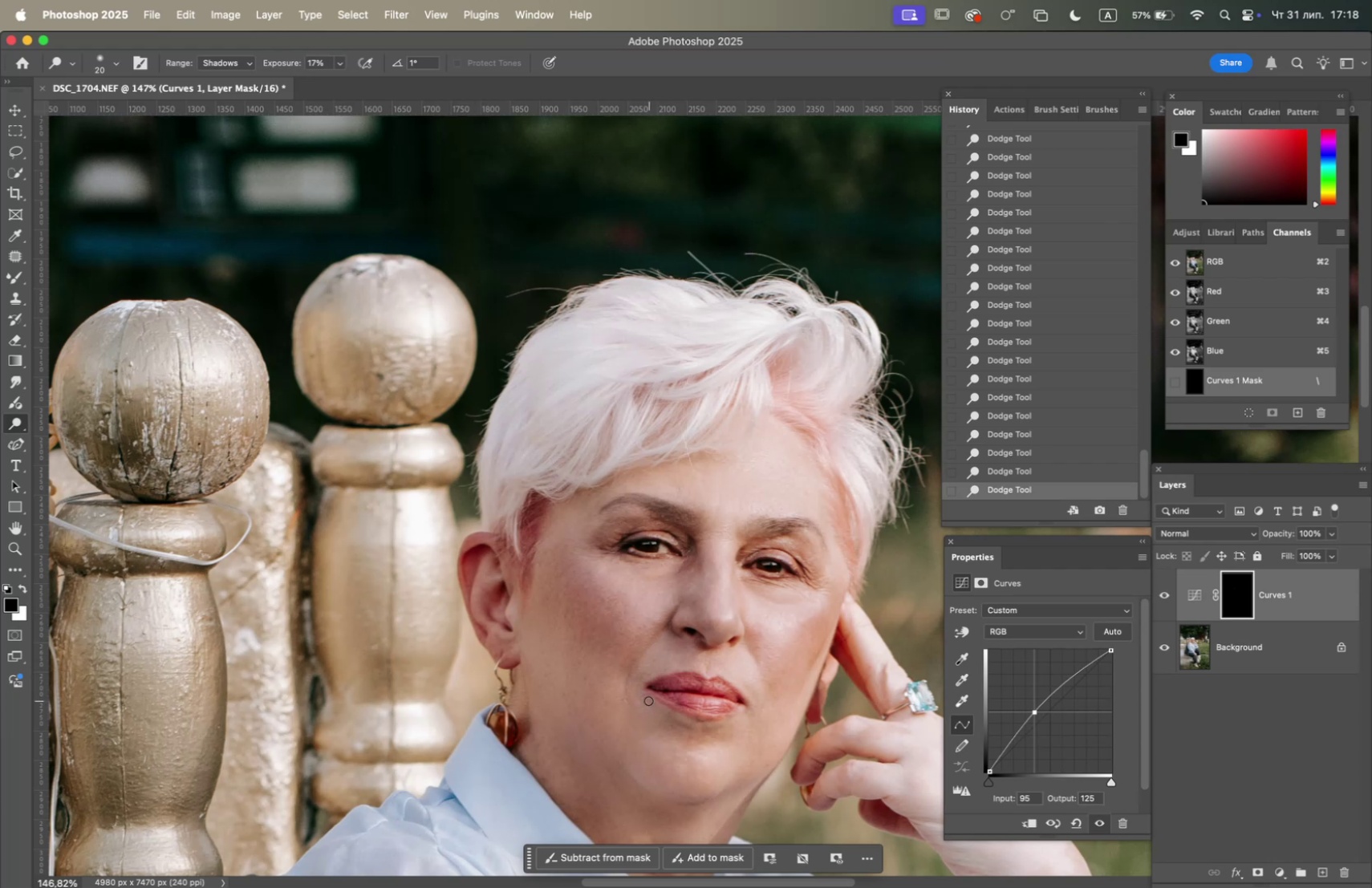 
left_click_drag(start_coordinate=[645, 695], to_coordinate=[650, 705])
 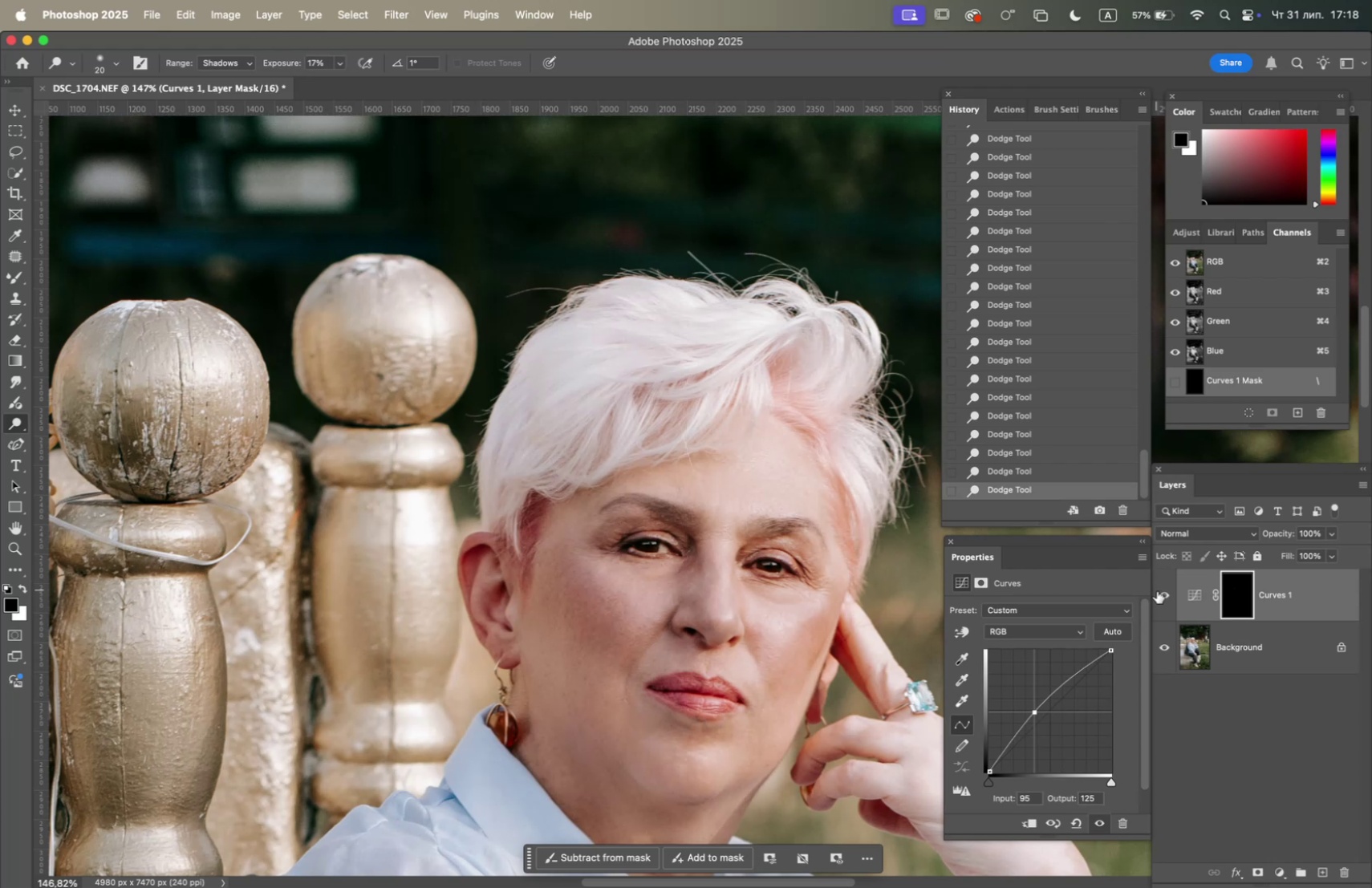 
double_click([1162, 594])
 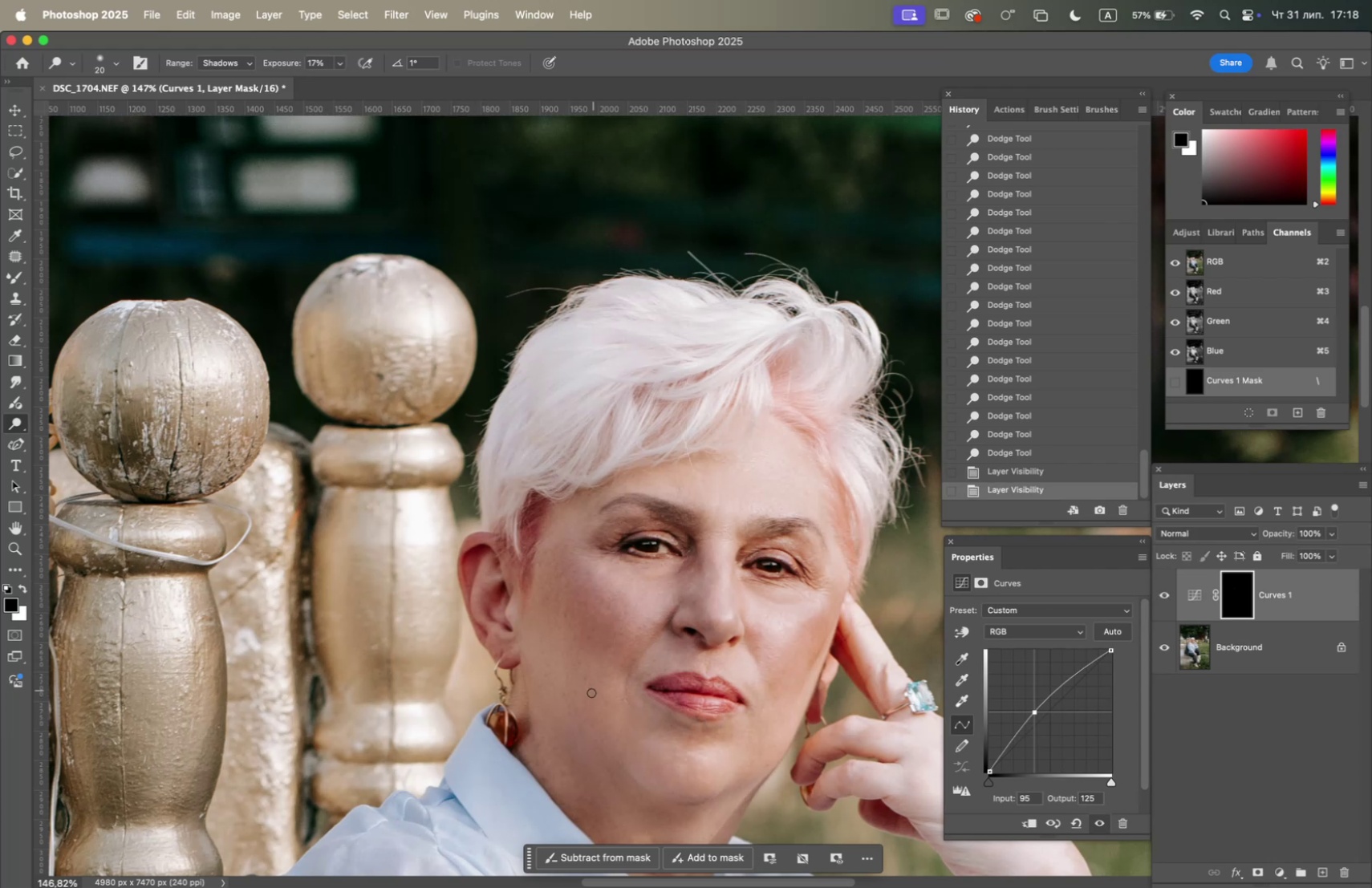 
left_click_drag(start_coordinate=[591, 683], to_coordinate=[609, 703])
 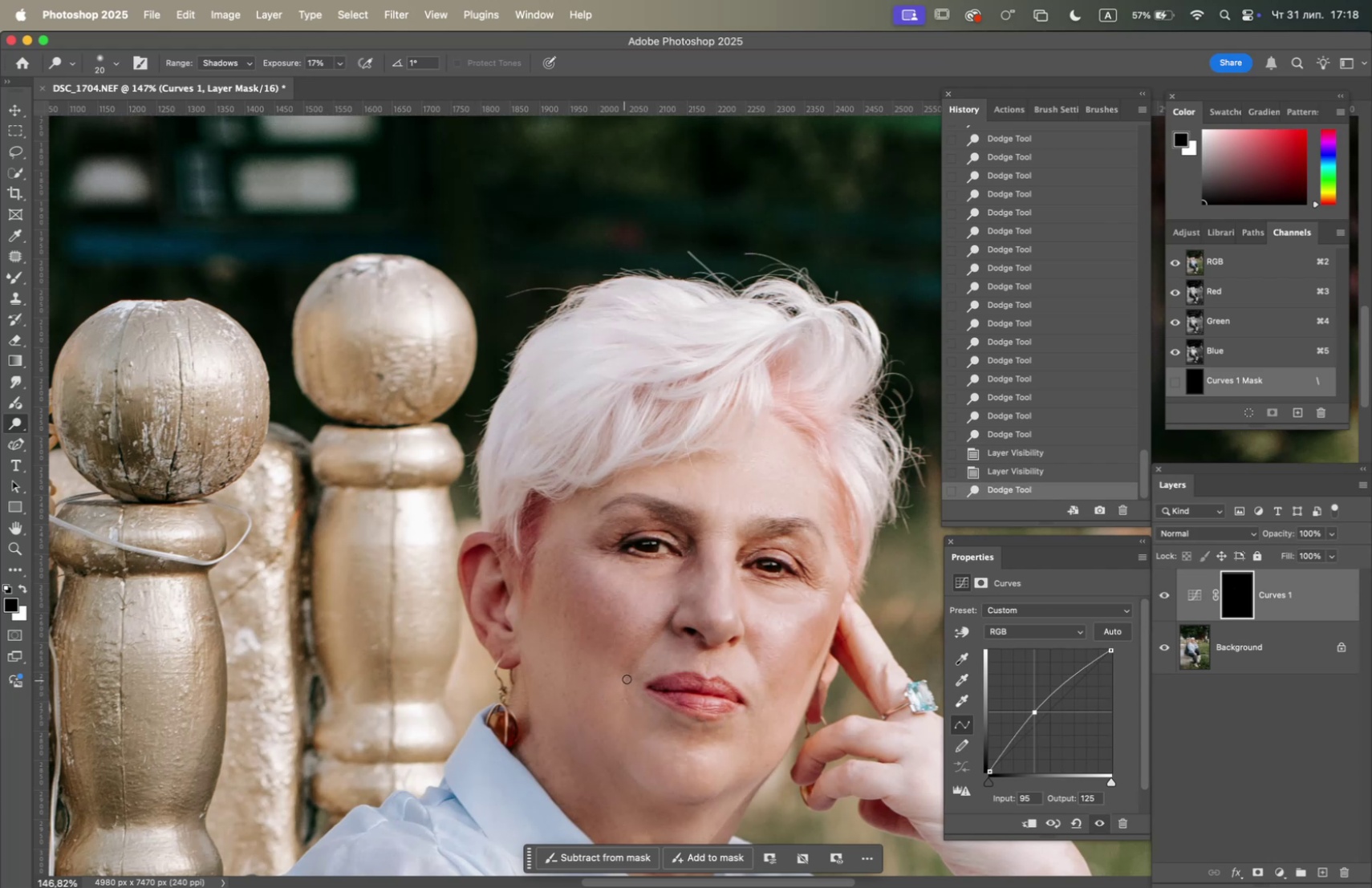 
hold_key(key=OptionLeft, duration=0.64)
scroll: coordinate [659, 651], scroll_direction: down, amount: 4.0
 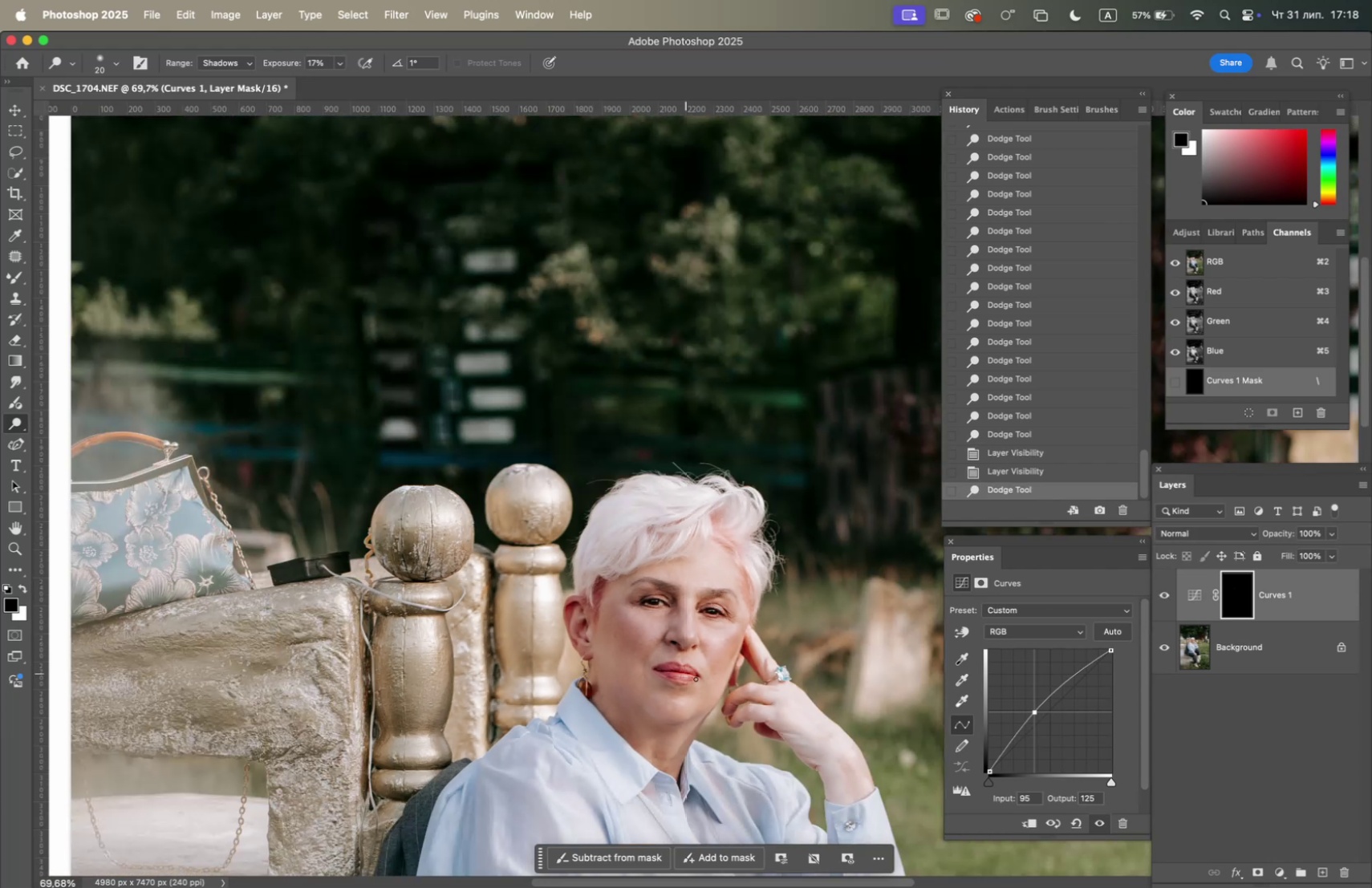 
hold_key(key=Space, duration=1.29)
 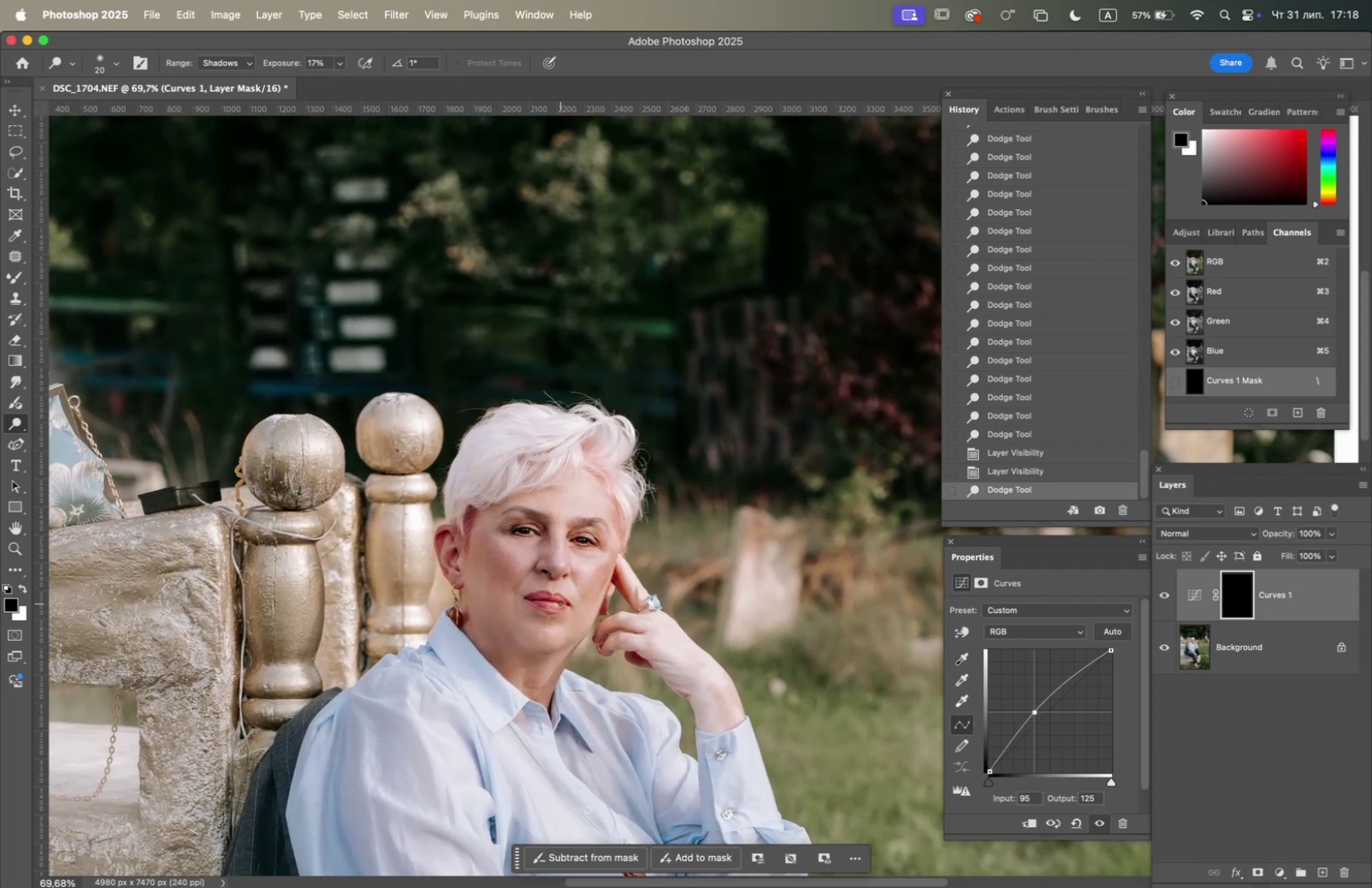 
left_click_drag(start_coordinate=[716, 680], to_coordinate=[587, 609])
 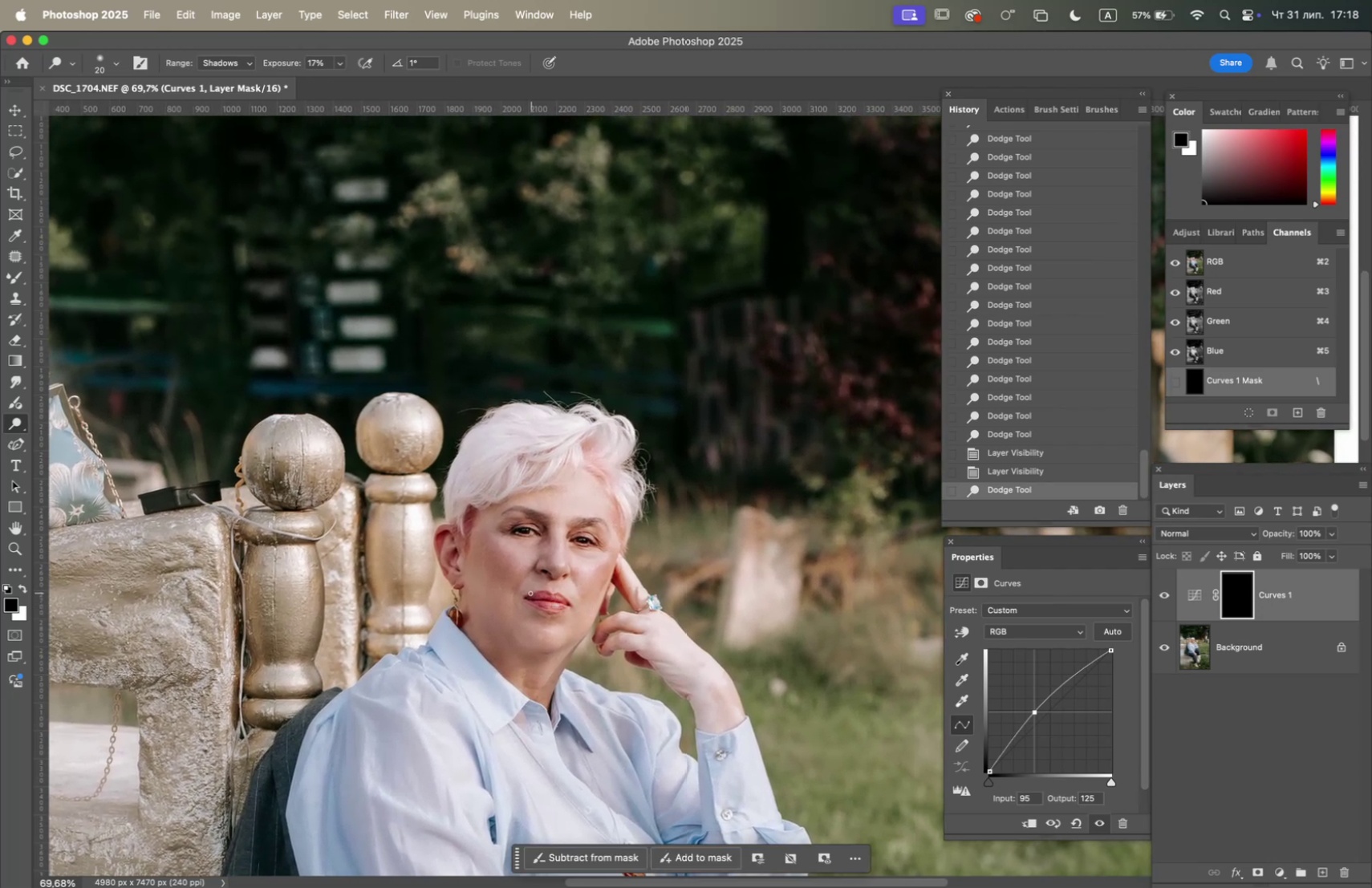 
hold_key(key=OptionLeft, duration=0.81)
scroll: coordinate [530, 594], scroll_direction: up, amount: 5.0
 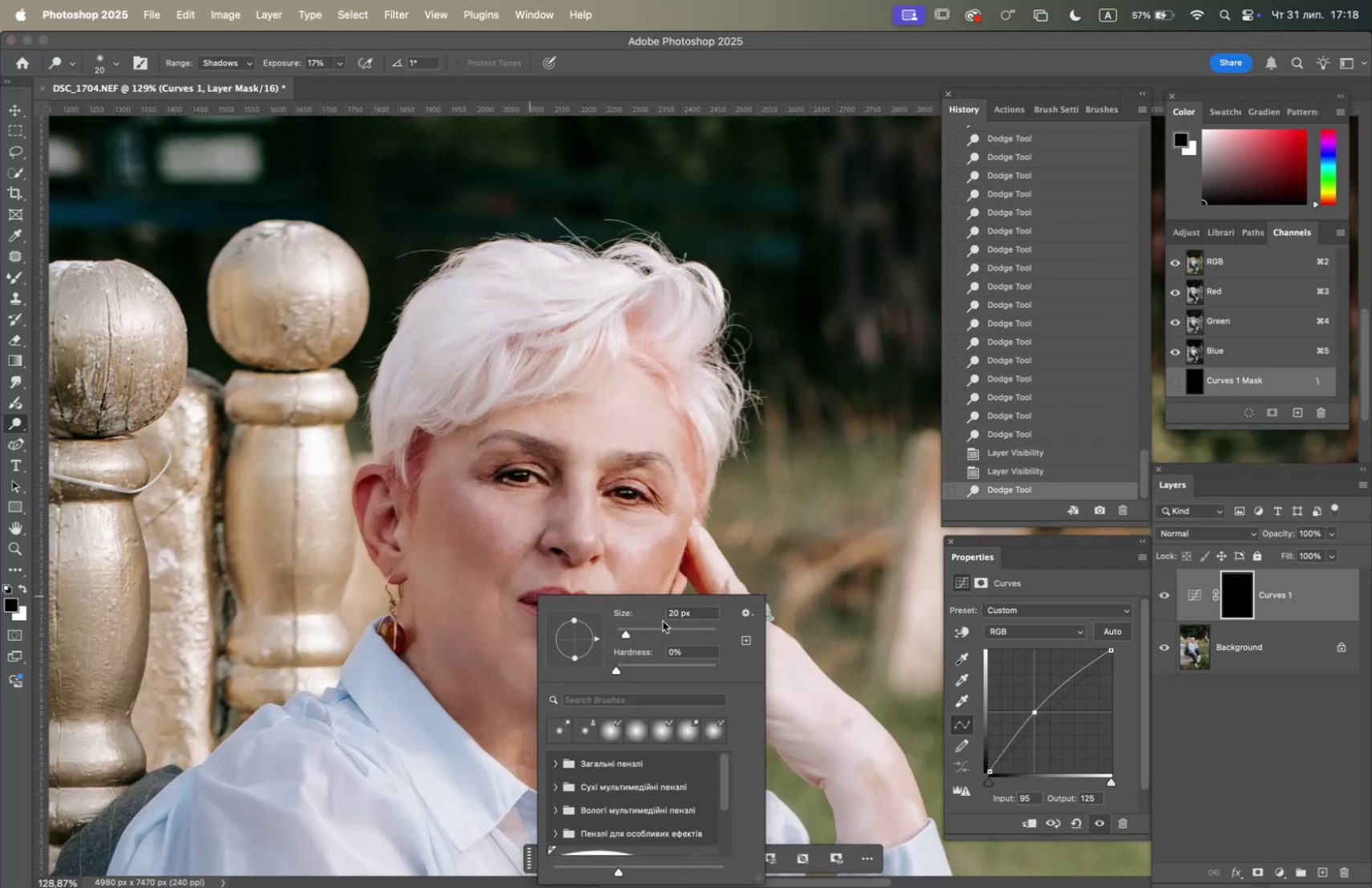 
left_click([672, 630])
 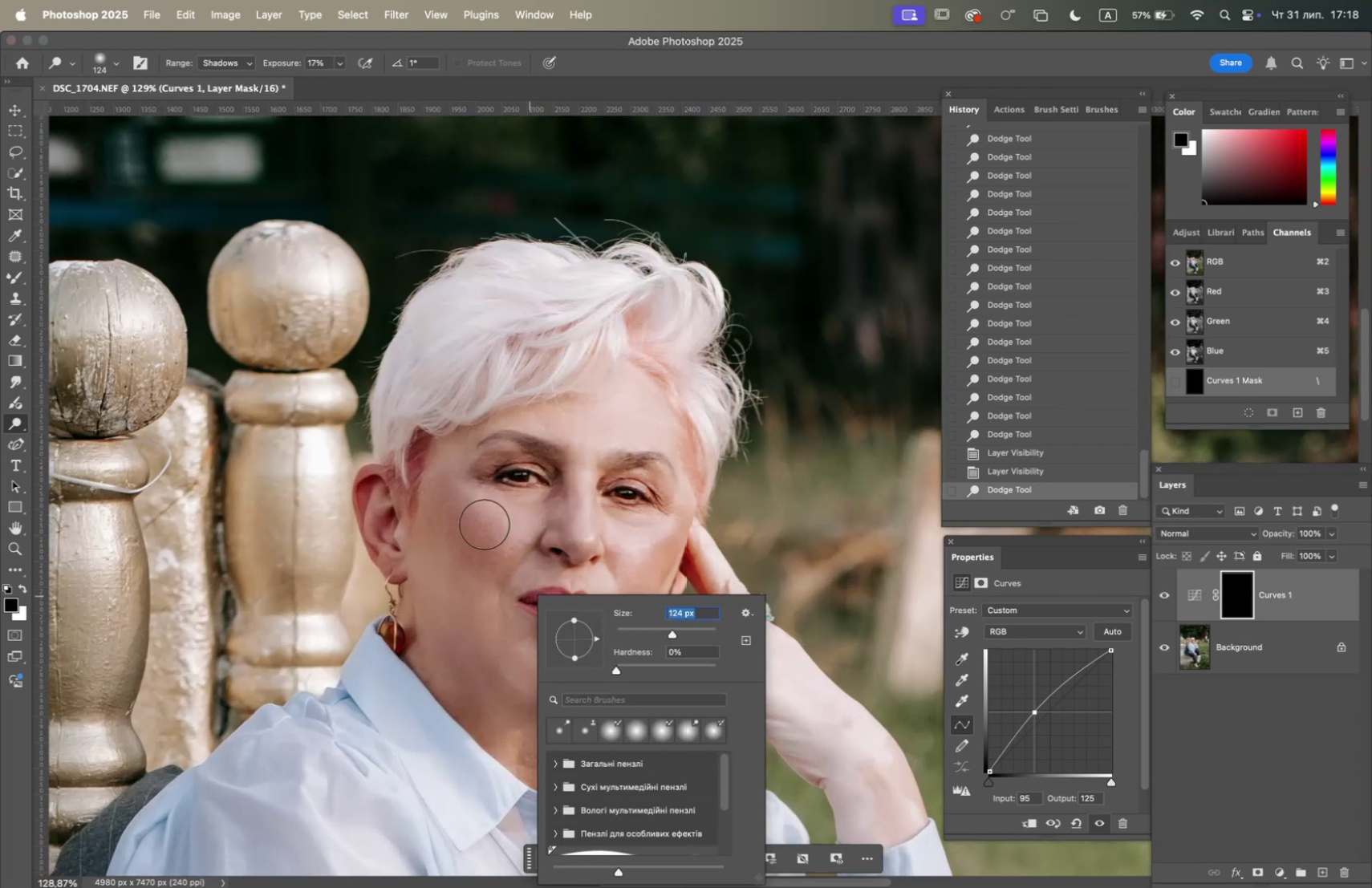 
left_click_drag(start_coordinate=[509, 528], to_coordinate=[494, 533])
 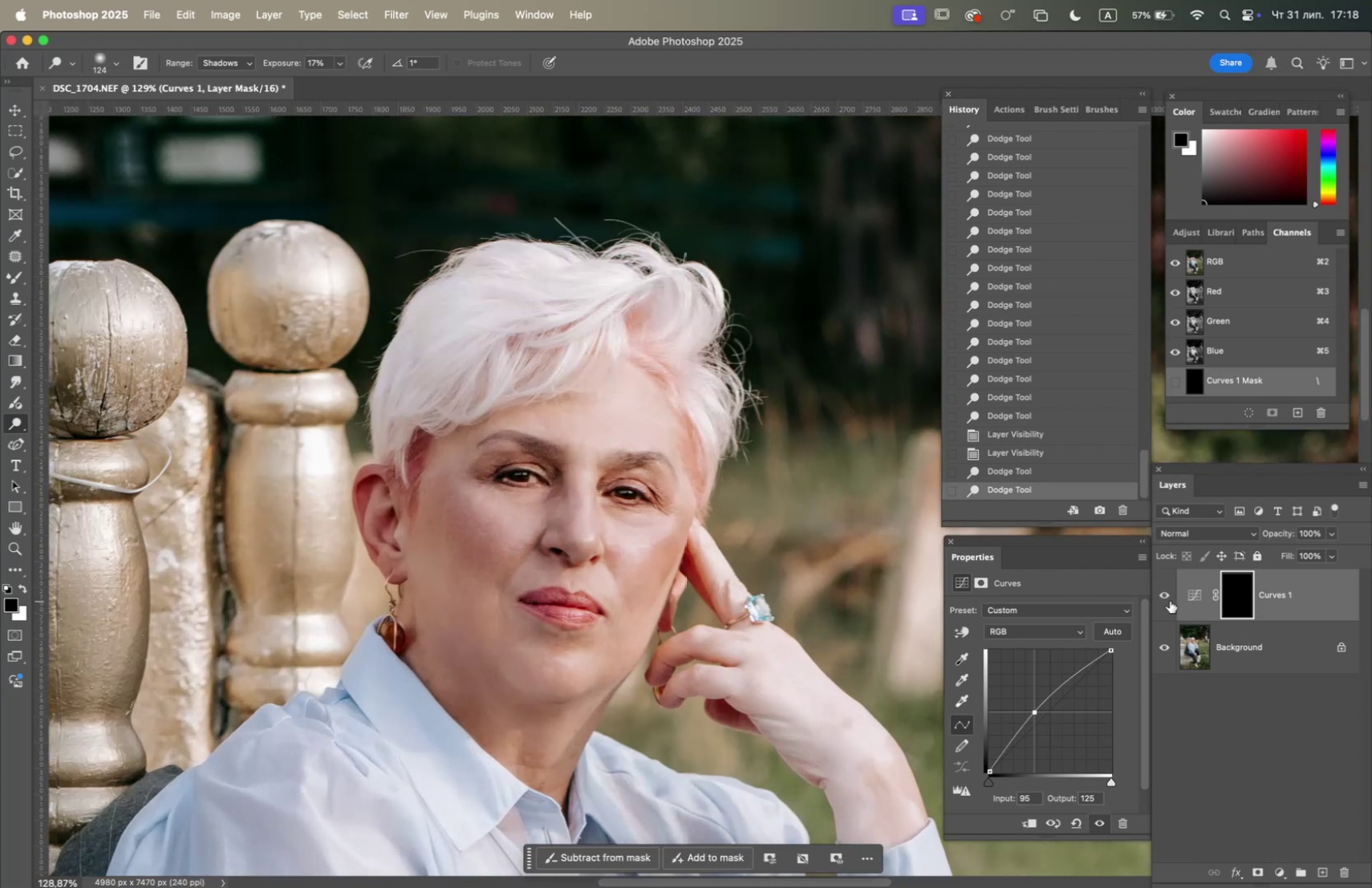 
left_click([1164, 590])
 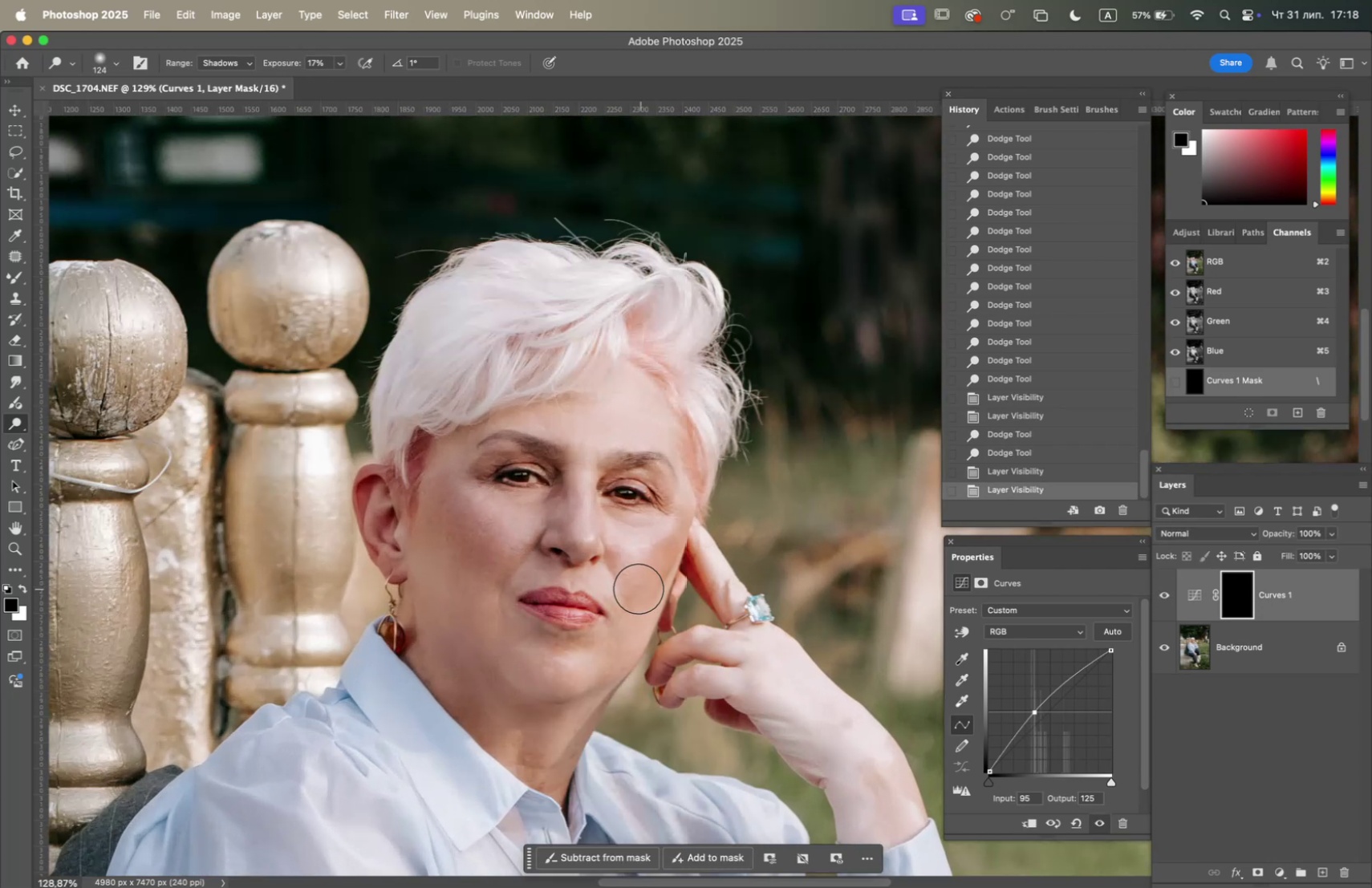 
hold_key(key=OptionLeft, duration=1.14)
scroll: coordinate [623, 585], scroll_direction: down, amount: 4.0
 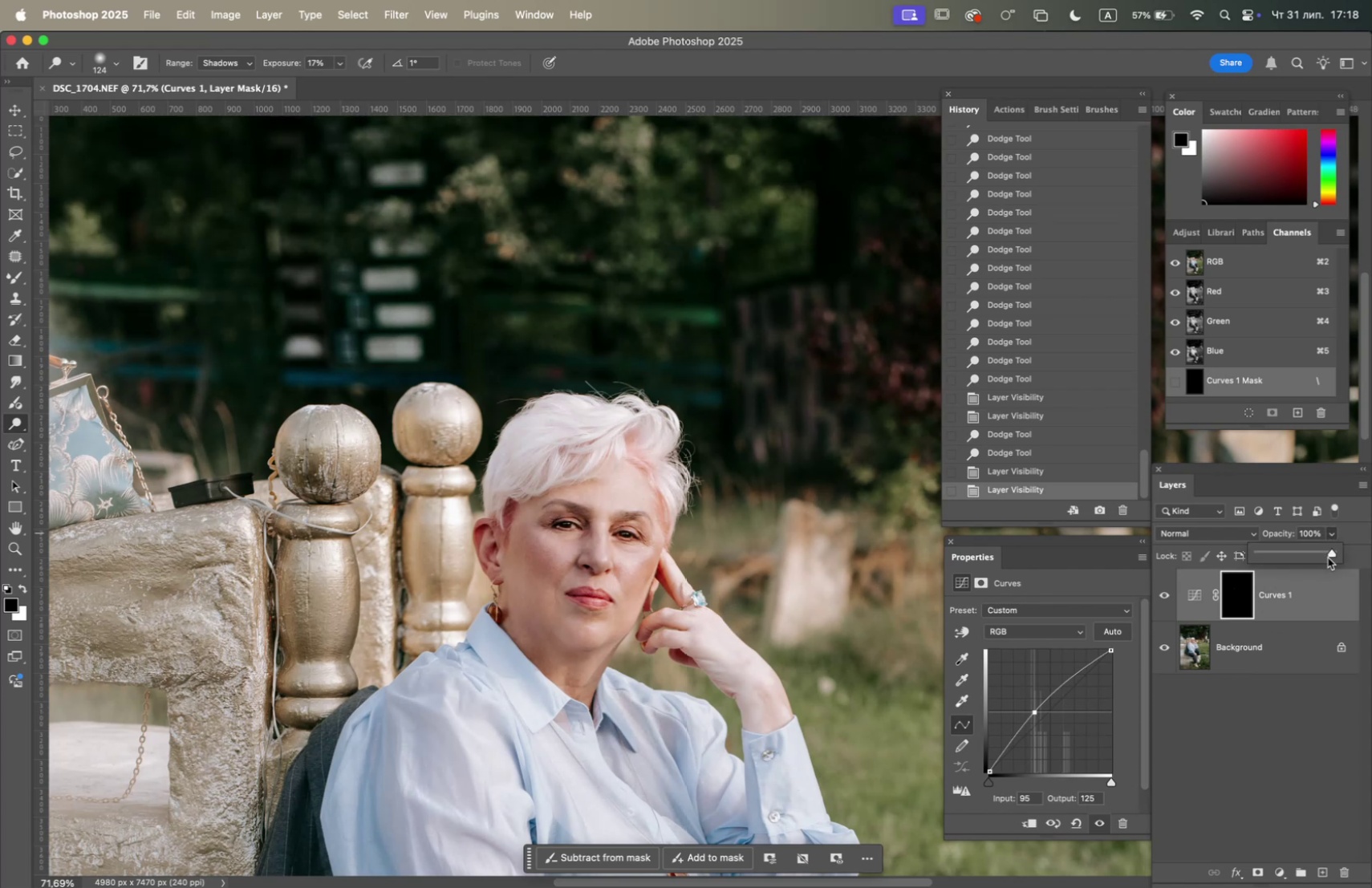 
wait(5.84)
 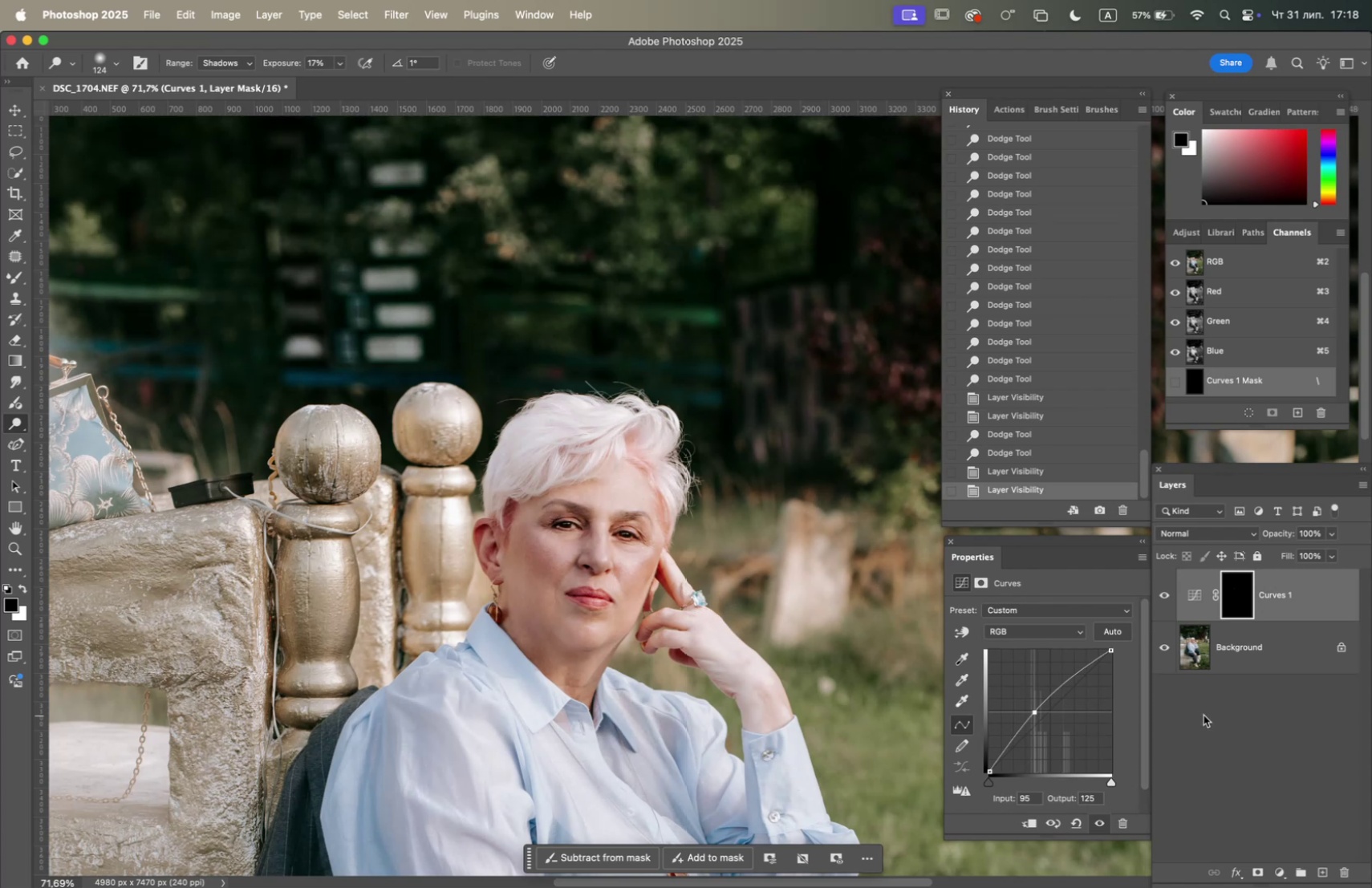 
left_click([1321, 551])
 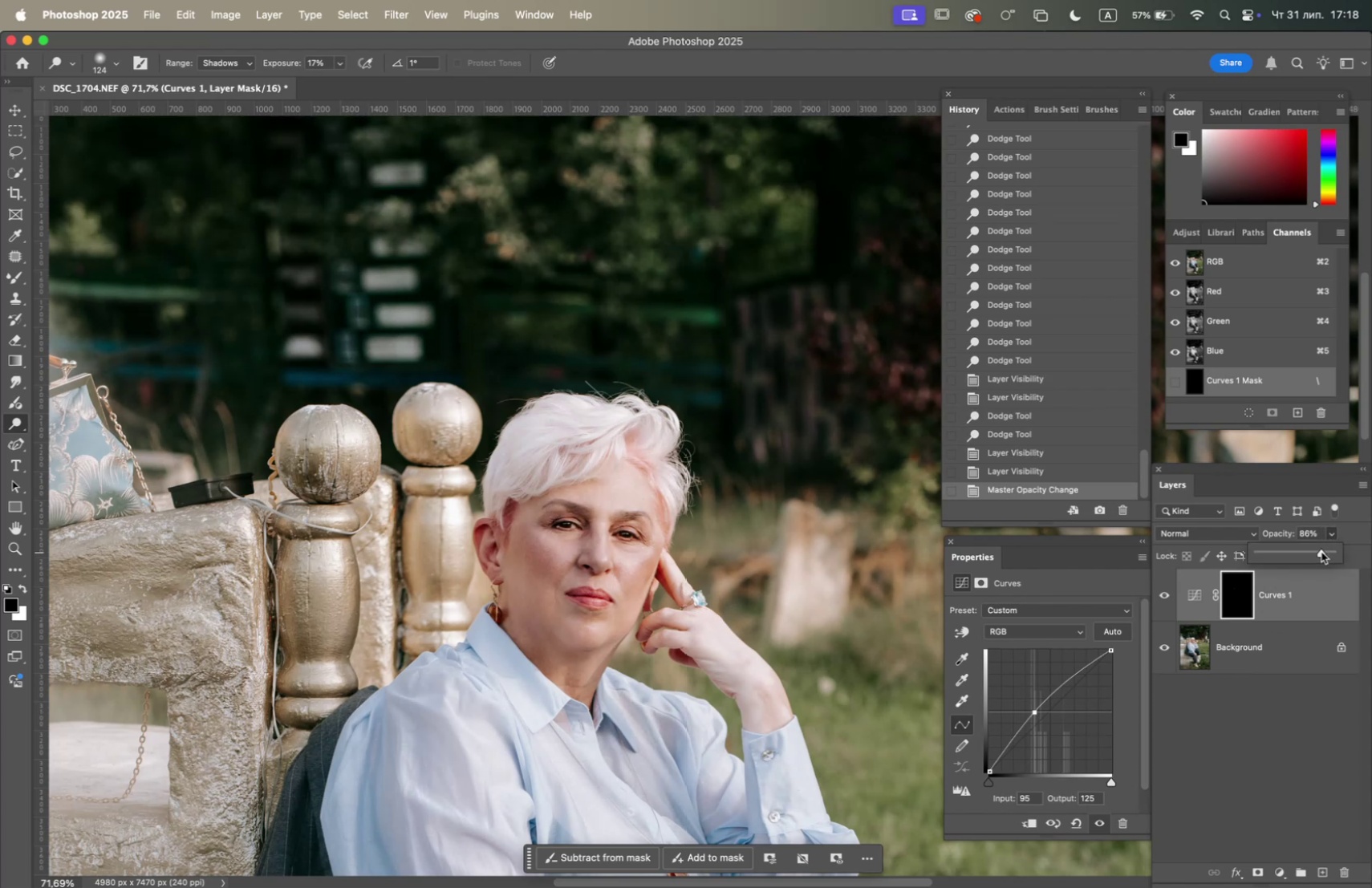 
left_click_drag(start_coordinate=[1321, 551], to_coordinate=[1317, 551])
 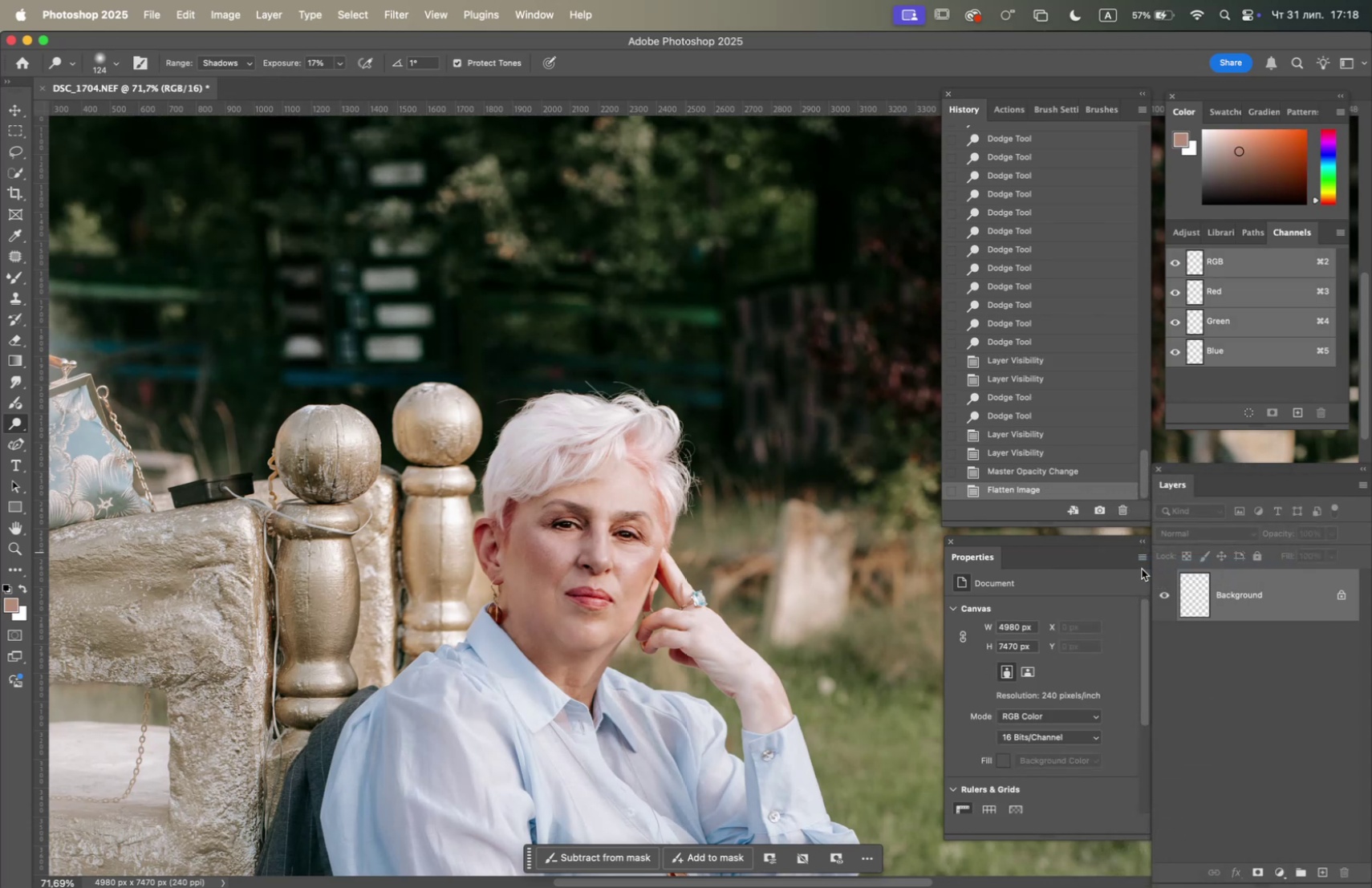 
left_click([1239, 320])
 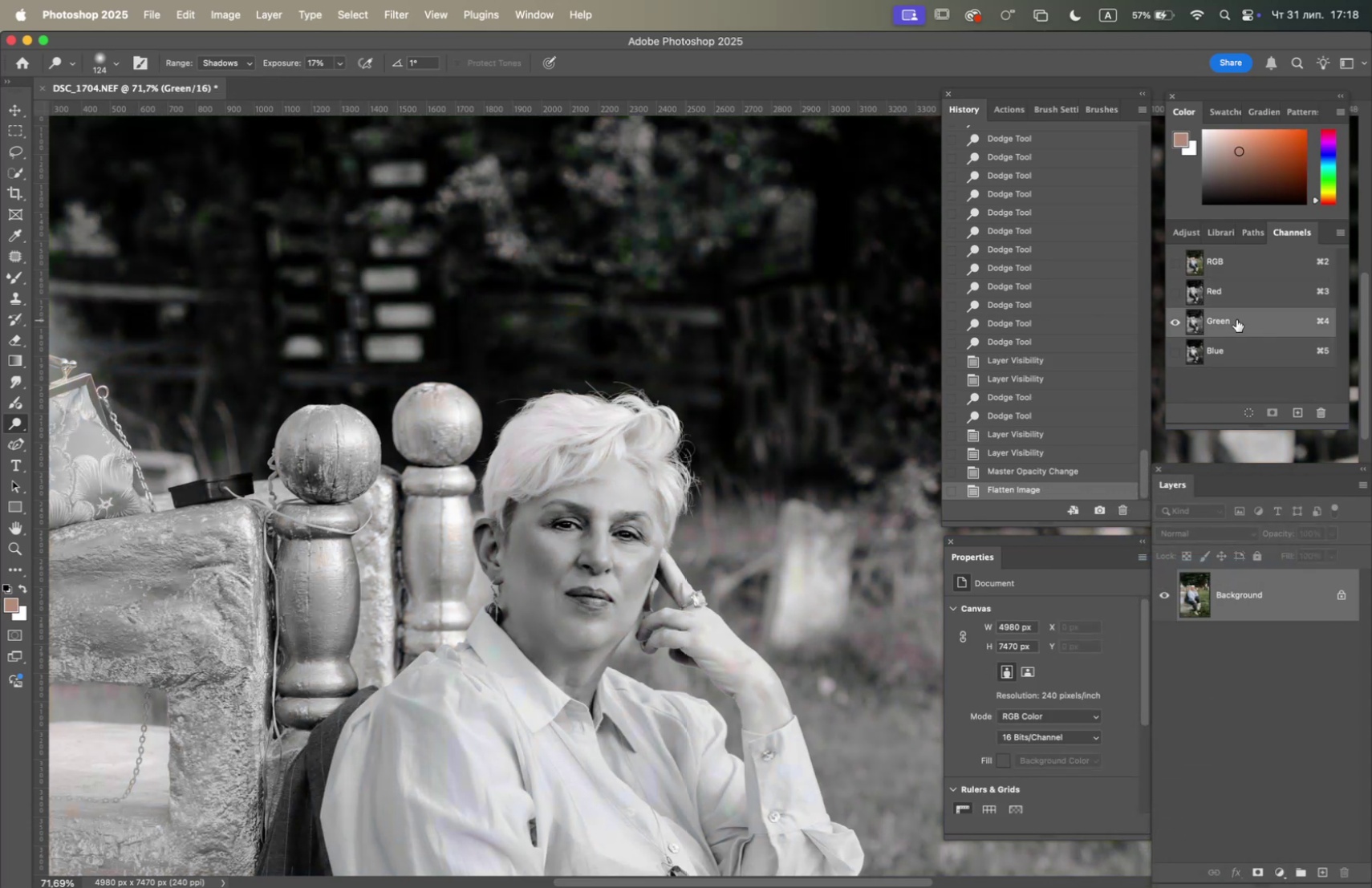 
key(Meta+A)
 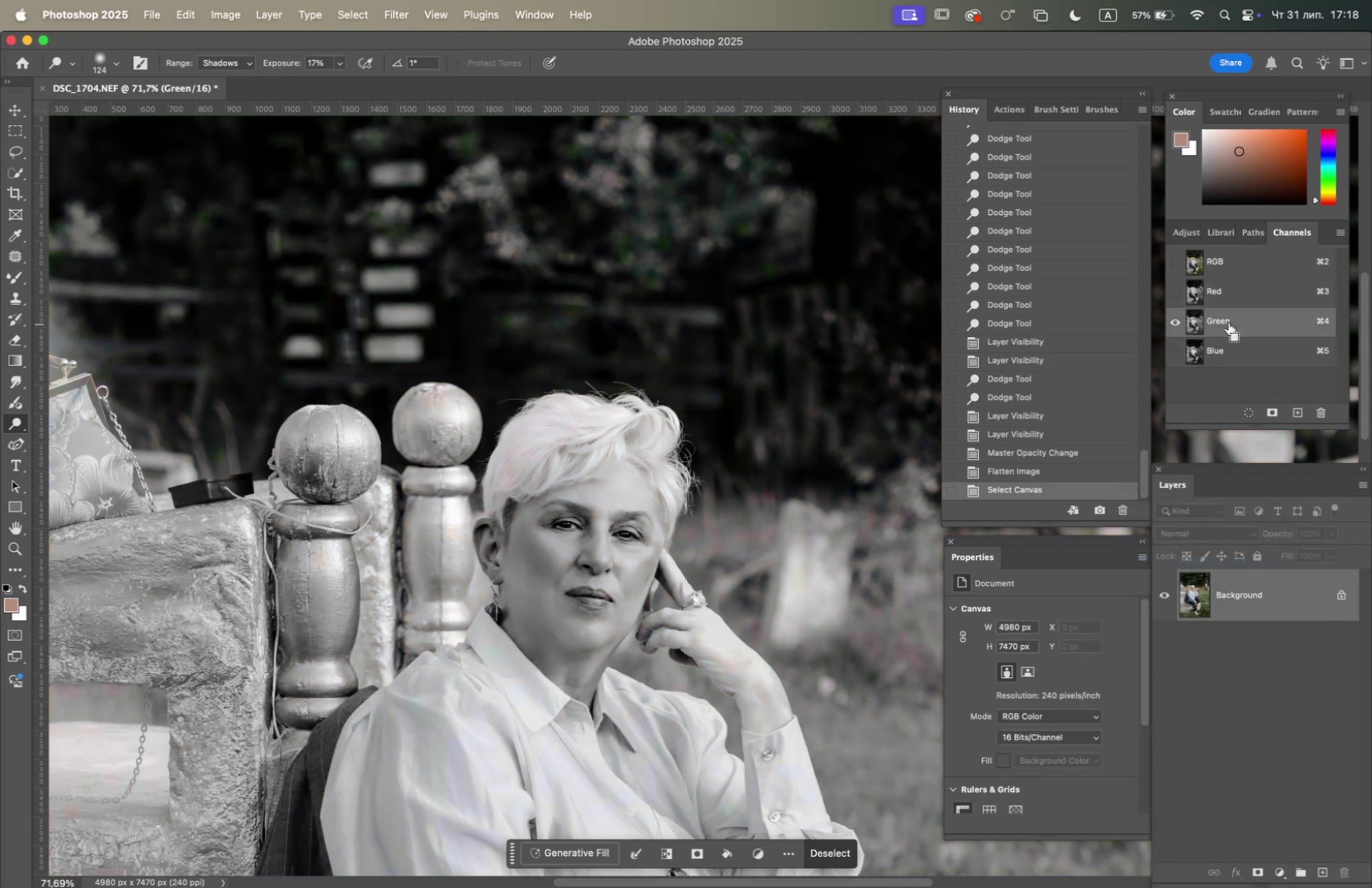 
key(Meta+C)
 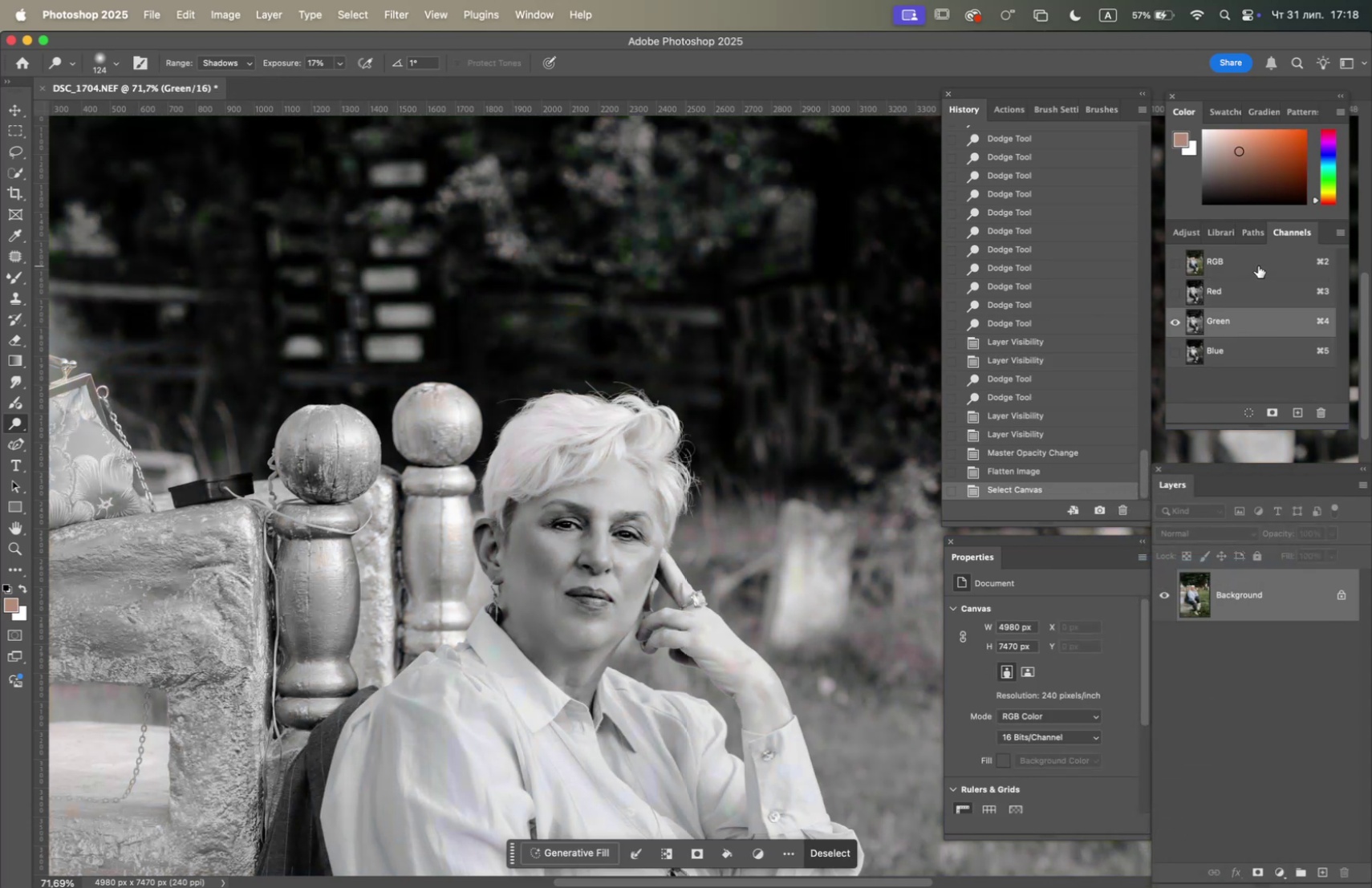 
left_click([1258, 266])
 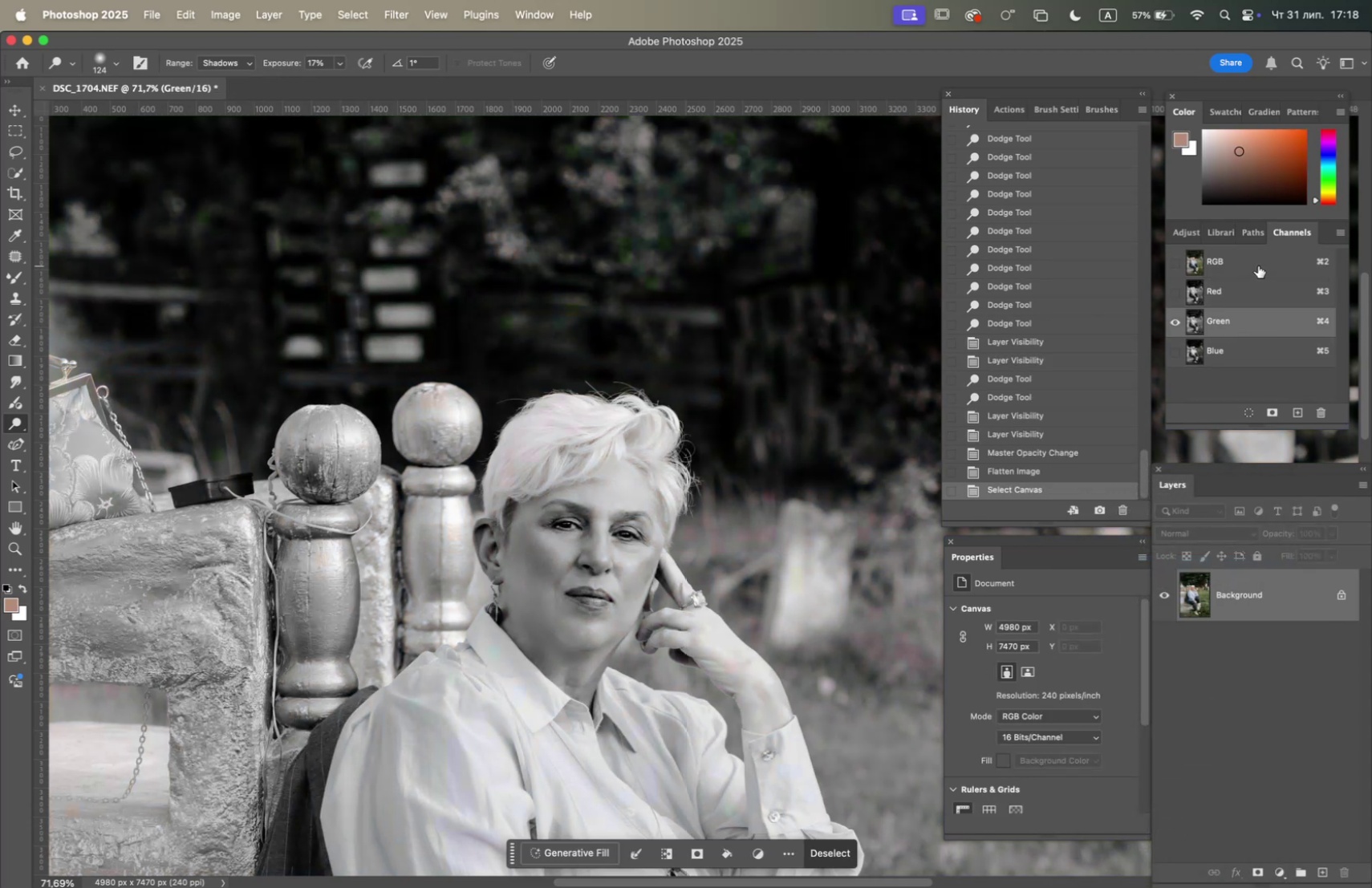 
key(Meta+V)
 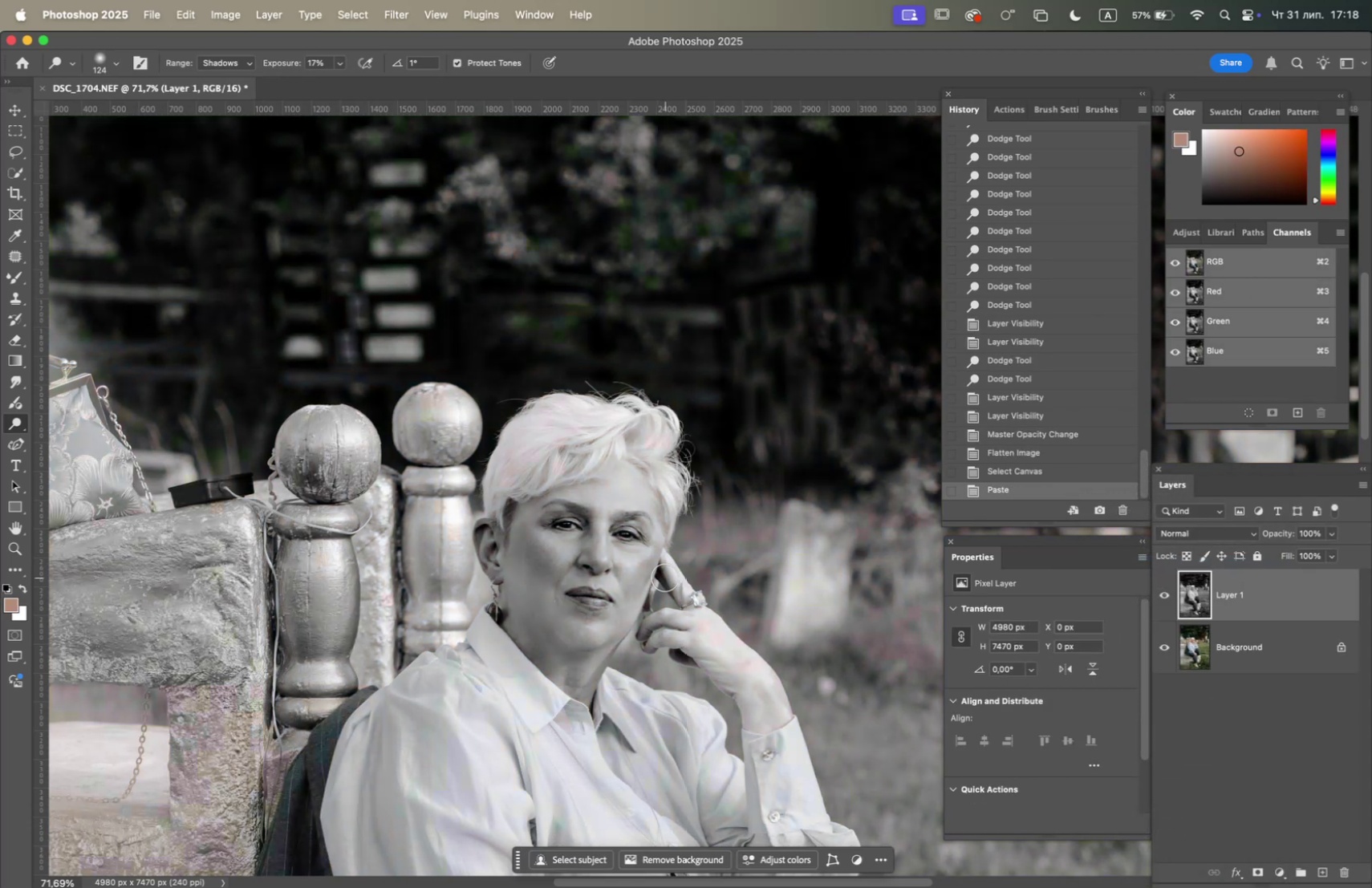 
hold_key(key=OptionLeft, duration=0.75)
scroll: coordinate [706, 594], scroll_direction: down, amount: 7.0
 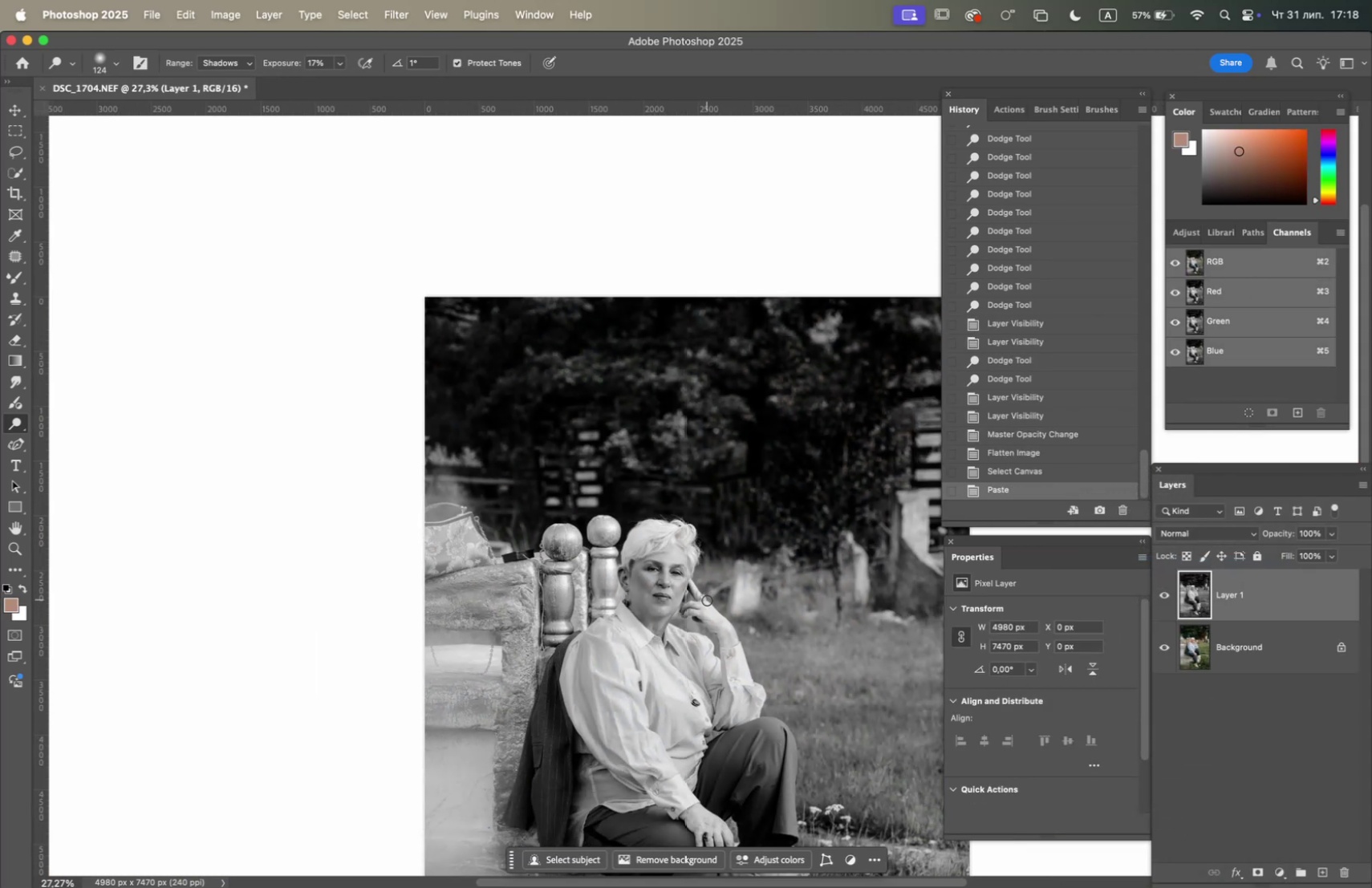 
hold_key(key=Space, duration=1.14)
 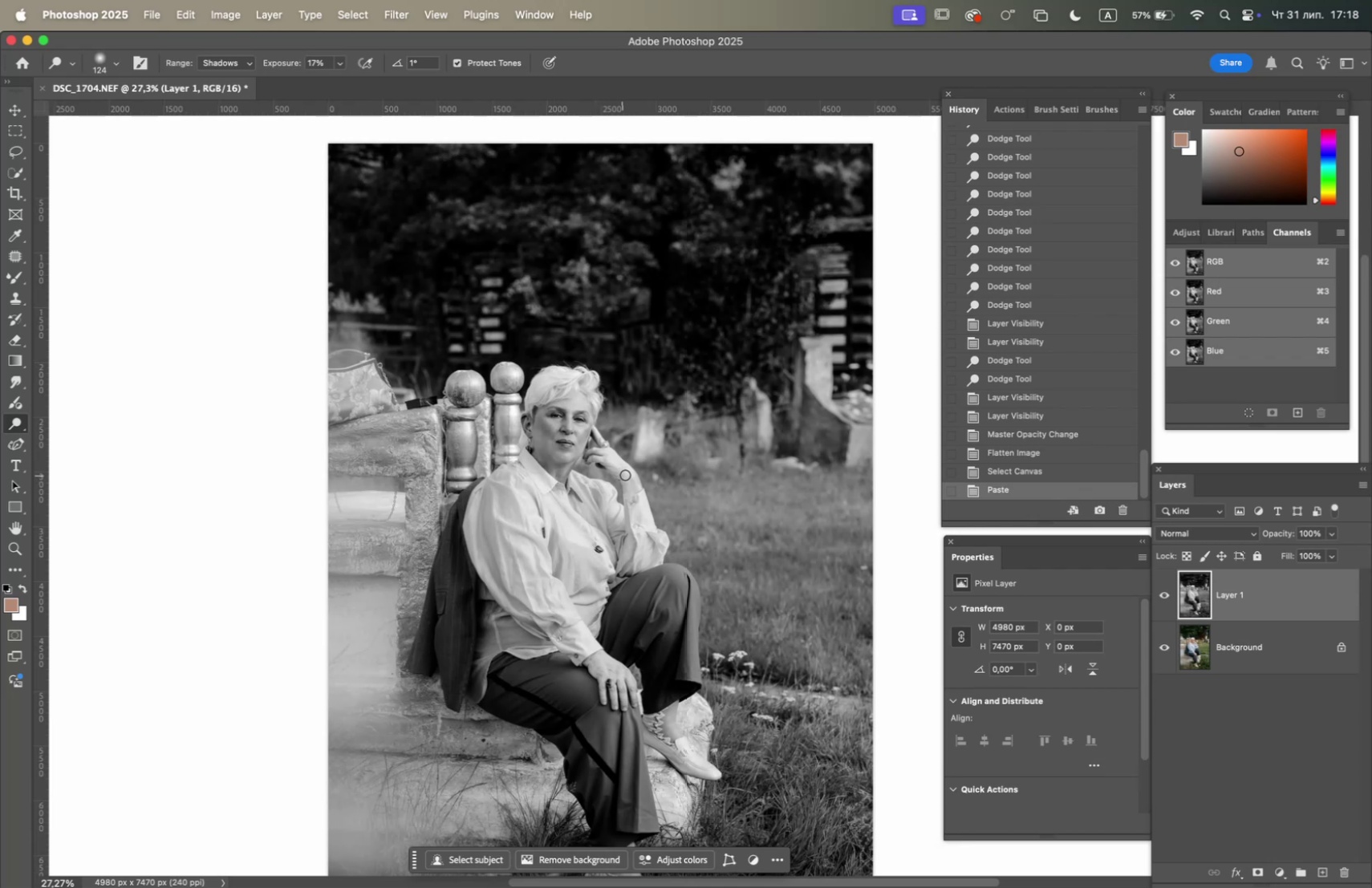 
left_click_drag(start_coordinate=[725, 621], to_coordinate=[628, 468])
 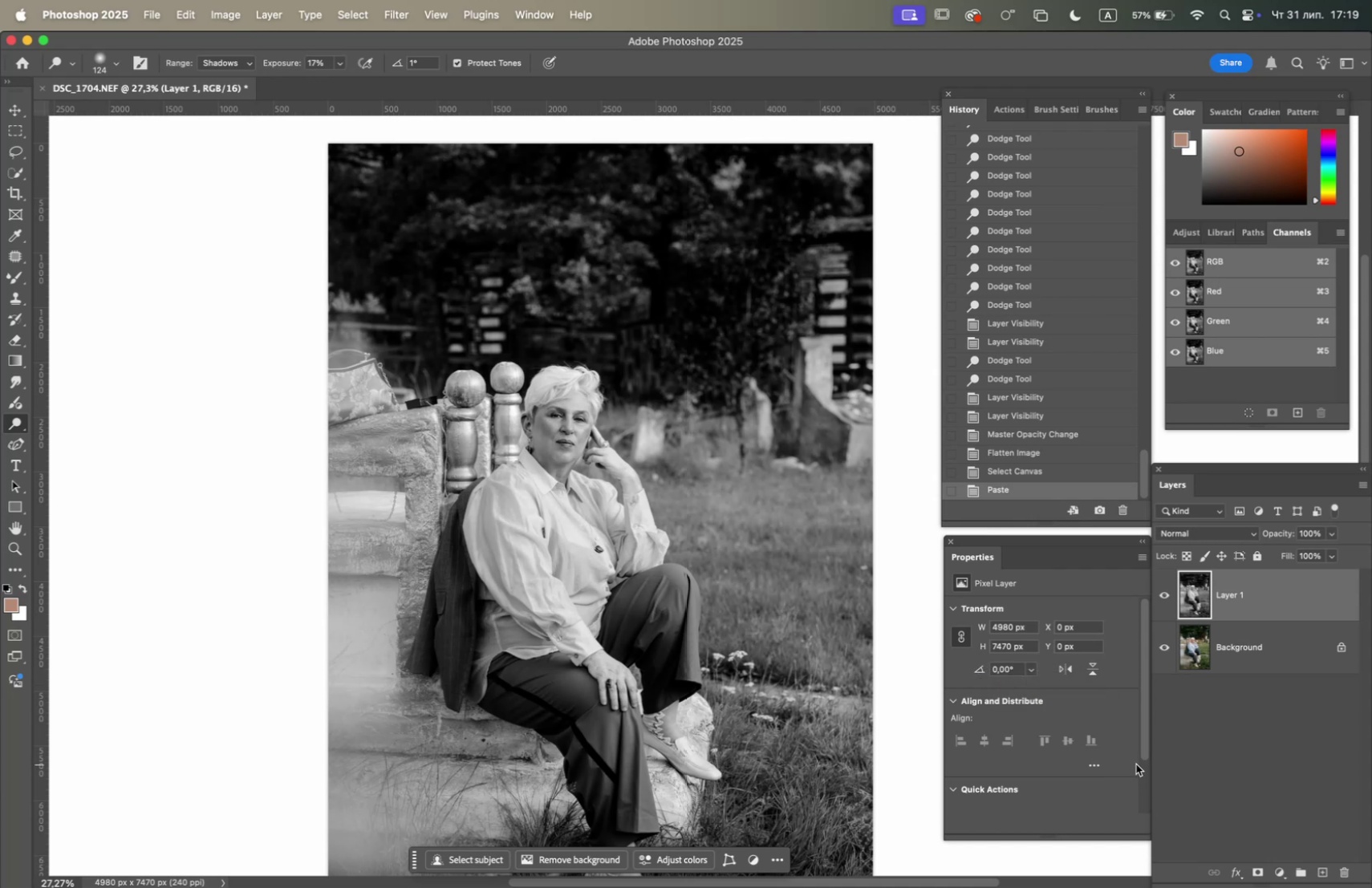 
wait(22.24)
 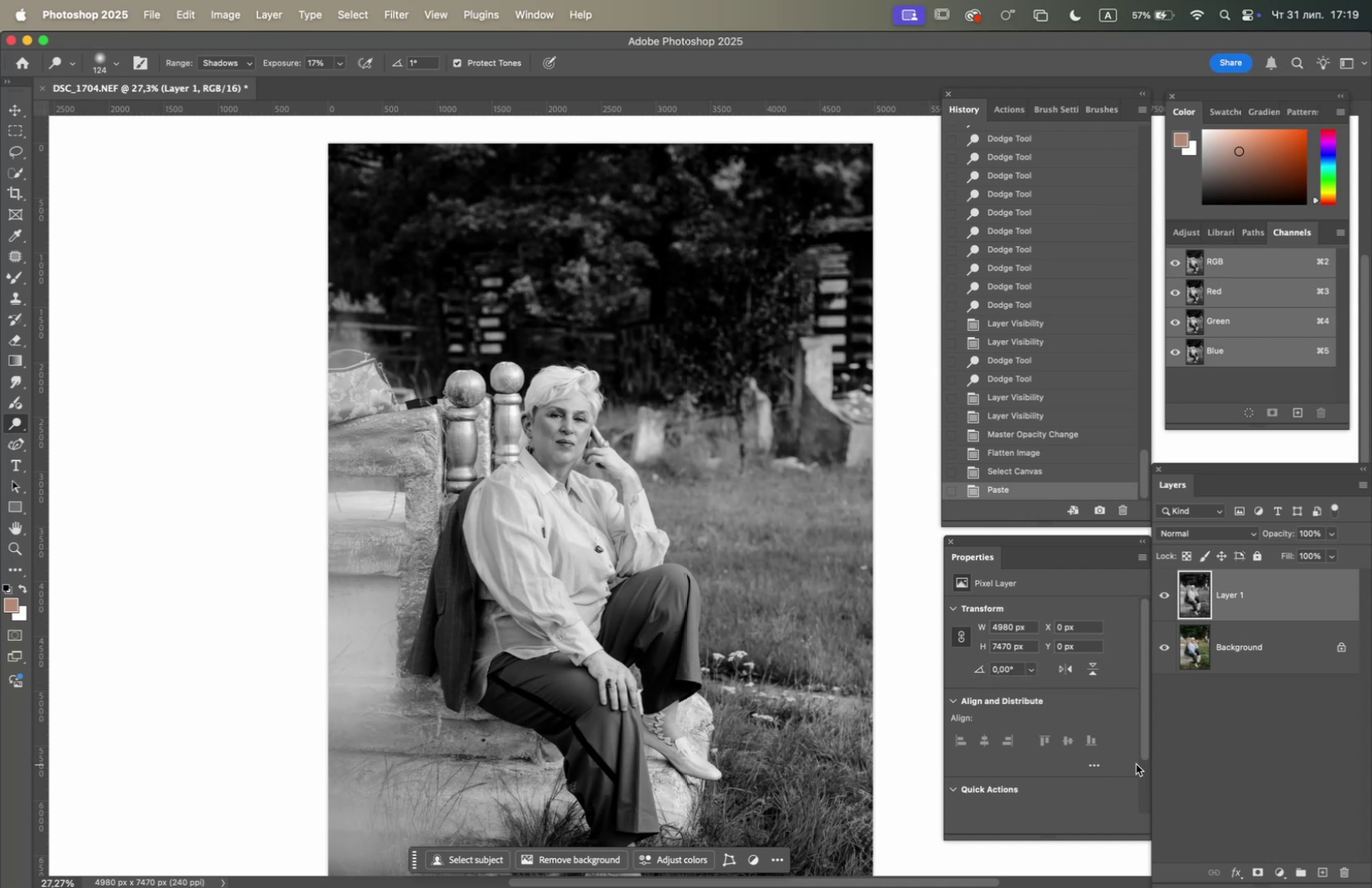 
left_click([1233, 534])
 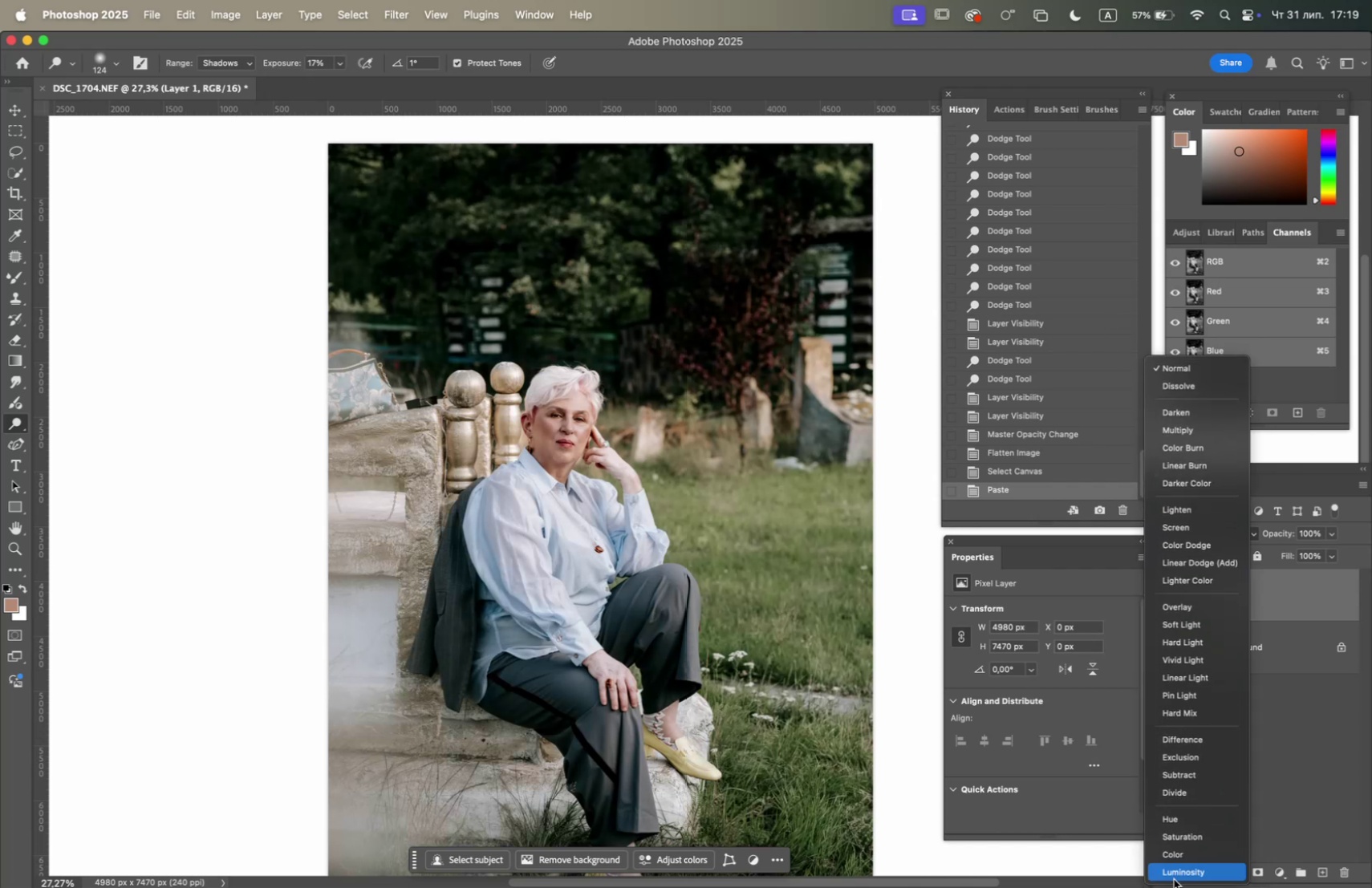 
left_click([1181, 866])
 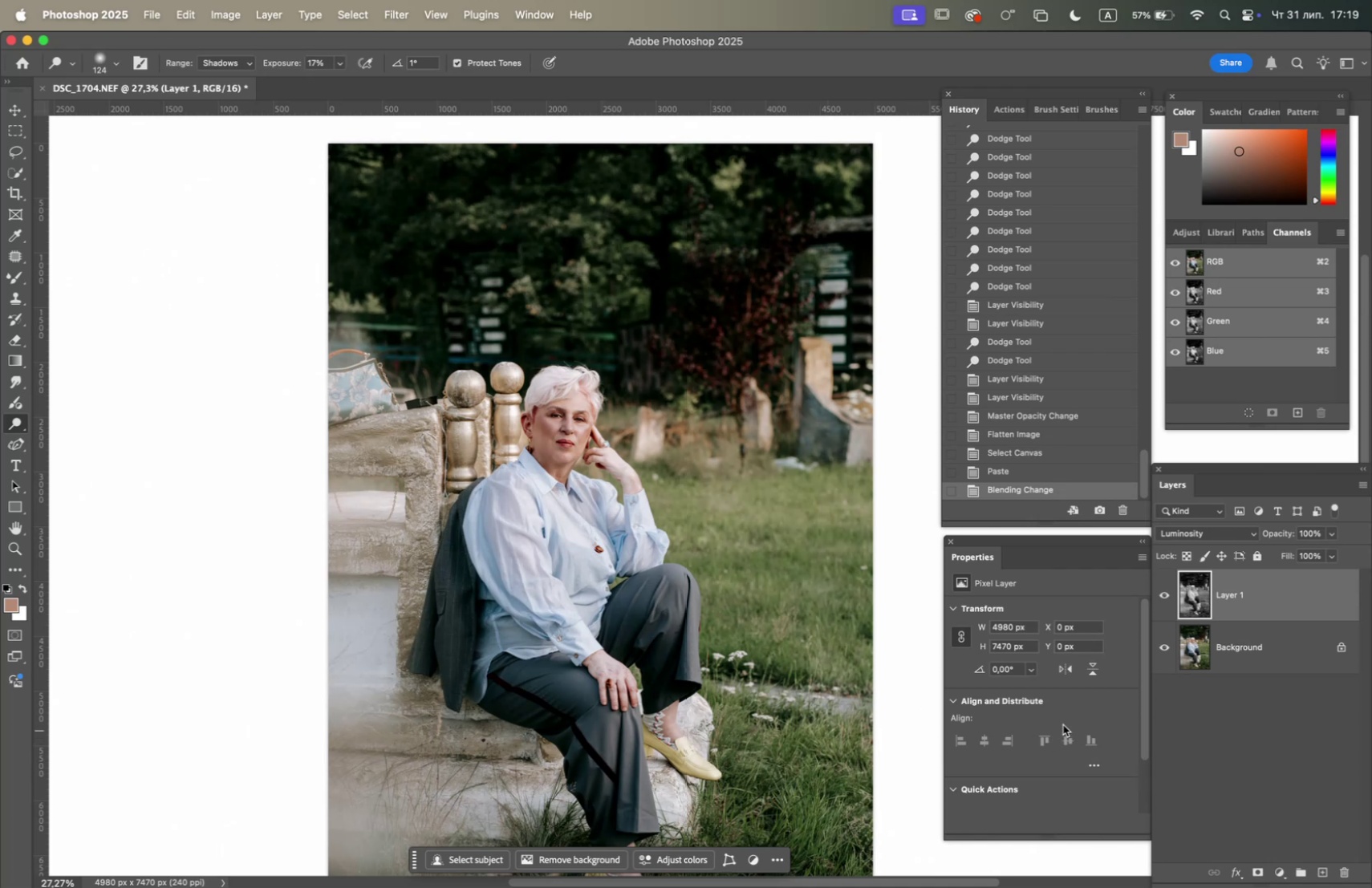 
wait(13.87)
 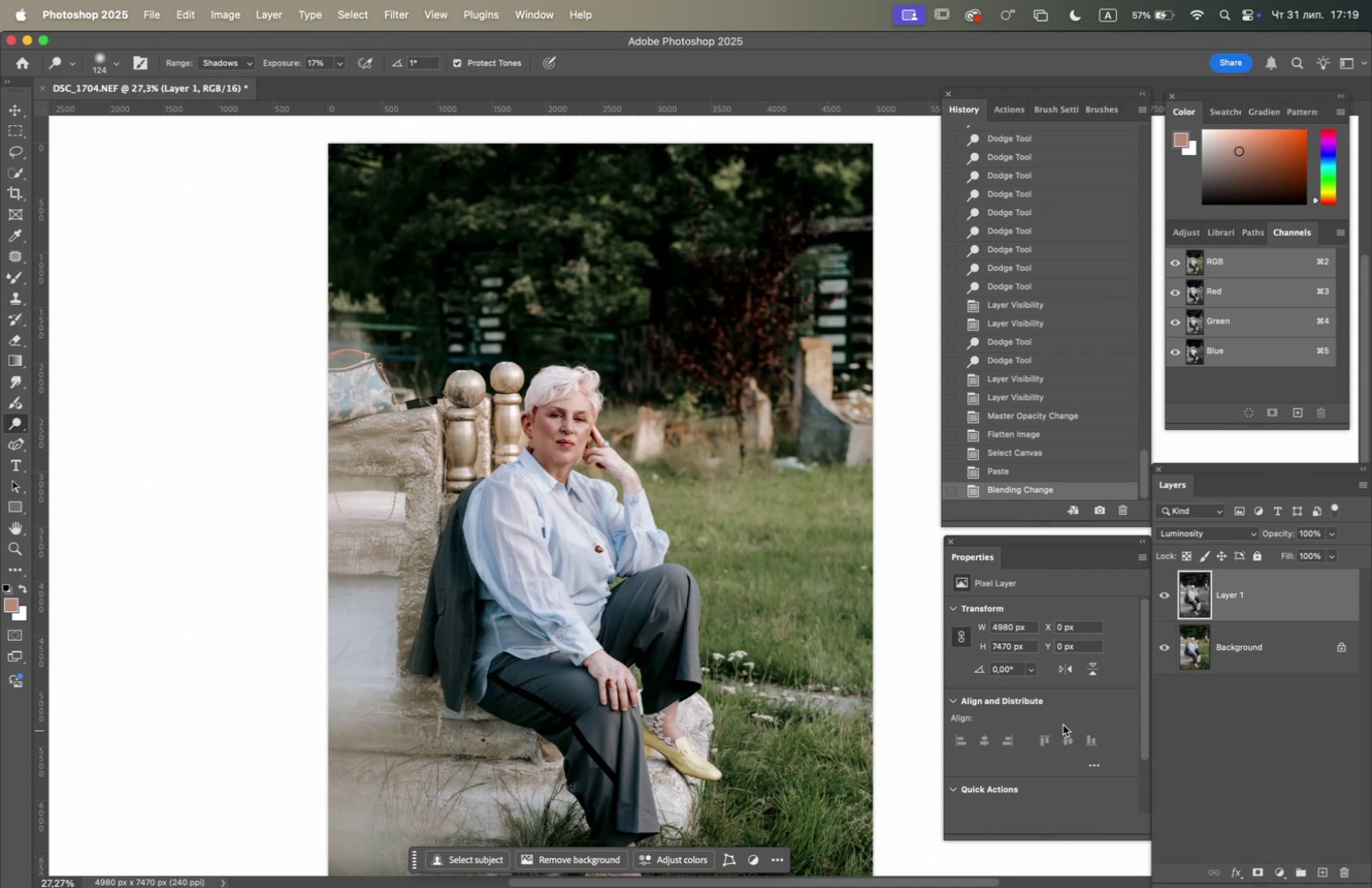 
left_click([1333, 536])
 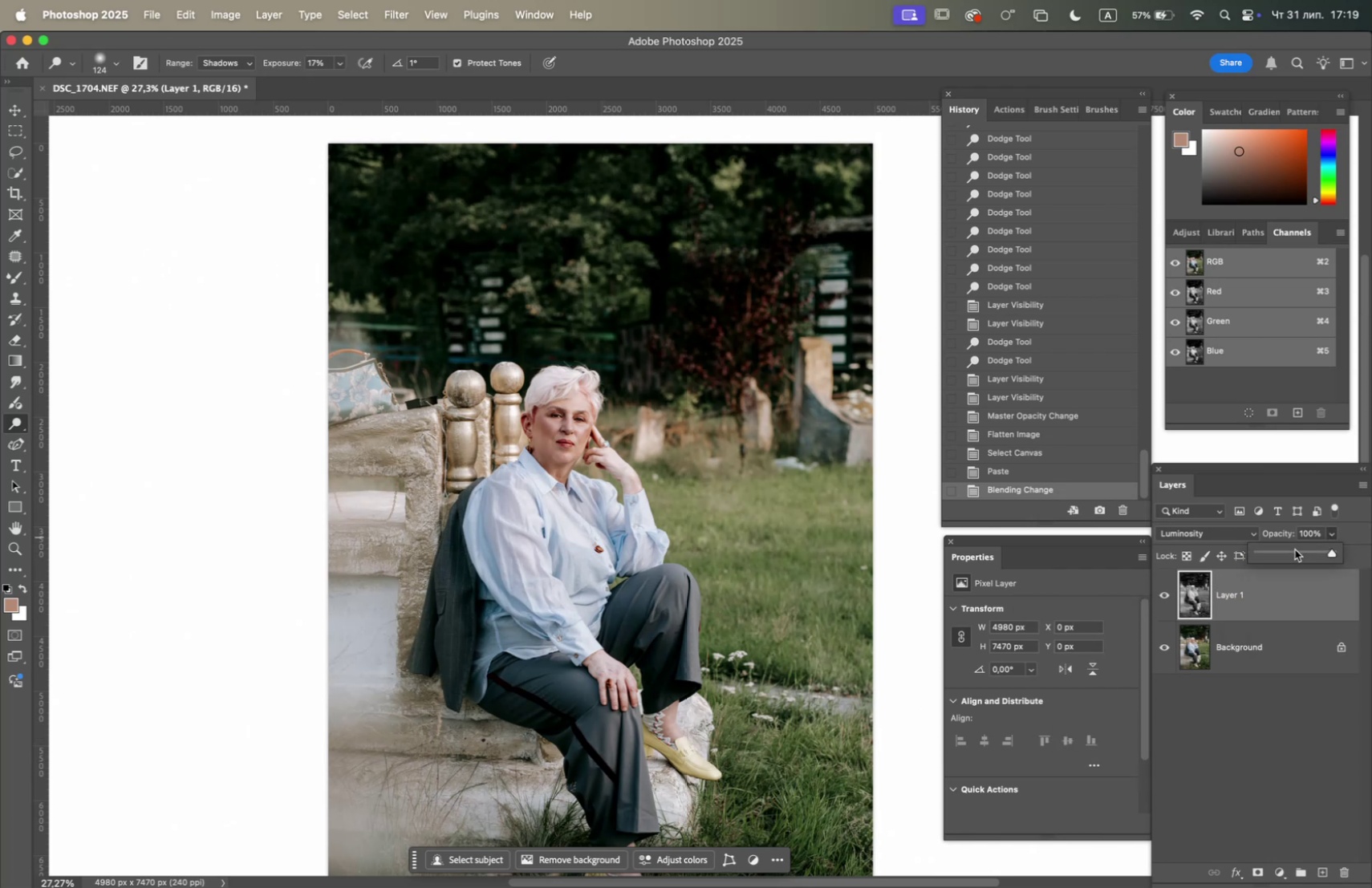 
left_click([1294, 549])
 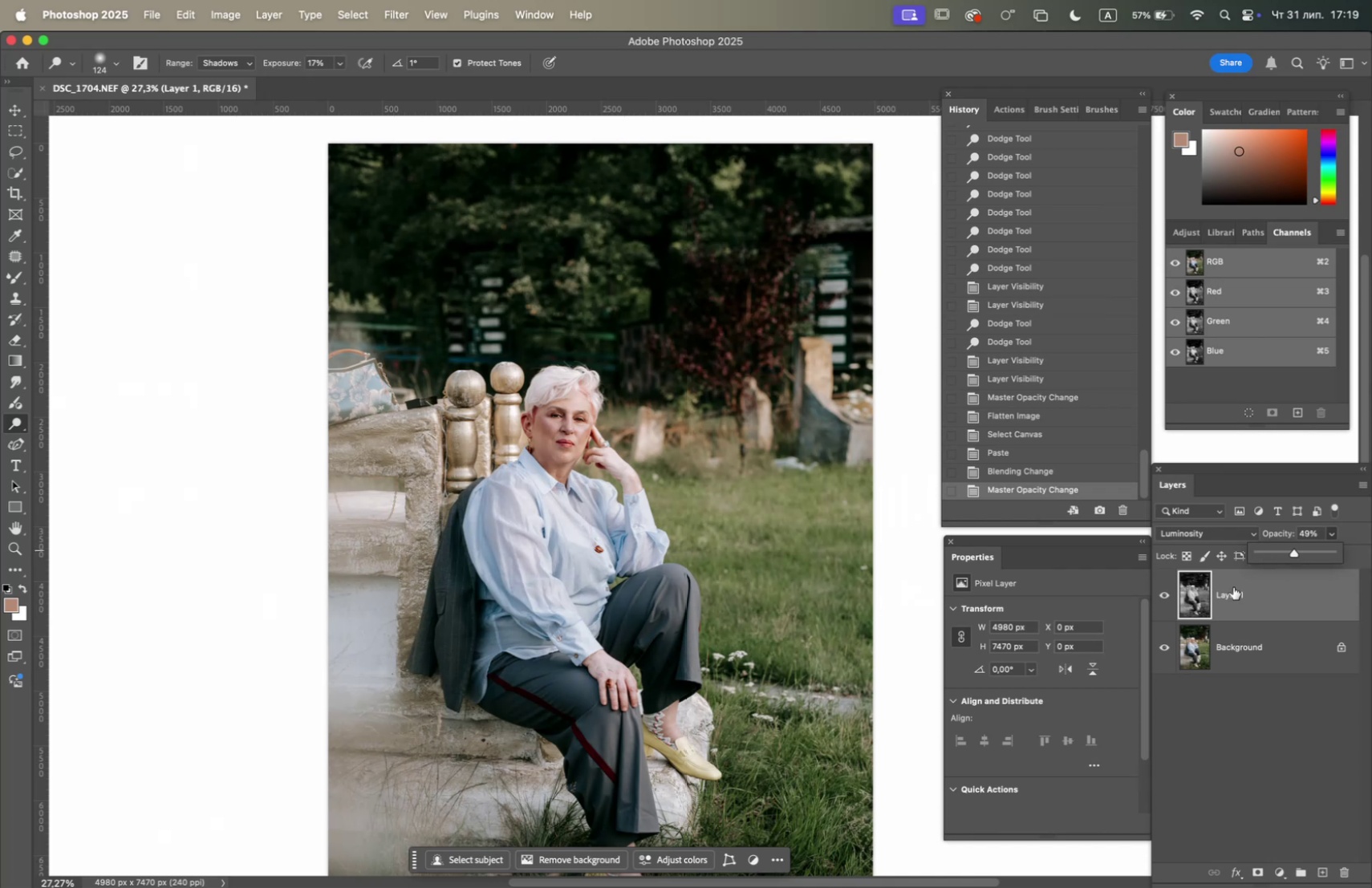 
left_click([1164, 591])
 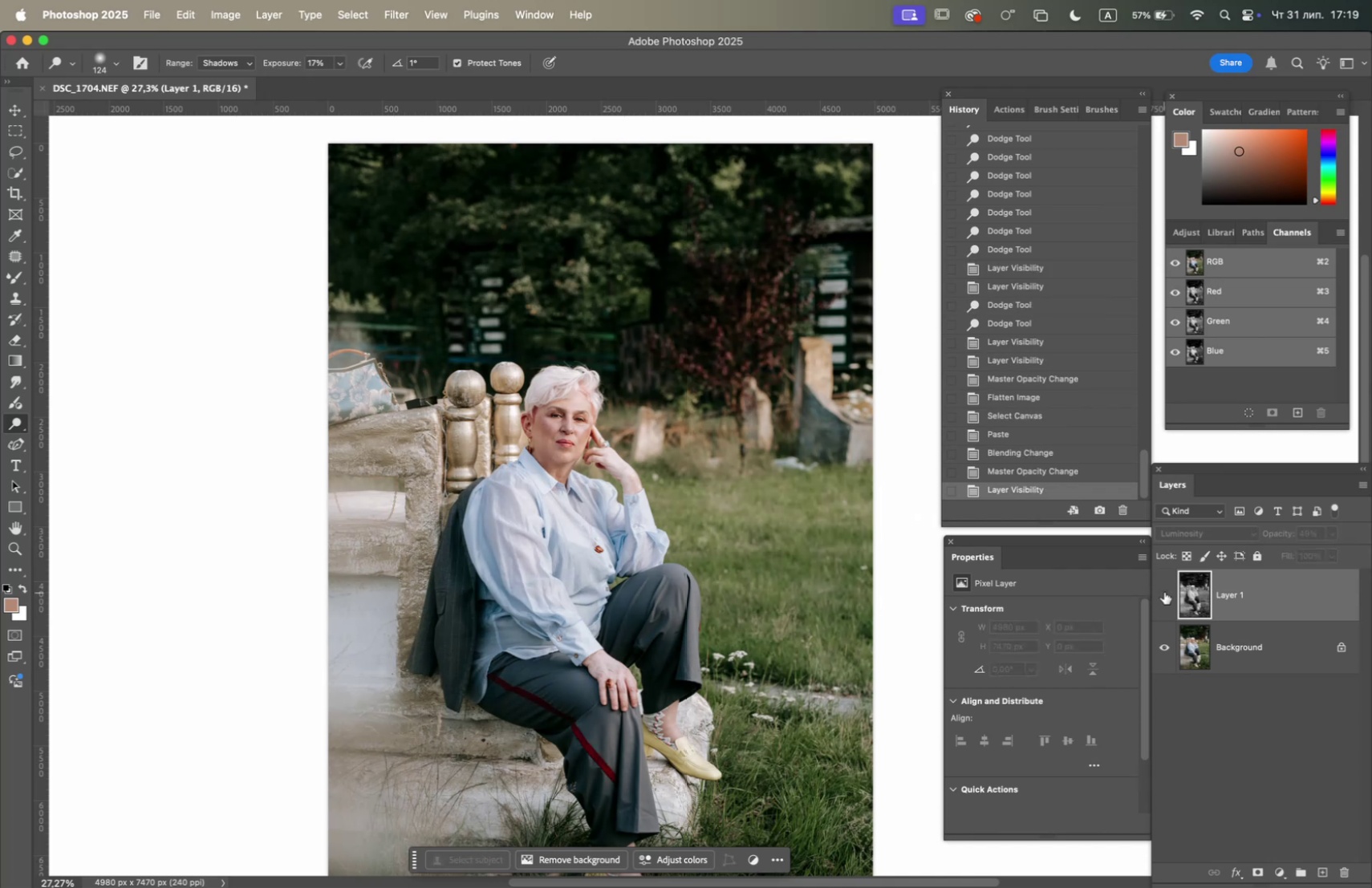 
left_click([1164, 591])
 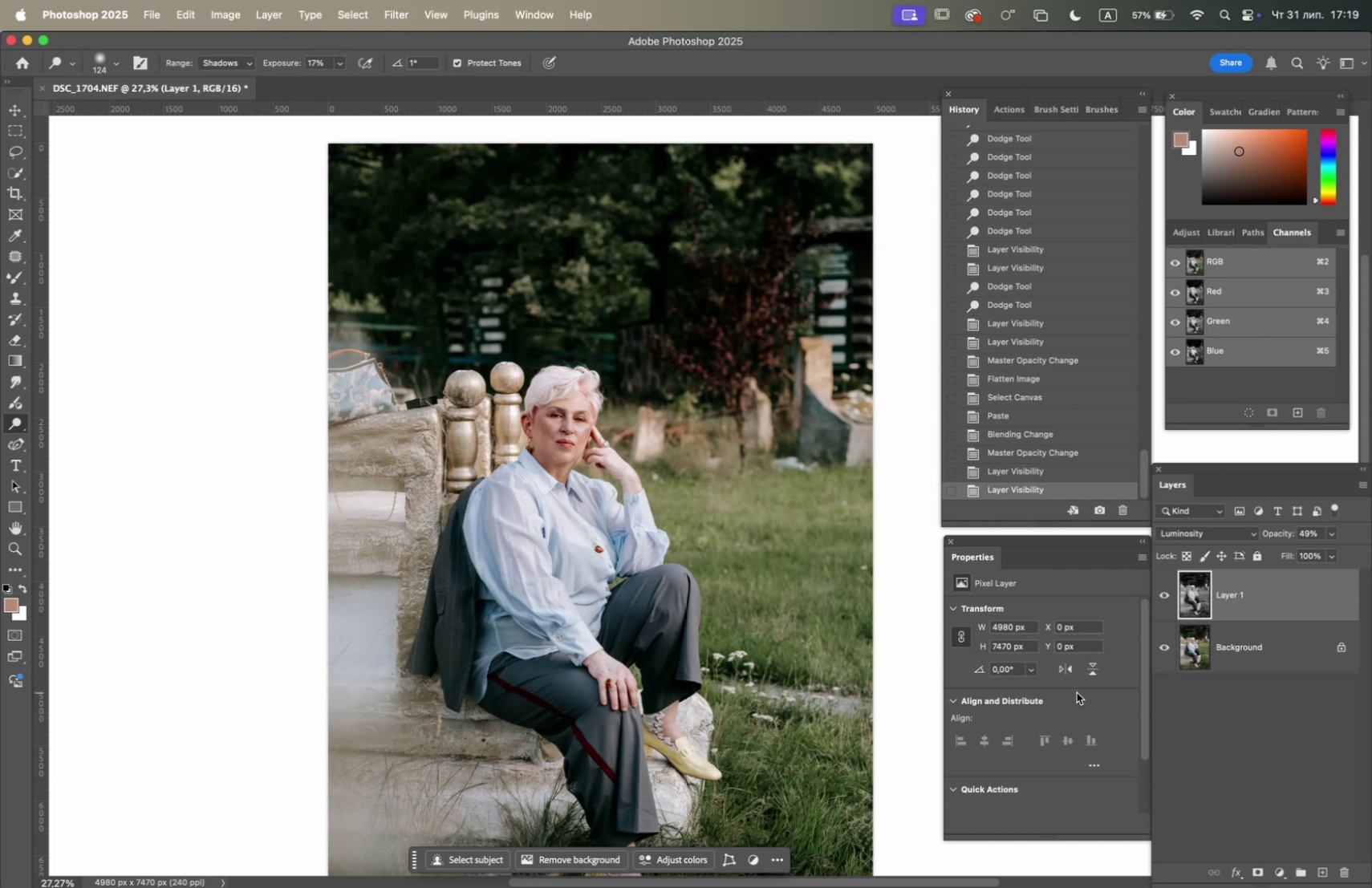 
wait(13.26)
 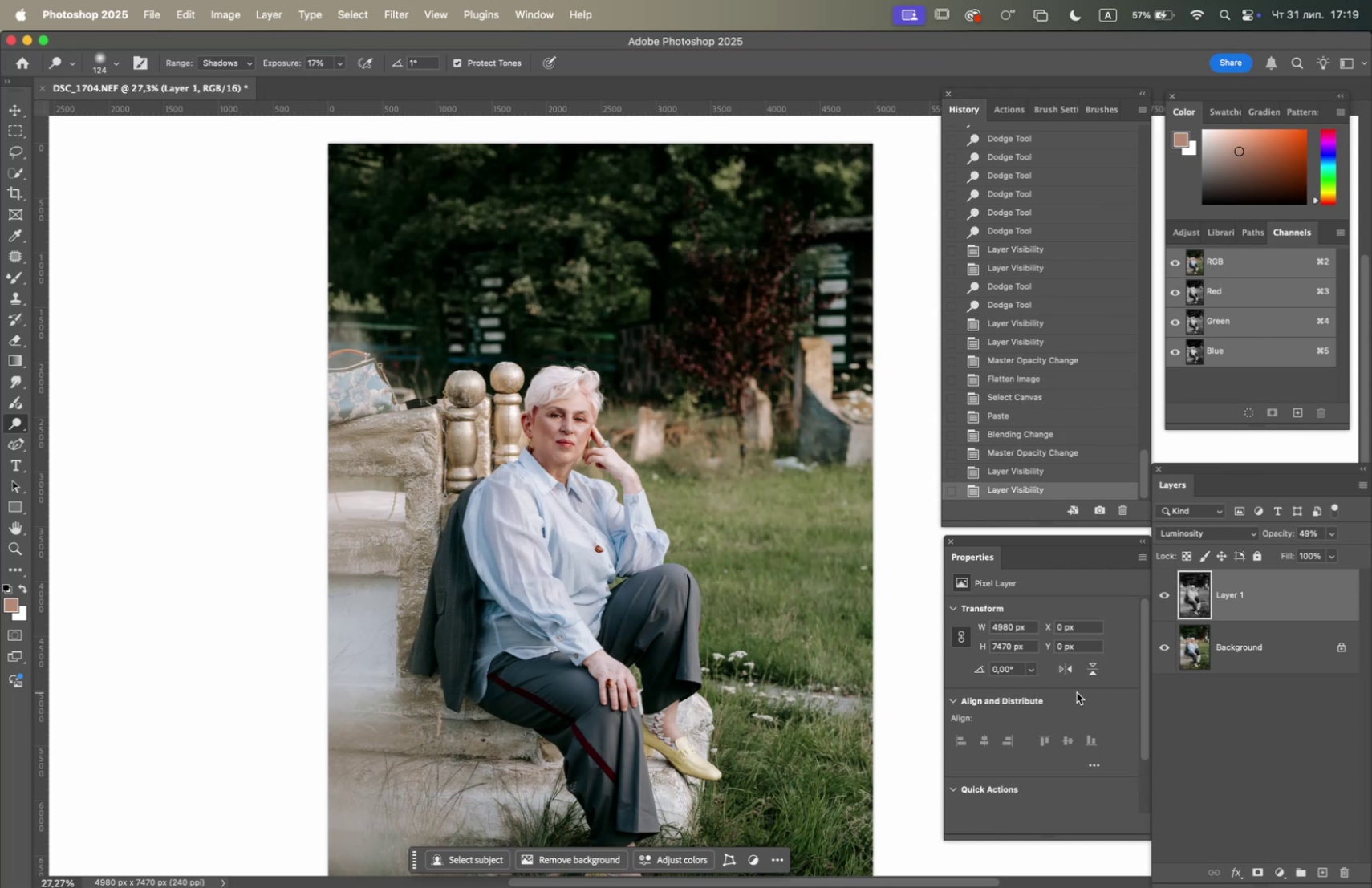 
left_click([1164, 589])
 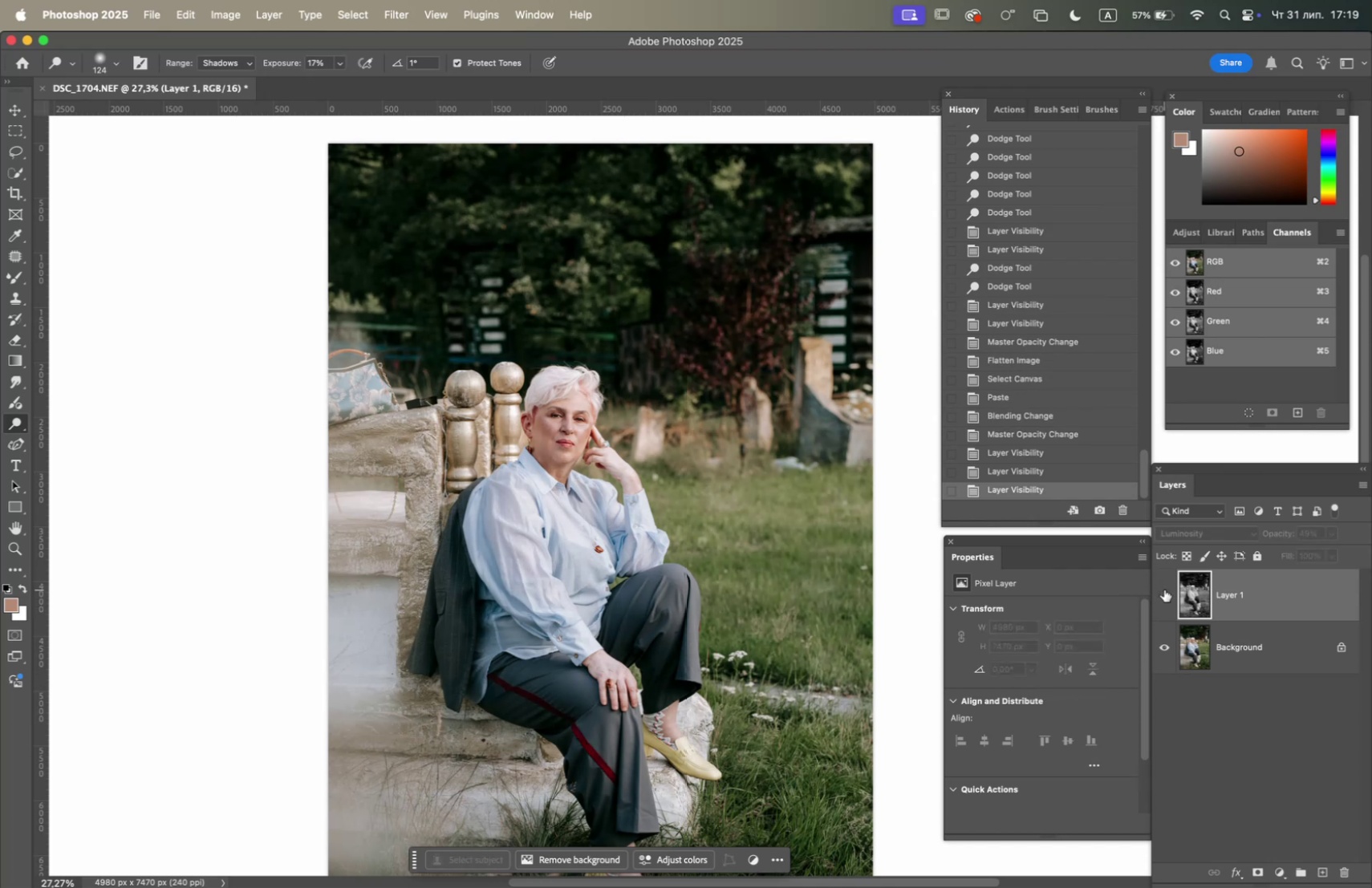 
left_click([1164, 589])
 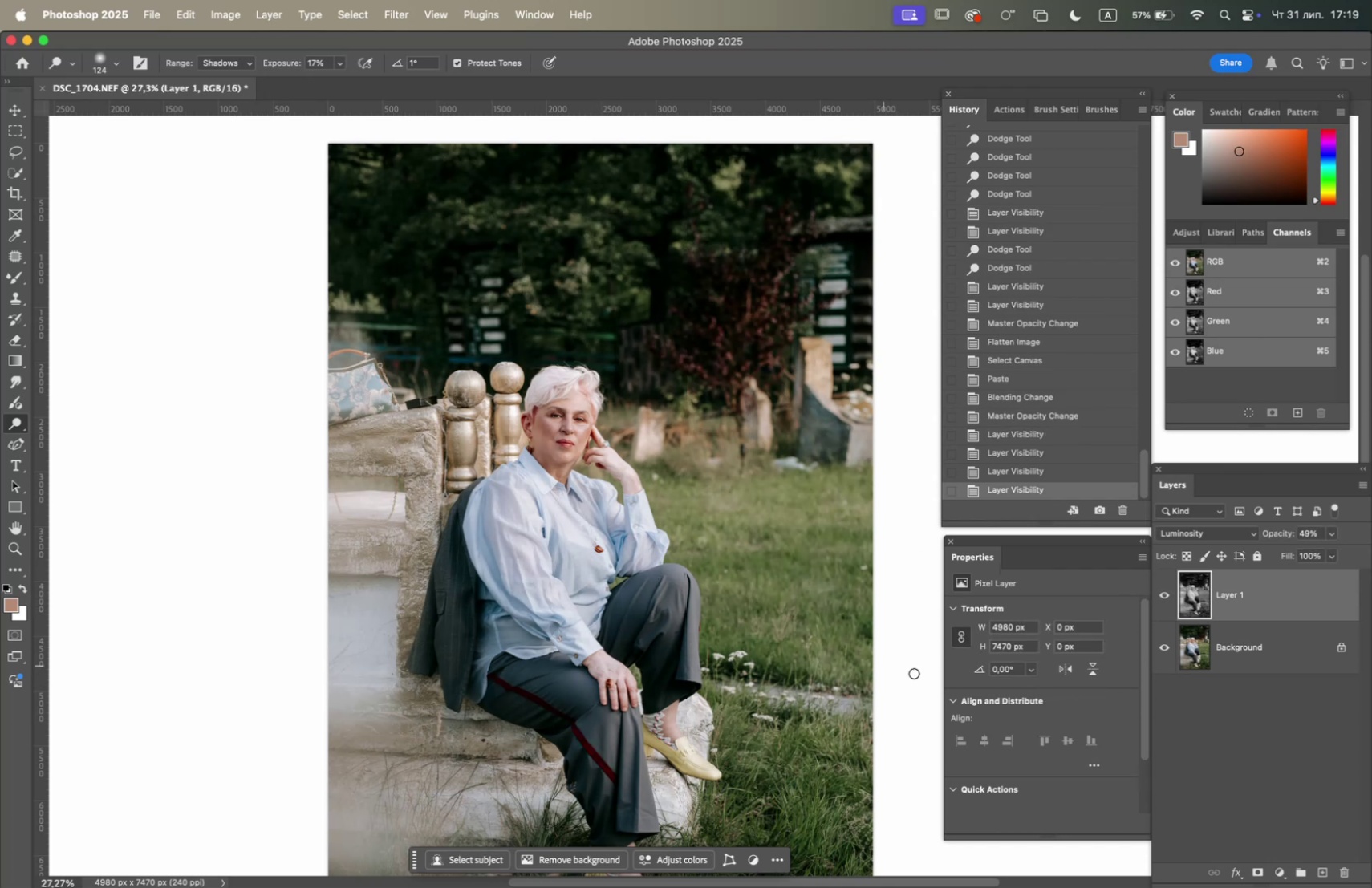 
hold_key(key=OptionLeft, duration=3.85)
left_click([1255, 869])
 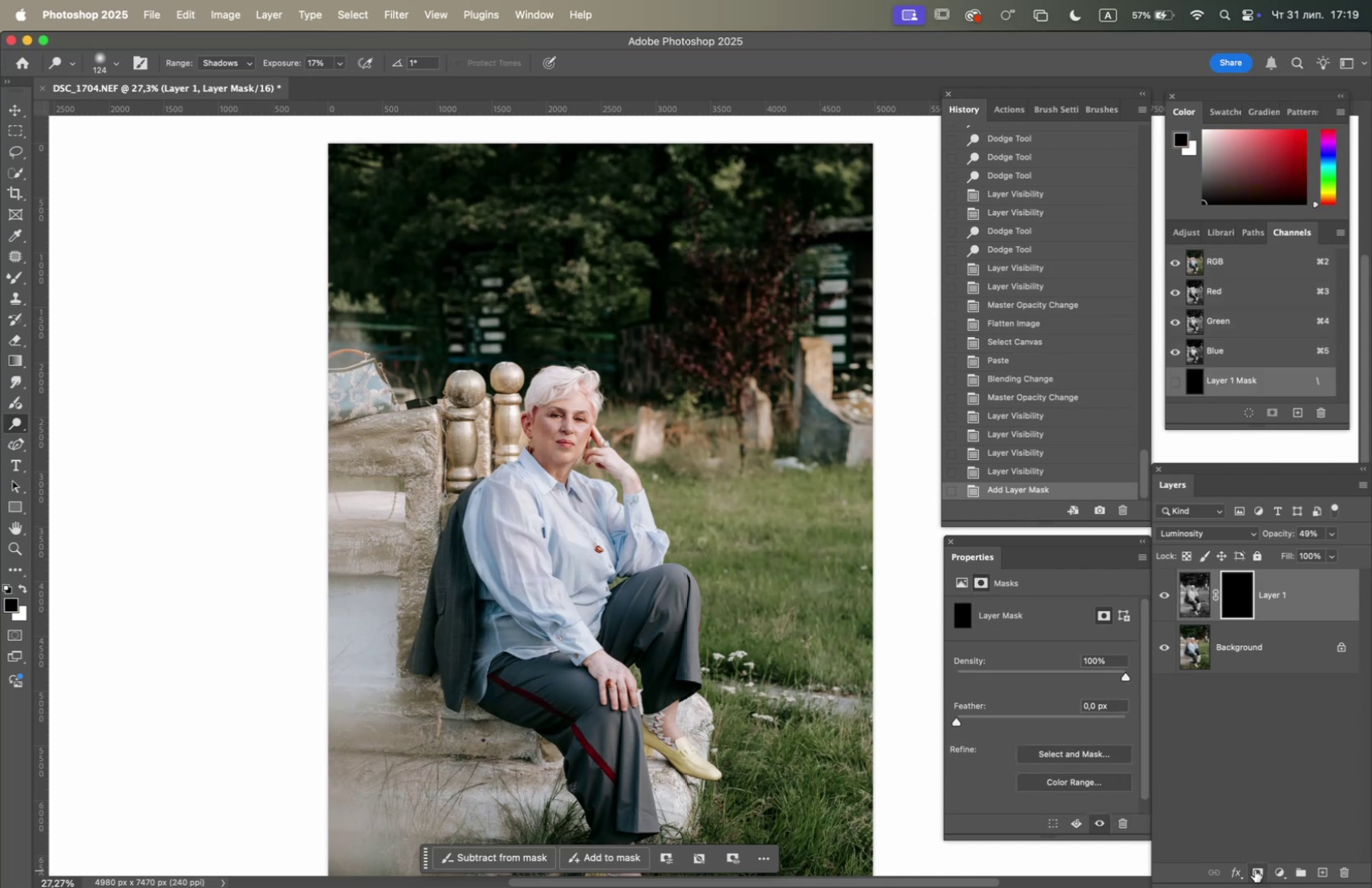 
left_click([1255, 869])
 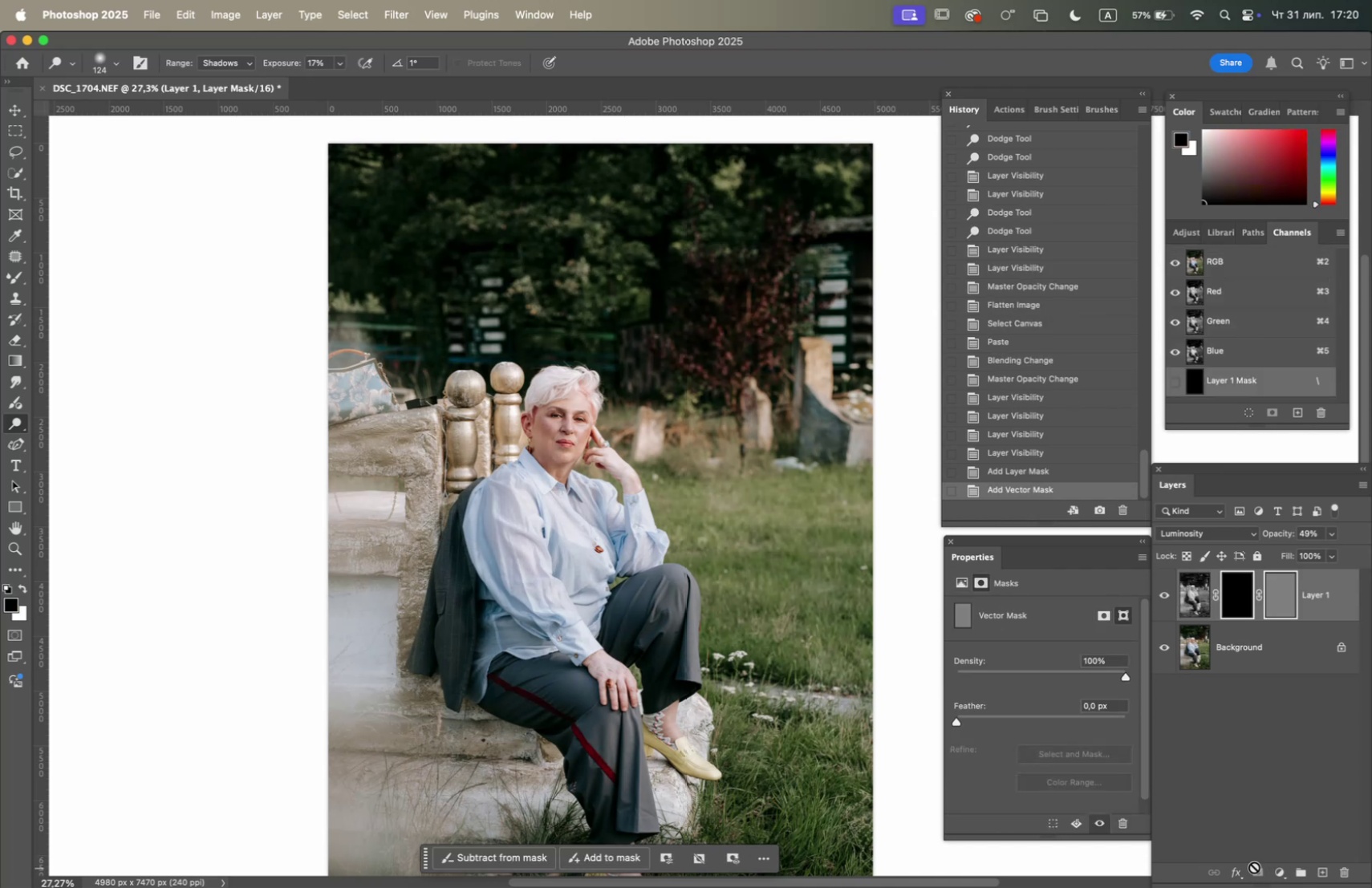 
key(Meta+Z)
 